 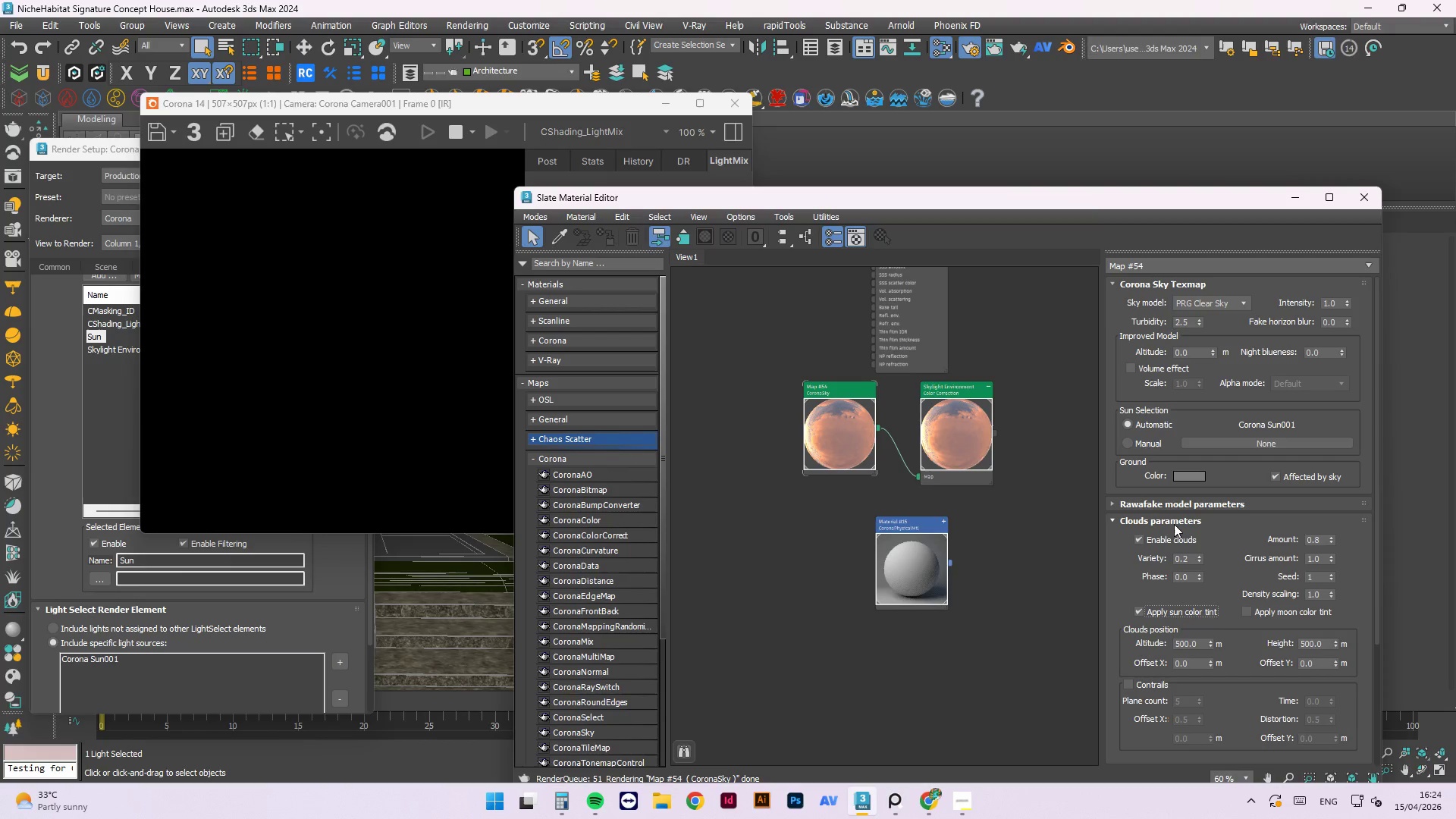 
left_click([1139, 538])
 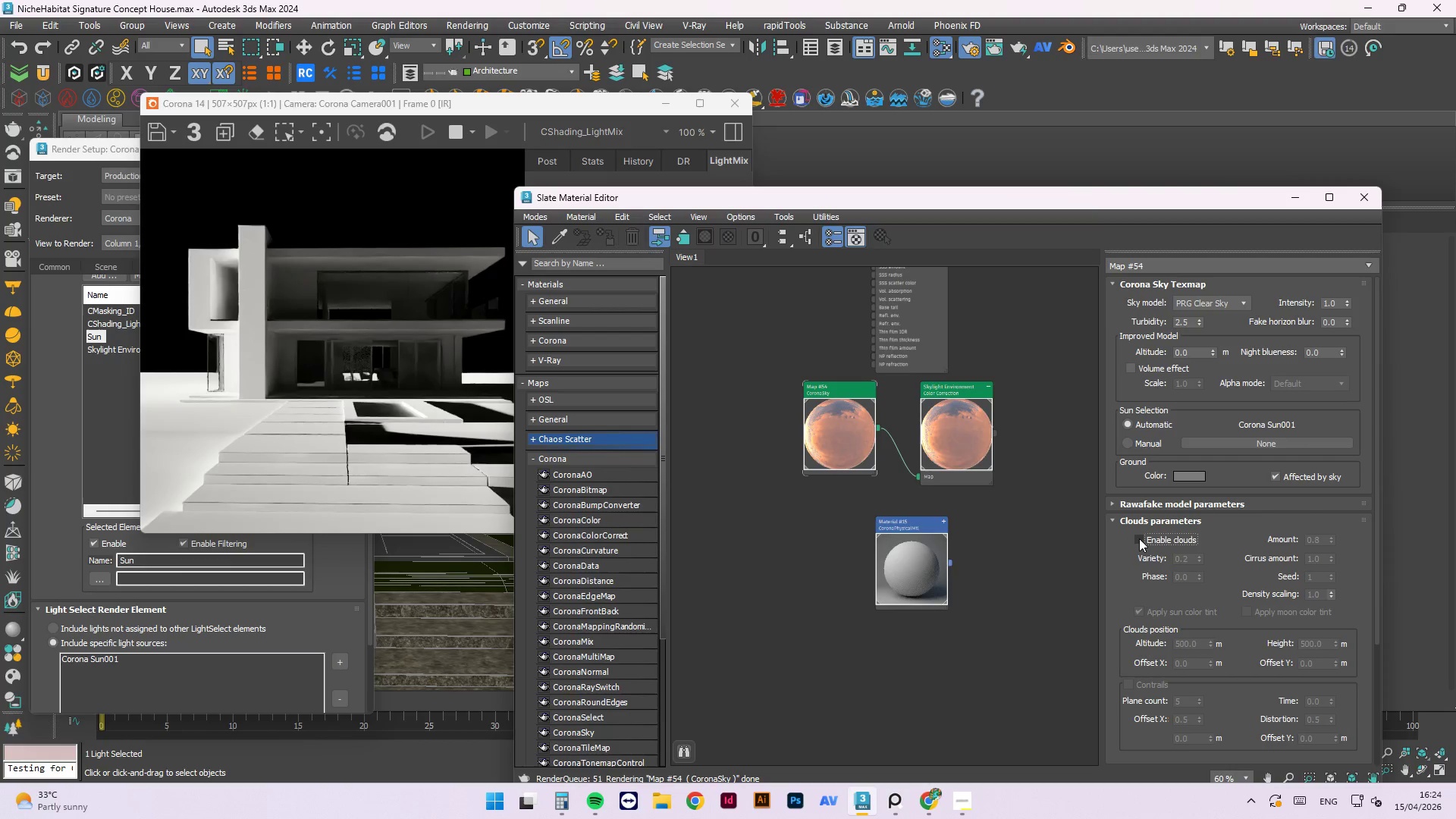 
wait(5.31)
 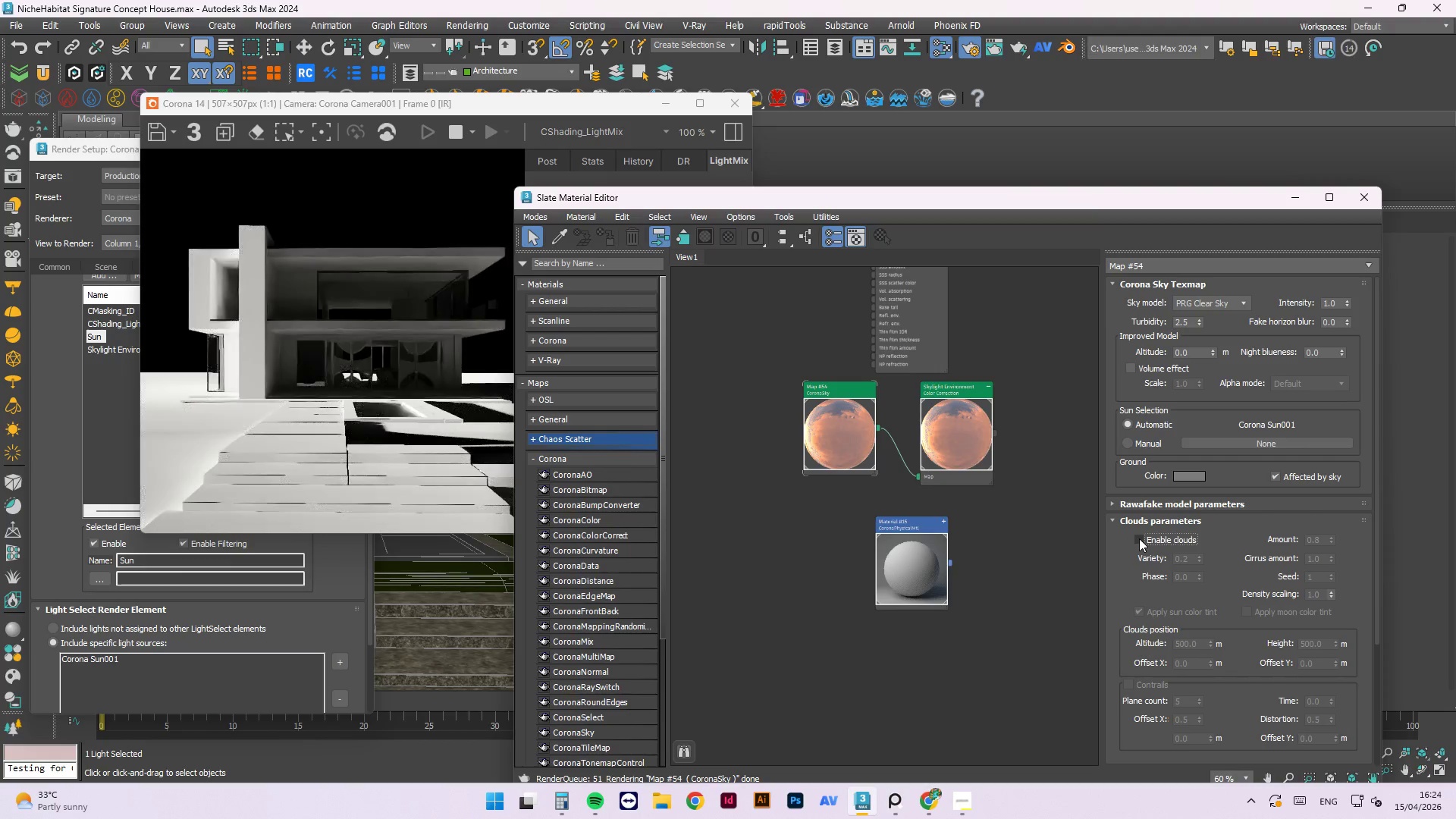 
left_click([620, 117])
 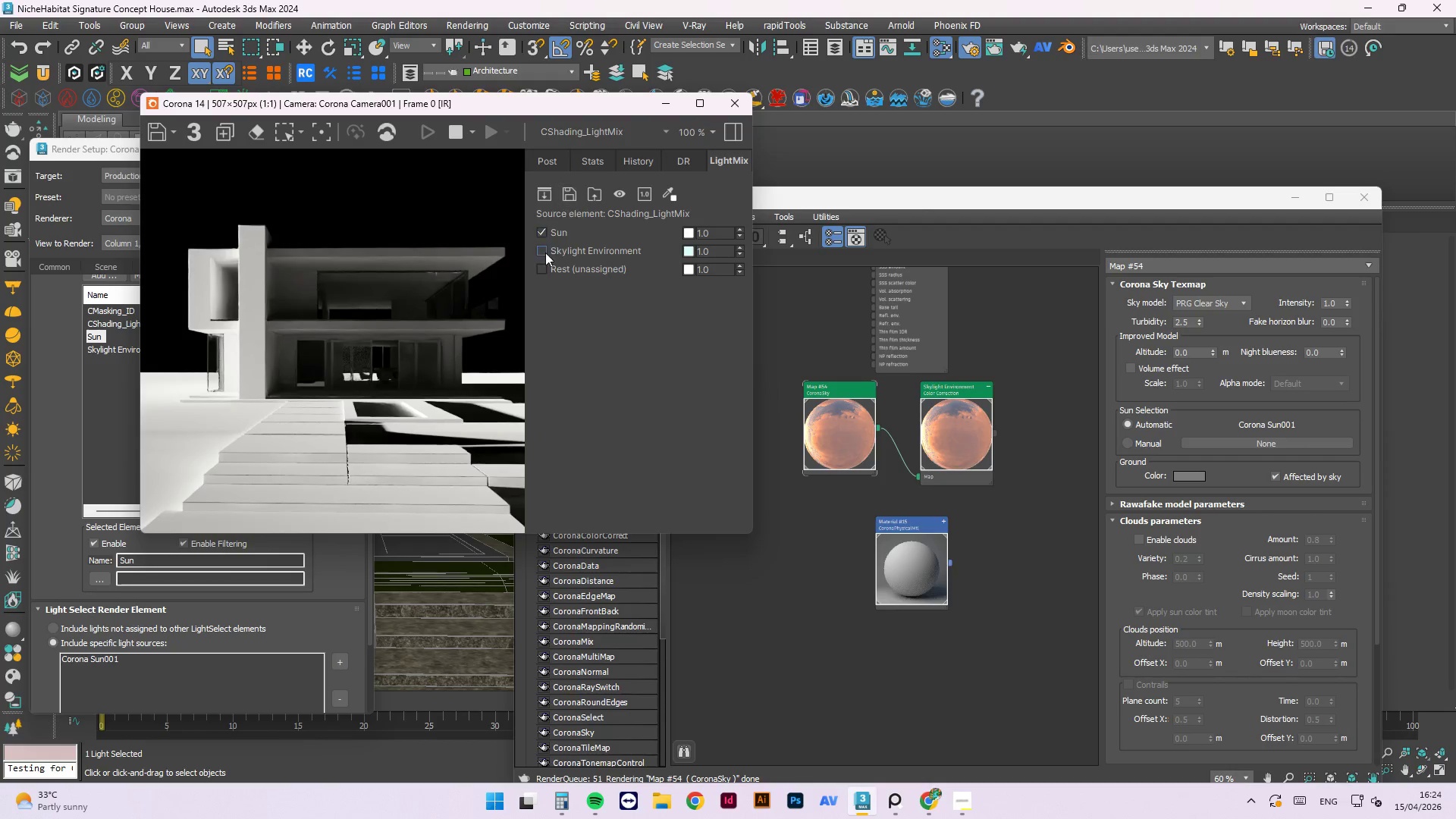 
left_click([539, 250])
 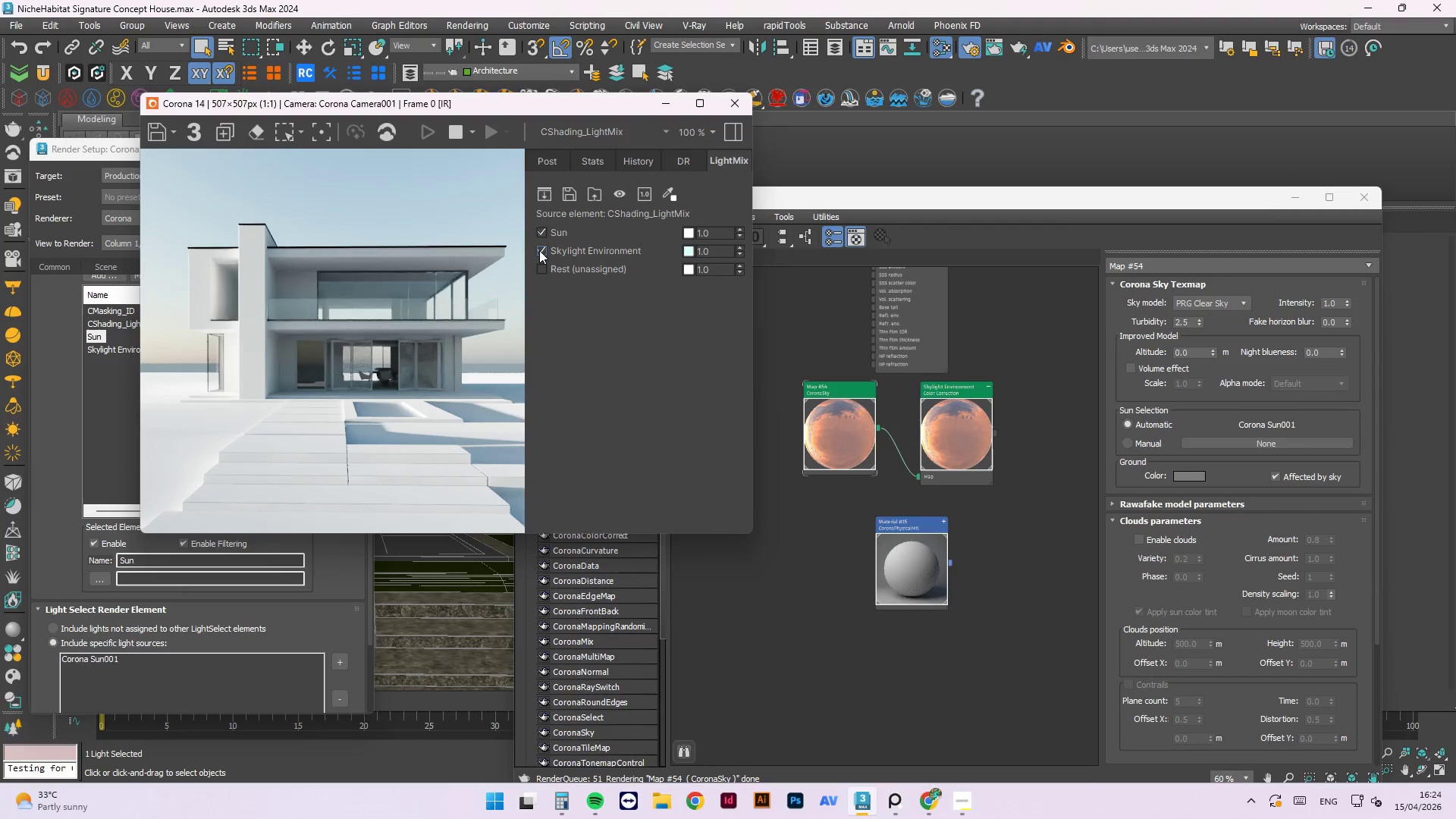 
left_click([539, 250])
 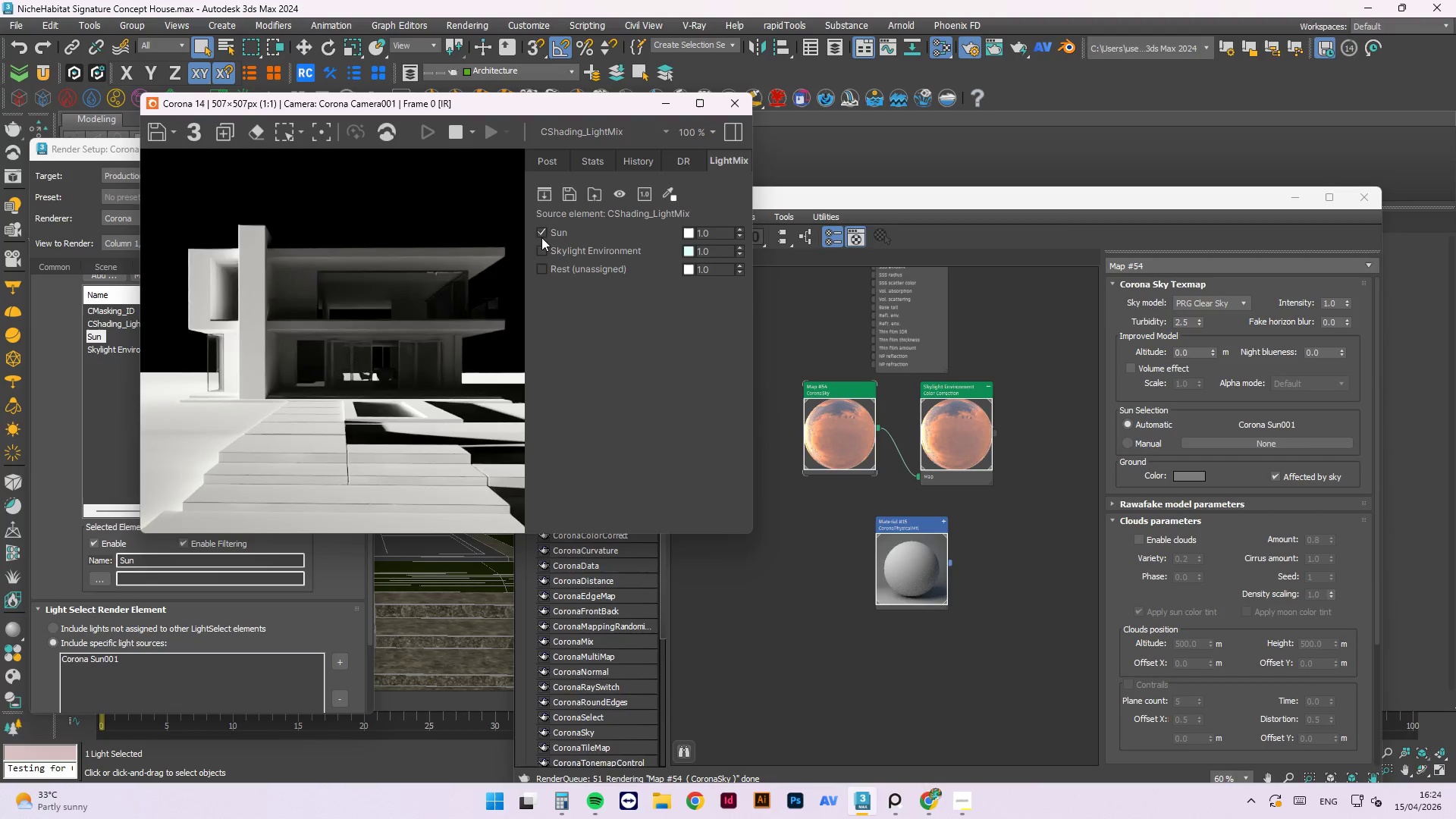 
double_click([547, 252])
 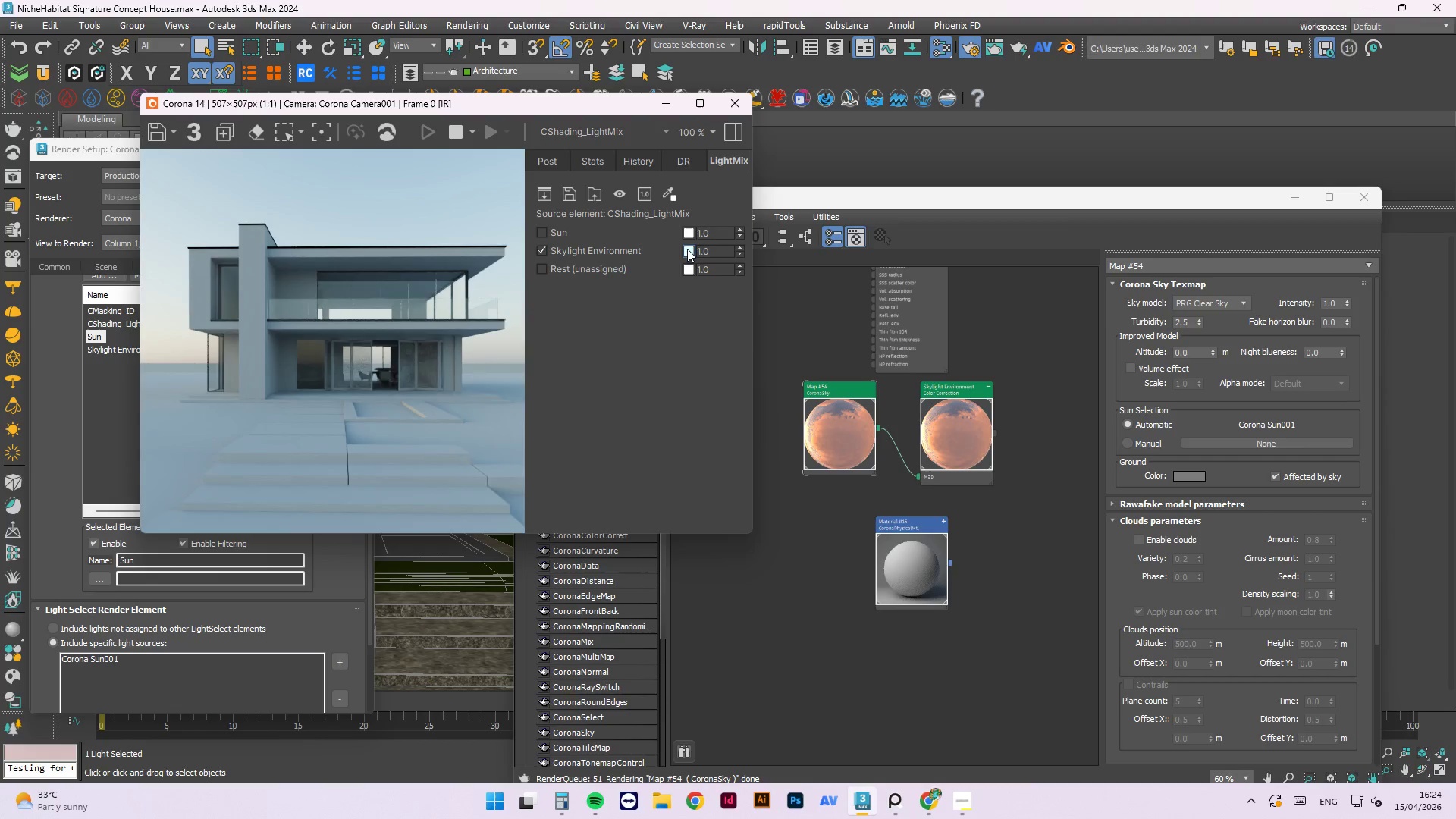 
right_click([685, 249])
 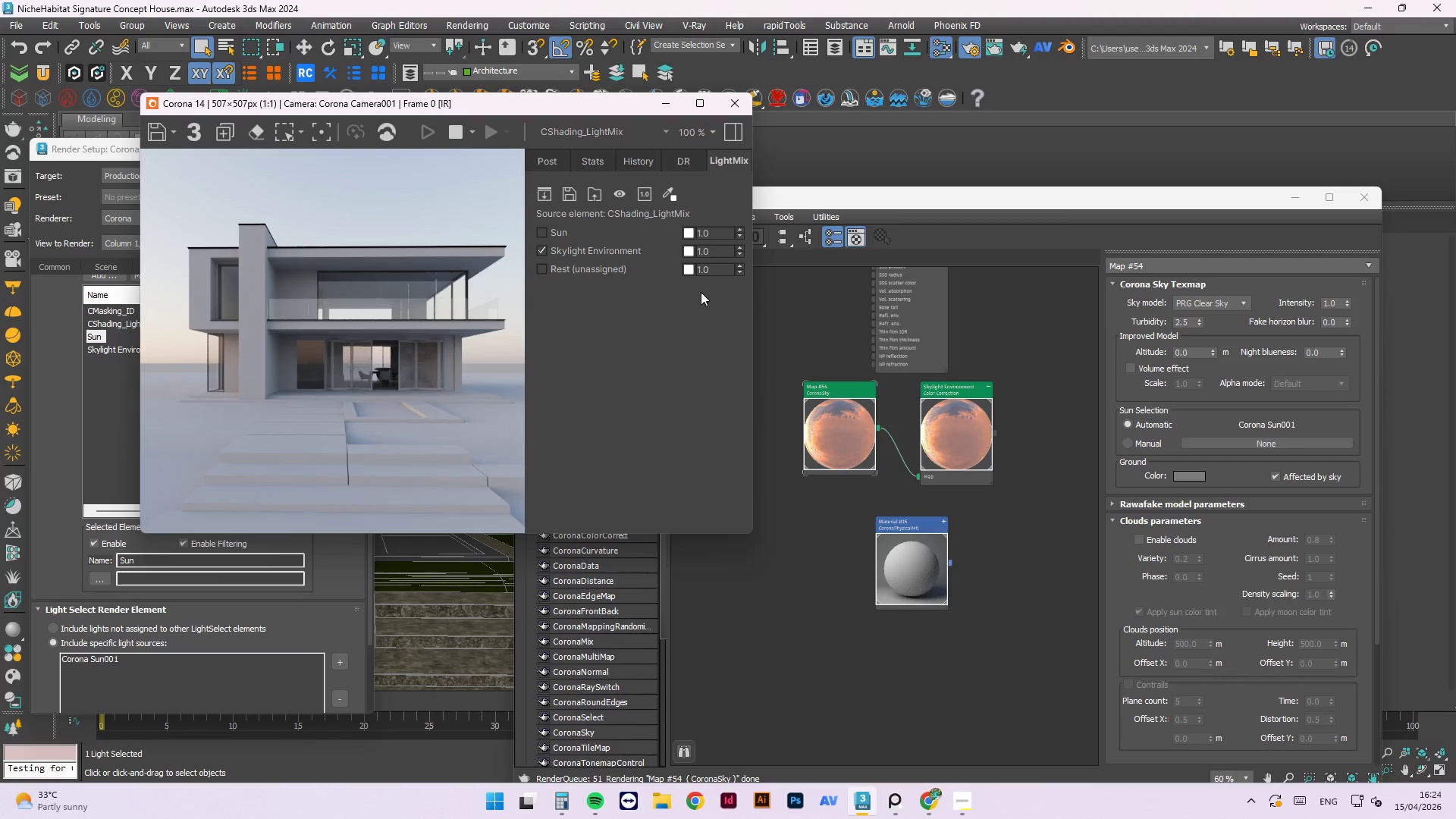 
left_click([701, 295])
 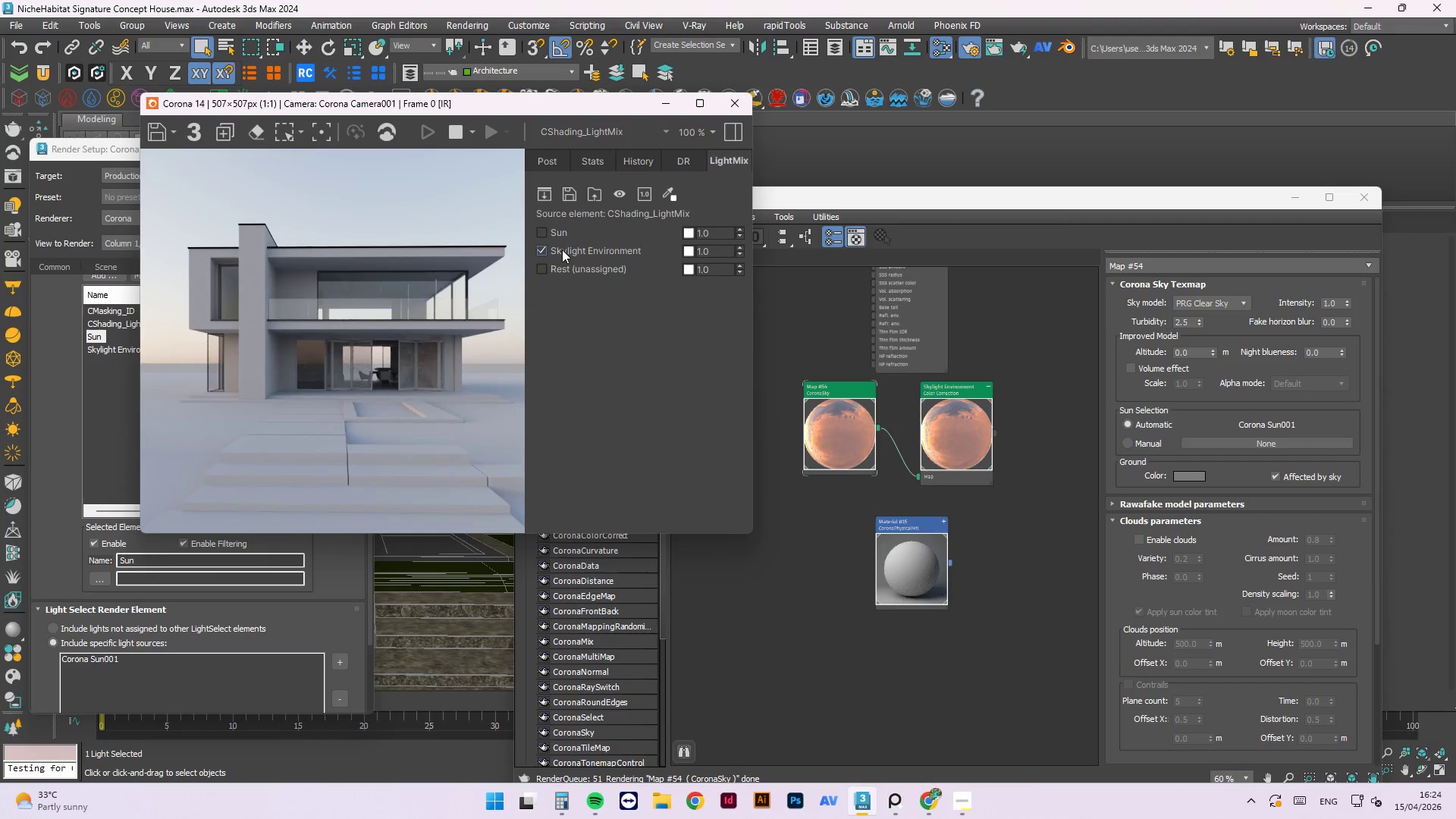 
left_click([545, 234])
 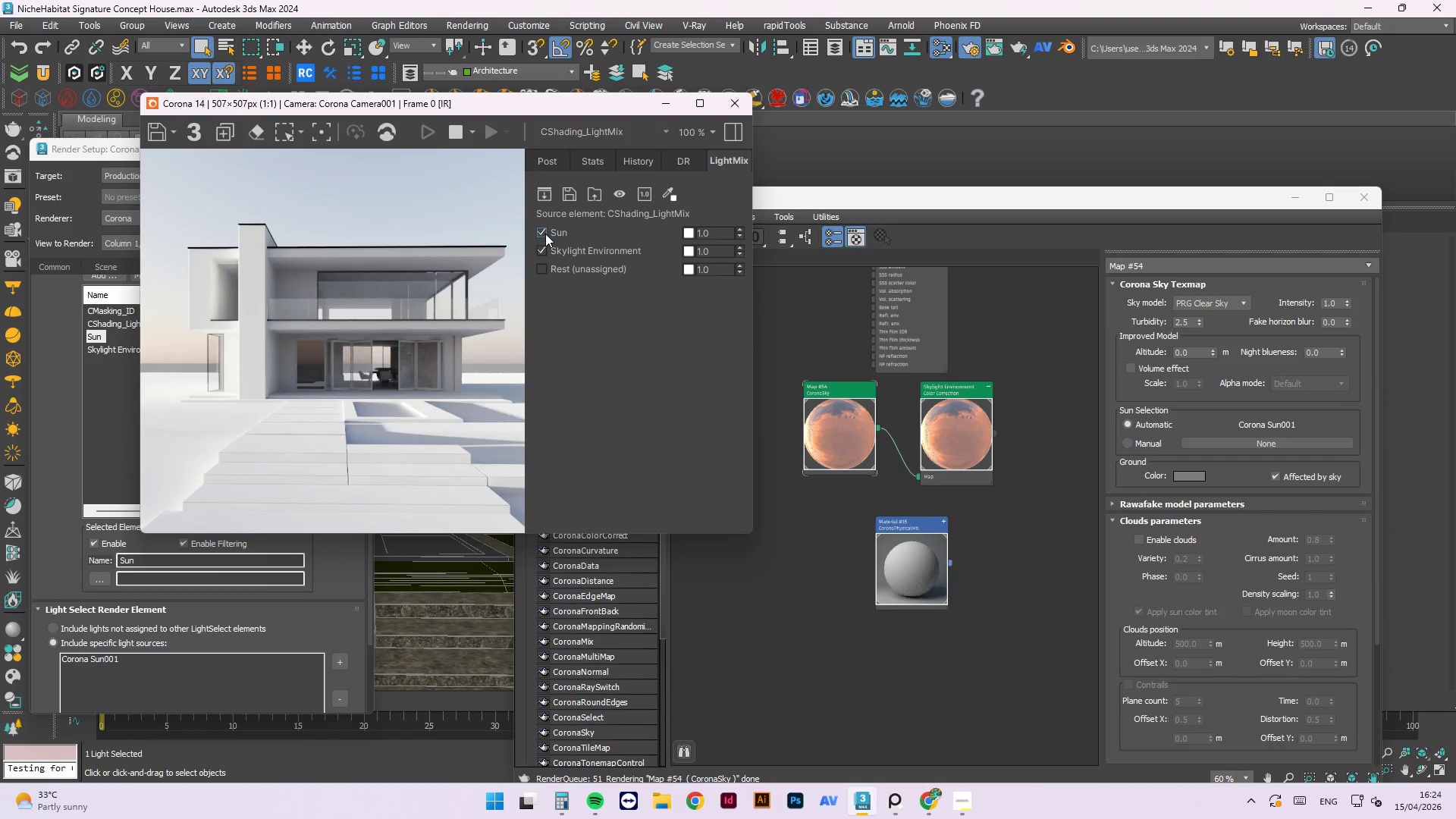 
left_click([545, 234])
 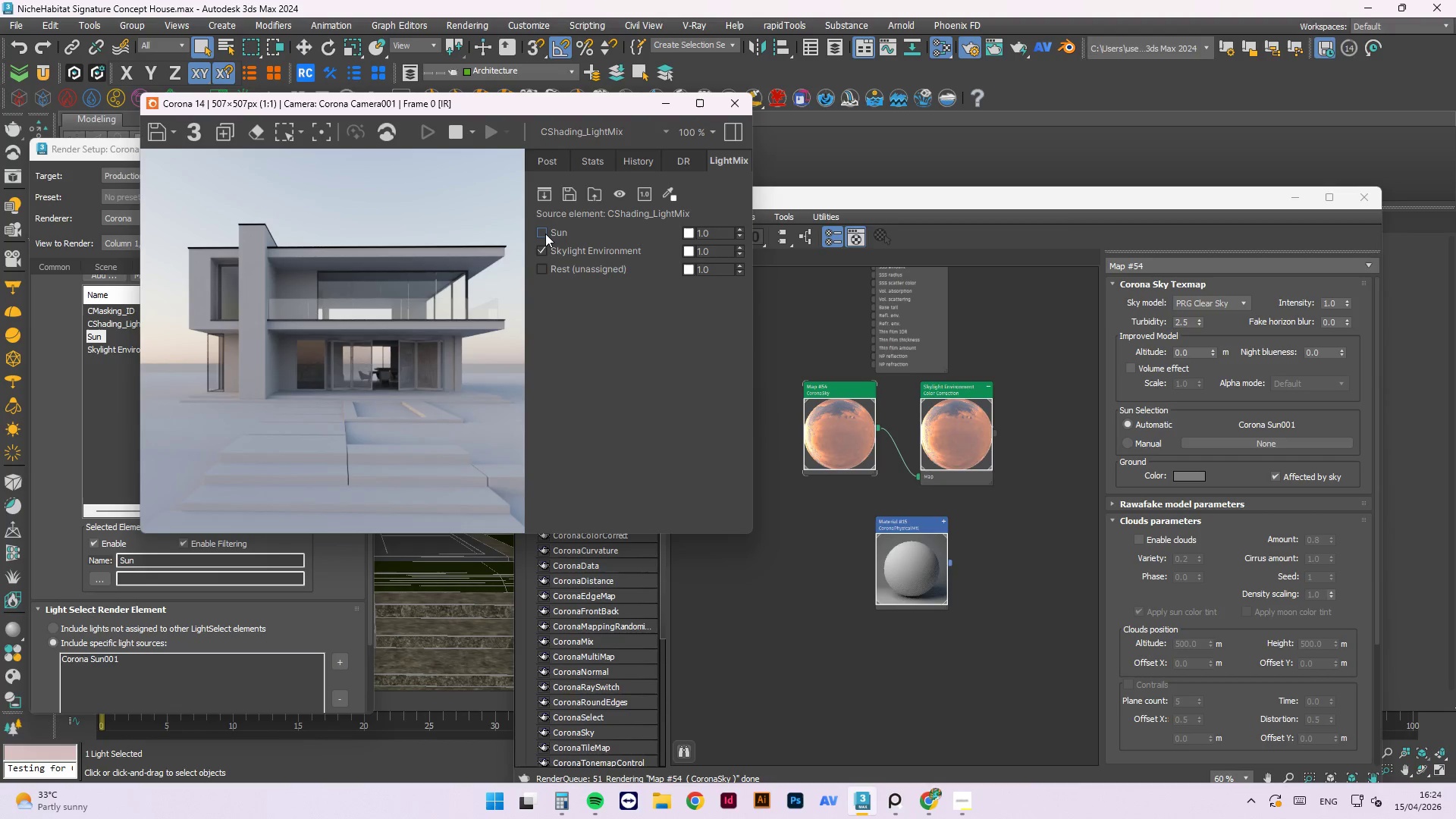 
wait(5.78)
 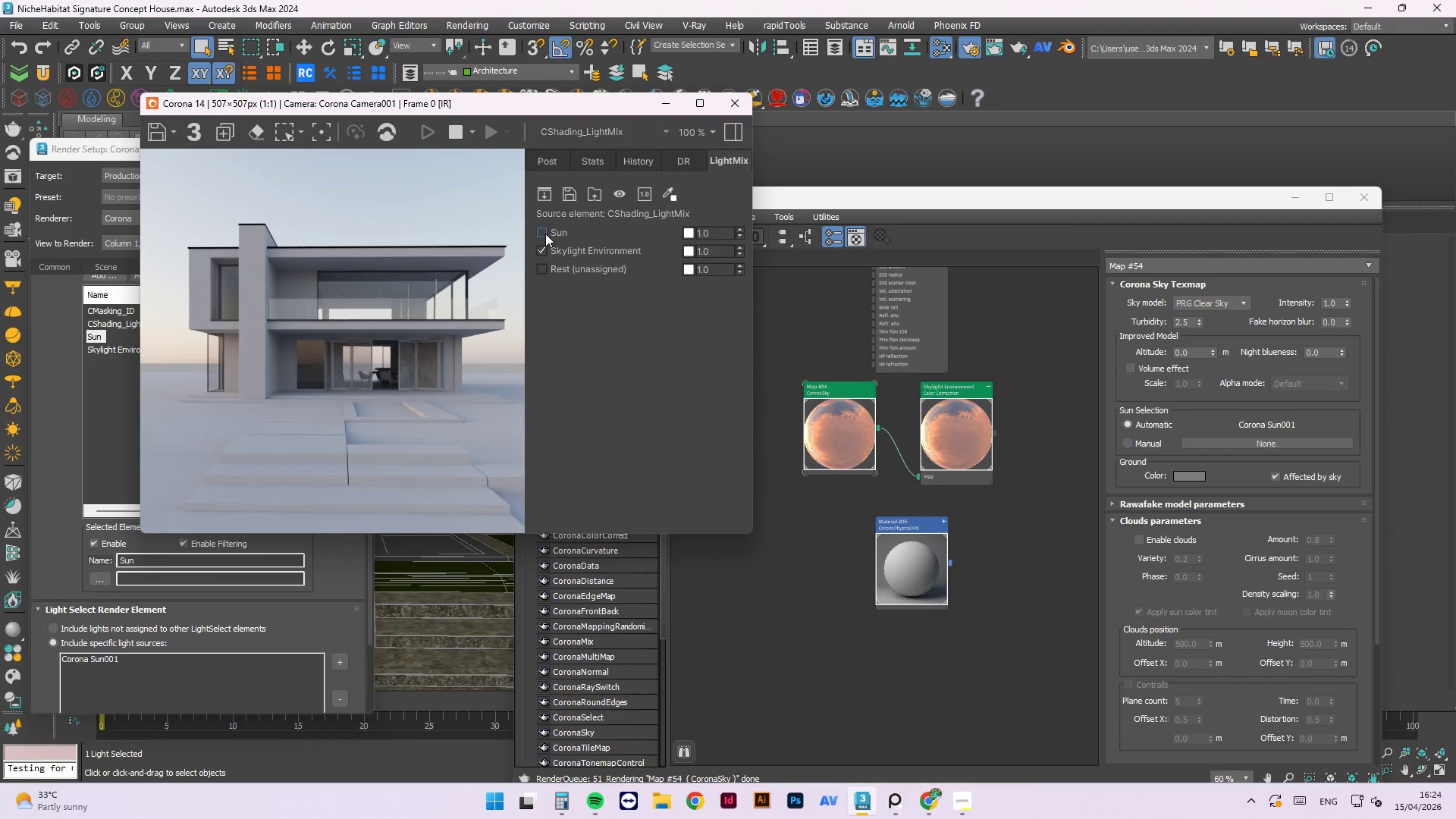 
left_click([544, 232])
 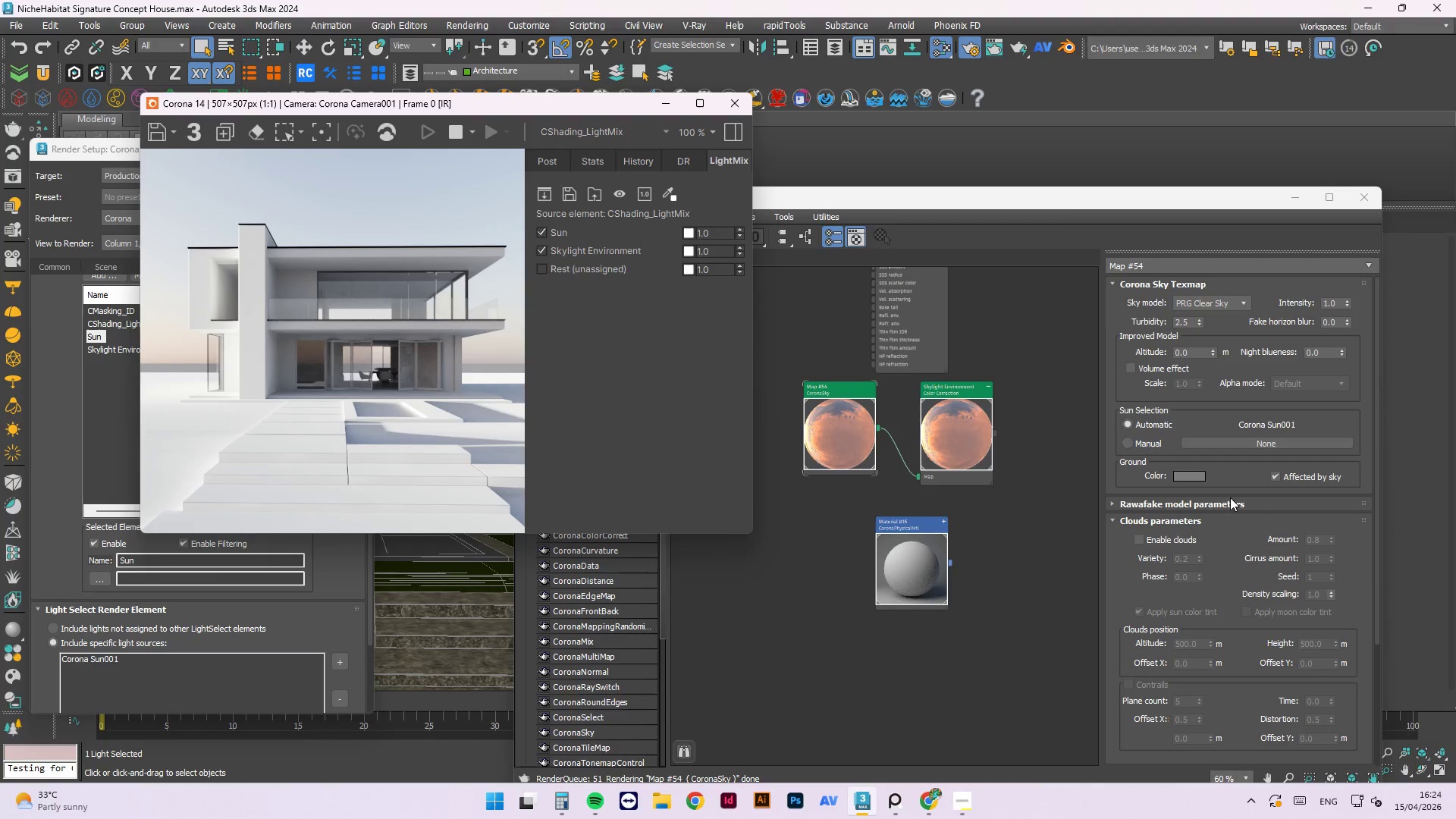 
left_click([860, 429])
 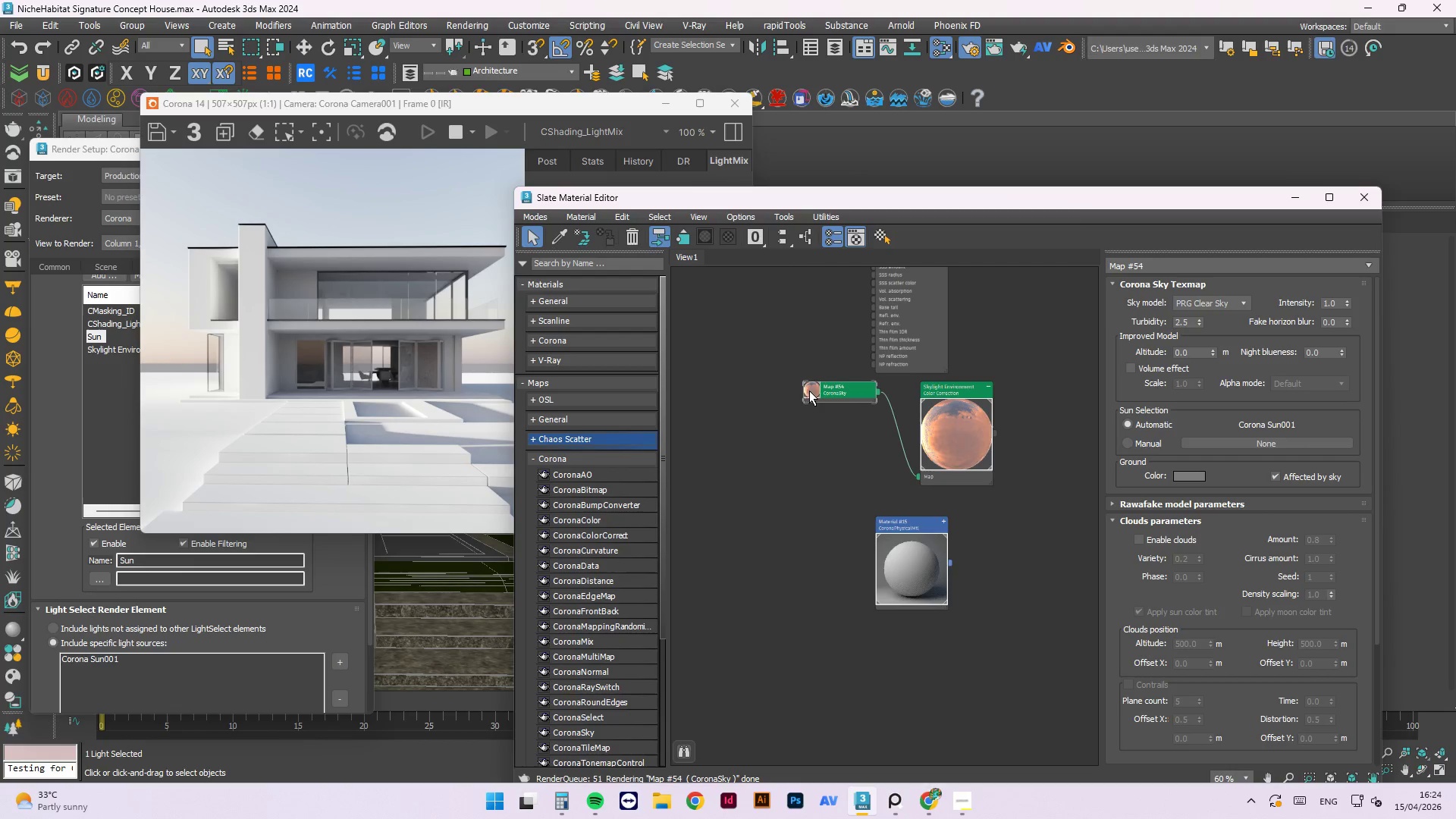 
double_click([812, 388])
 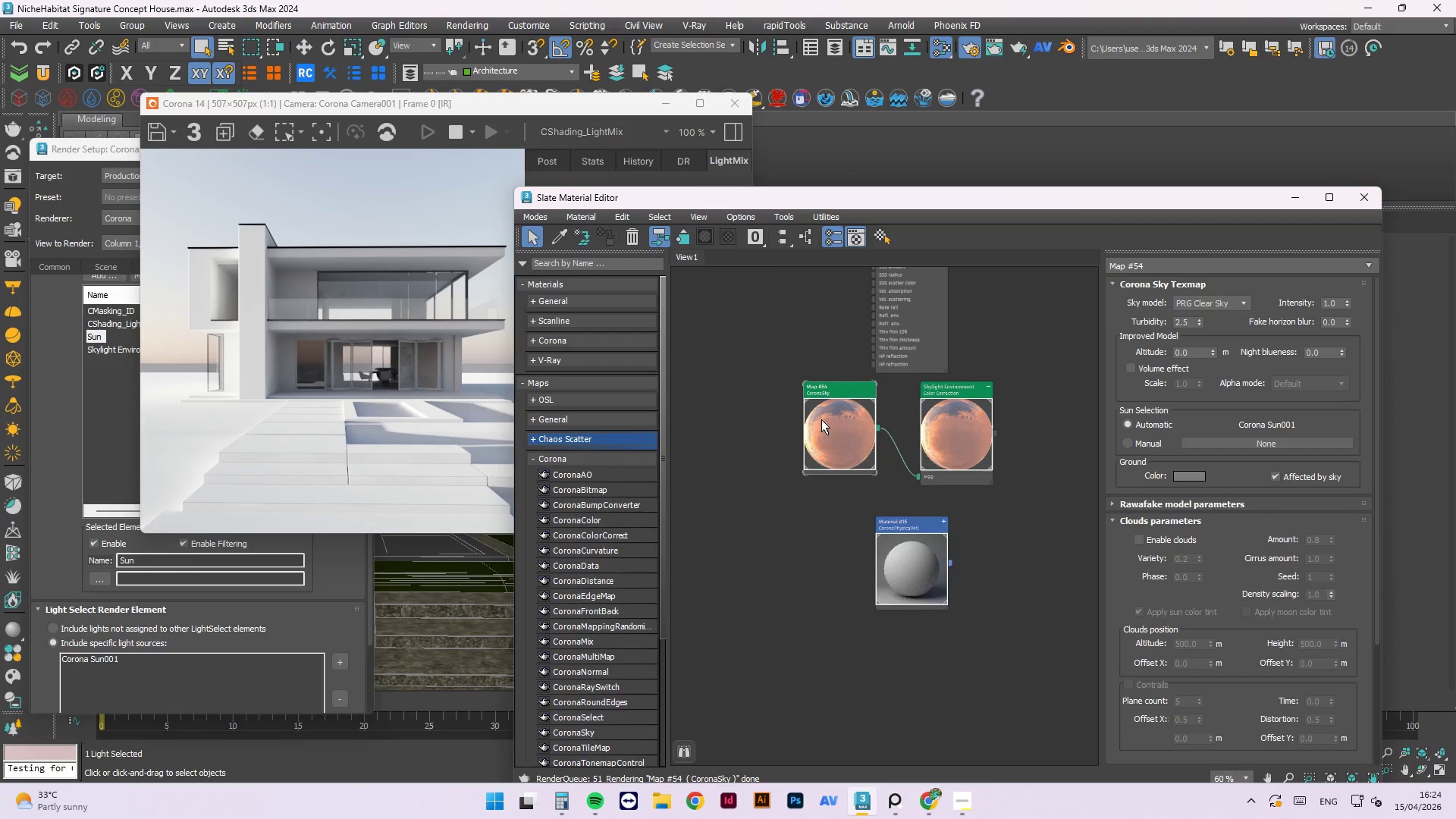 
right_click([821, 419])
 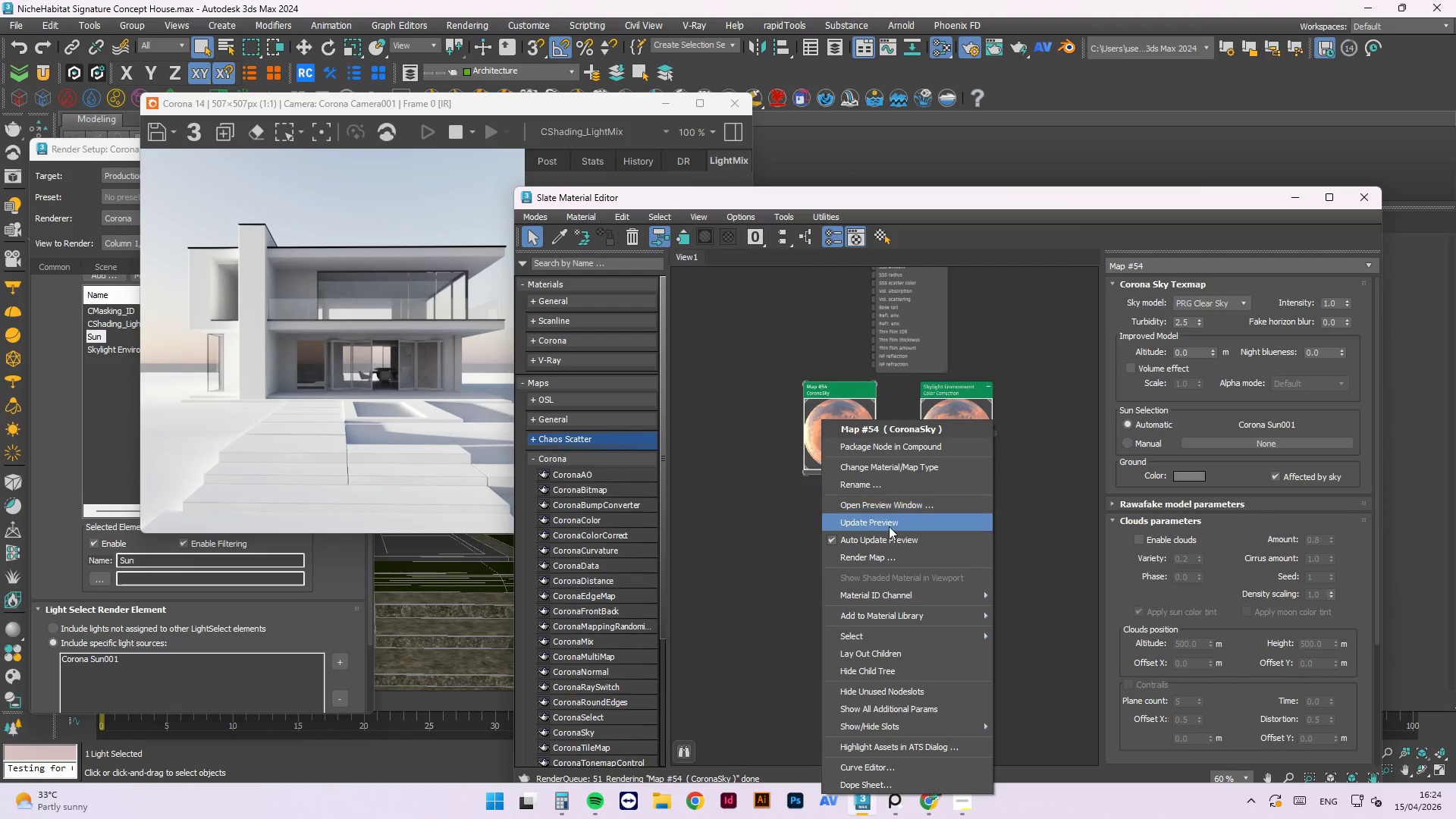 
left_click([889, 527])
 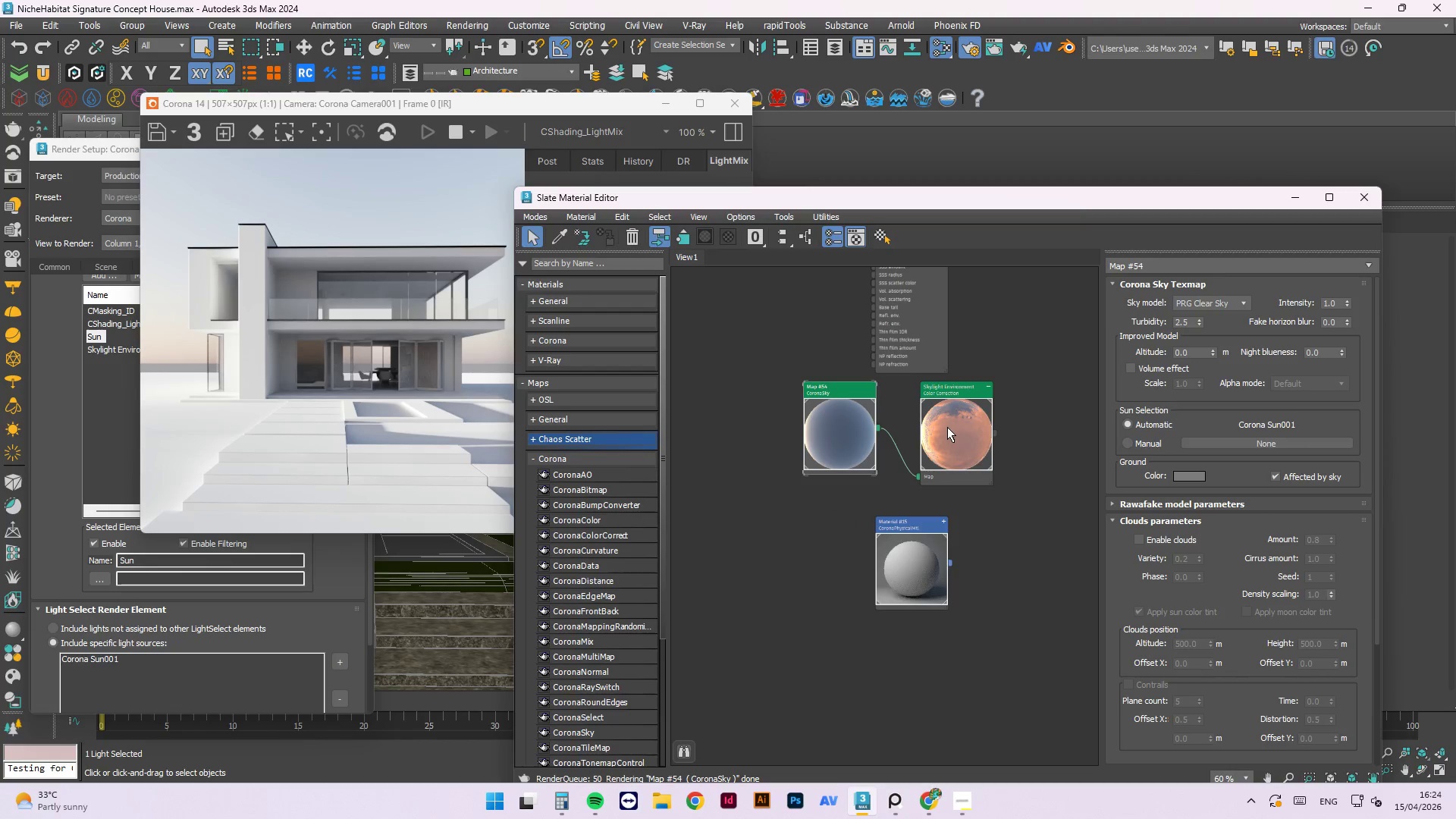 
left_click([947, 427])
 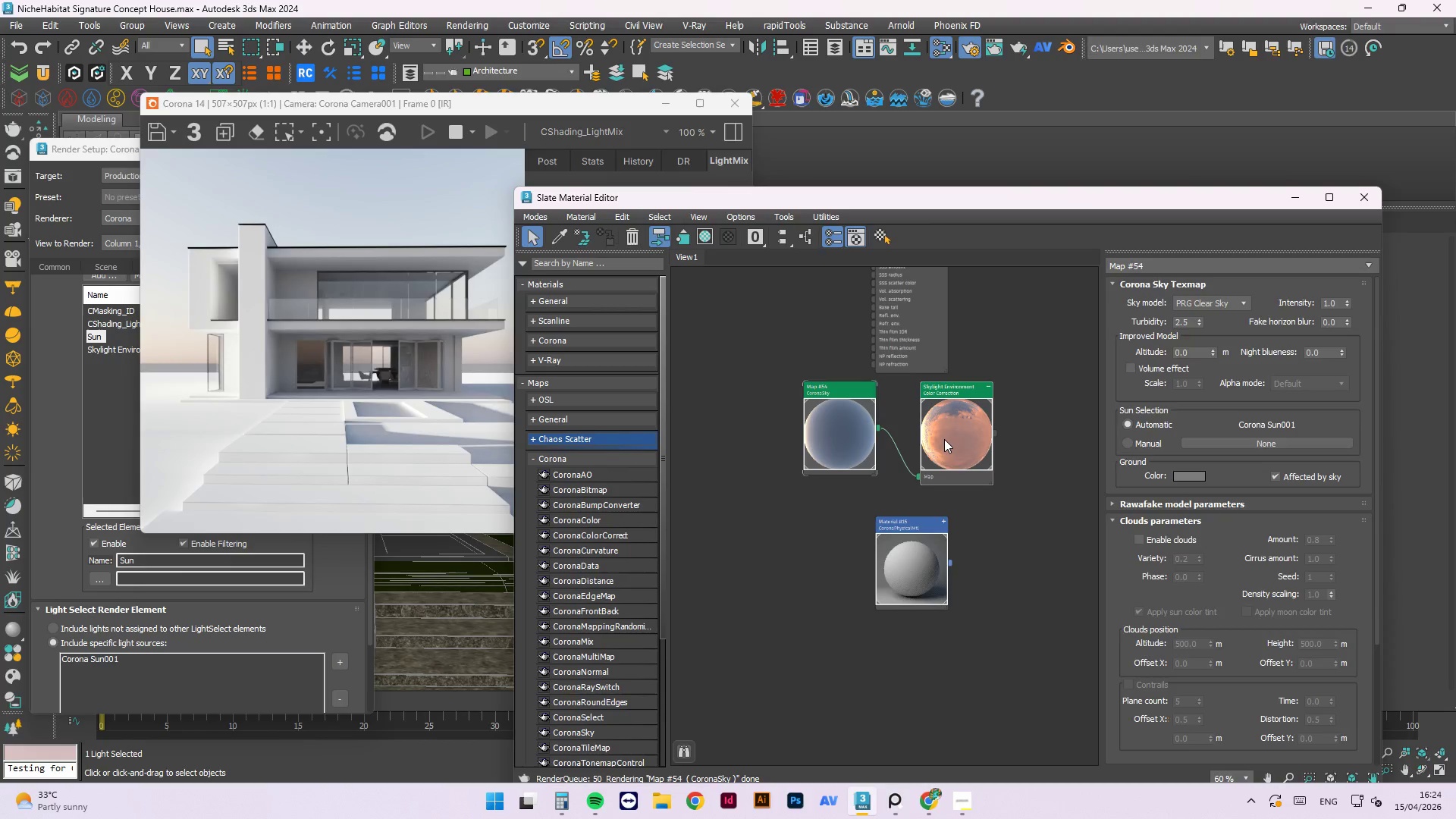 
right_click([944, 439])
 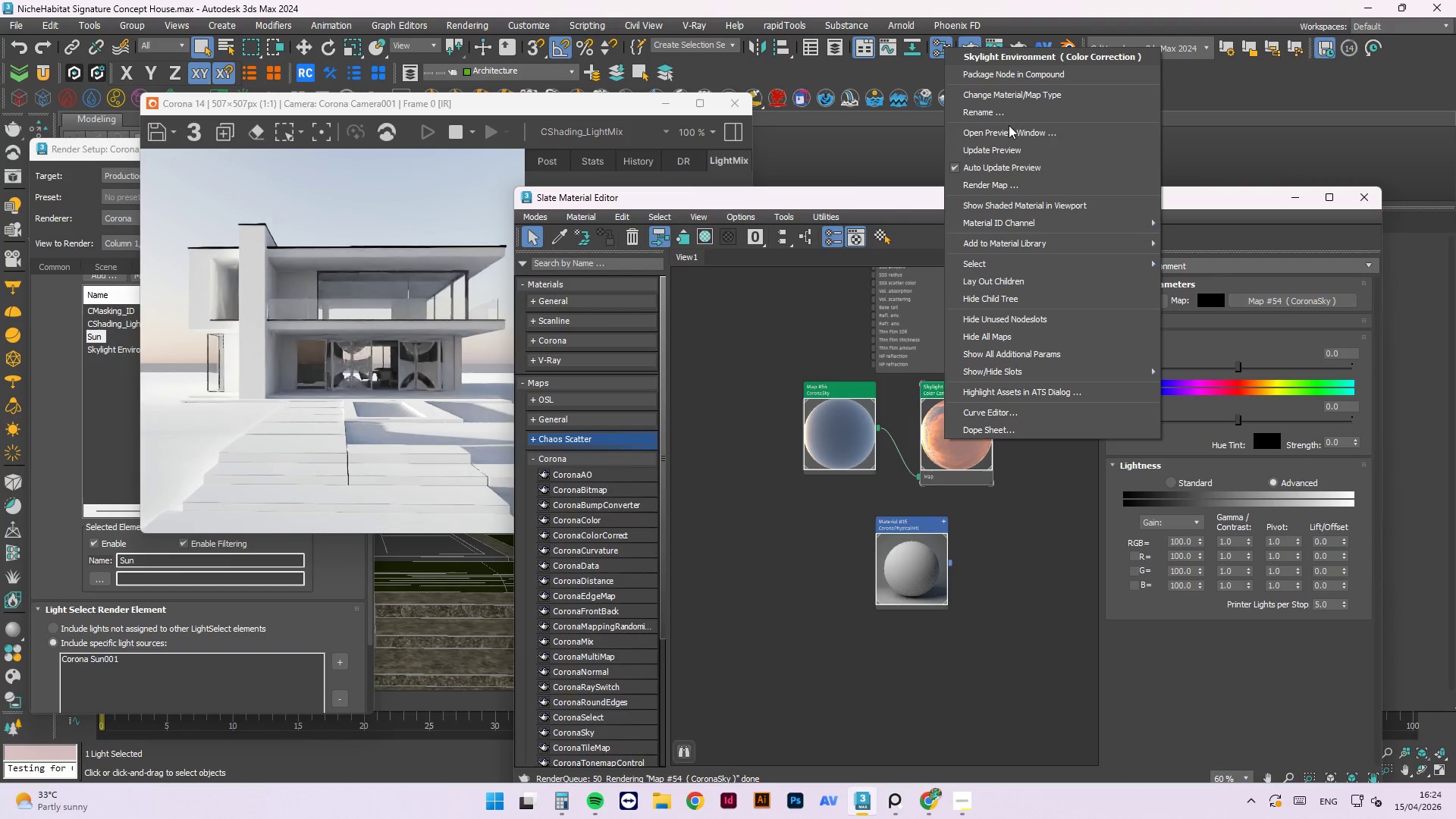 
left_click([1009, 147])
 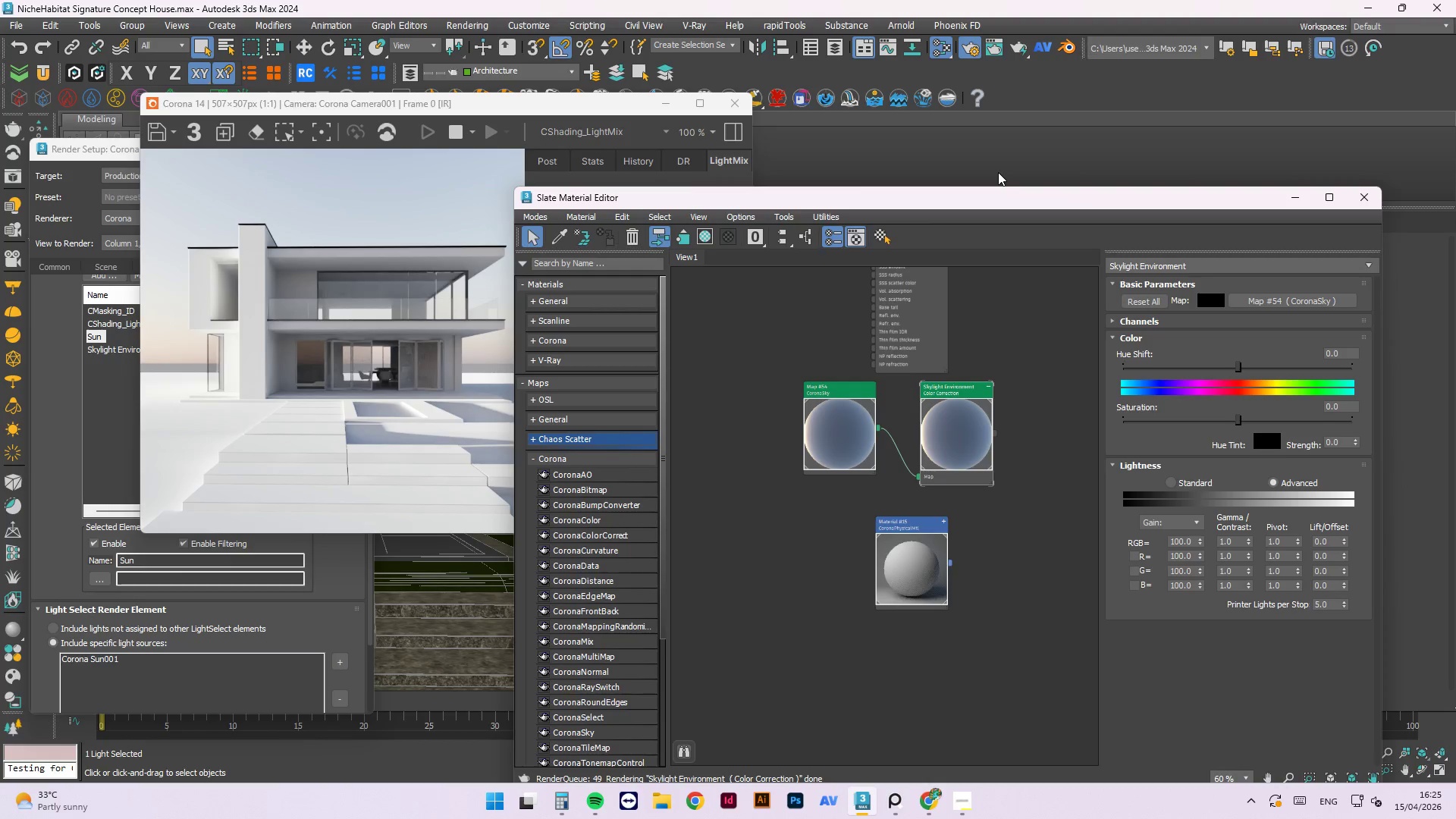 
wait(25.39)
 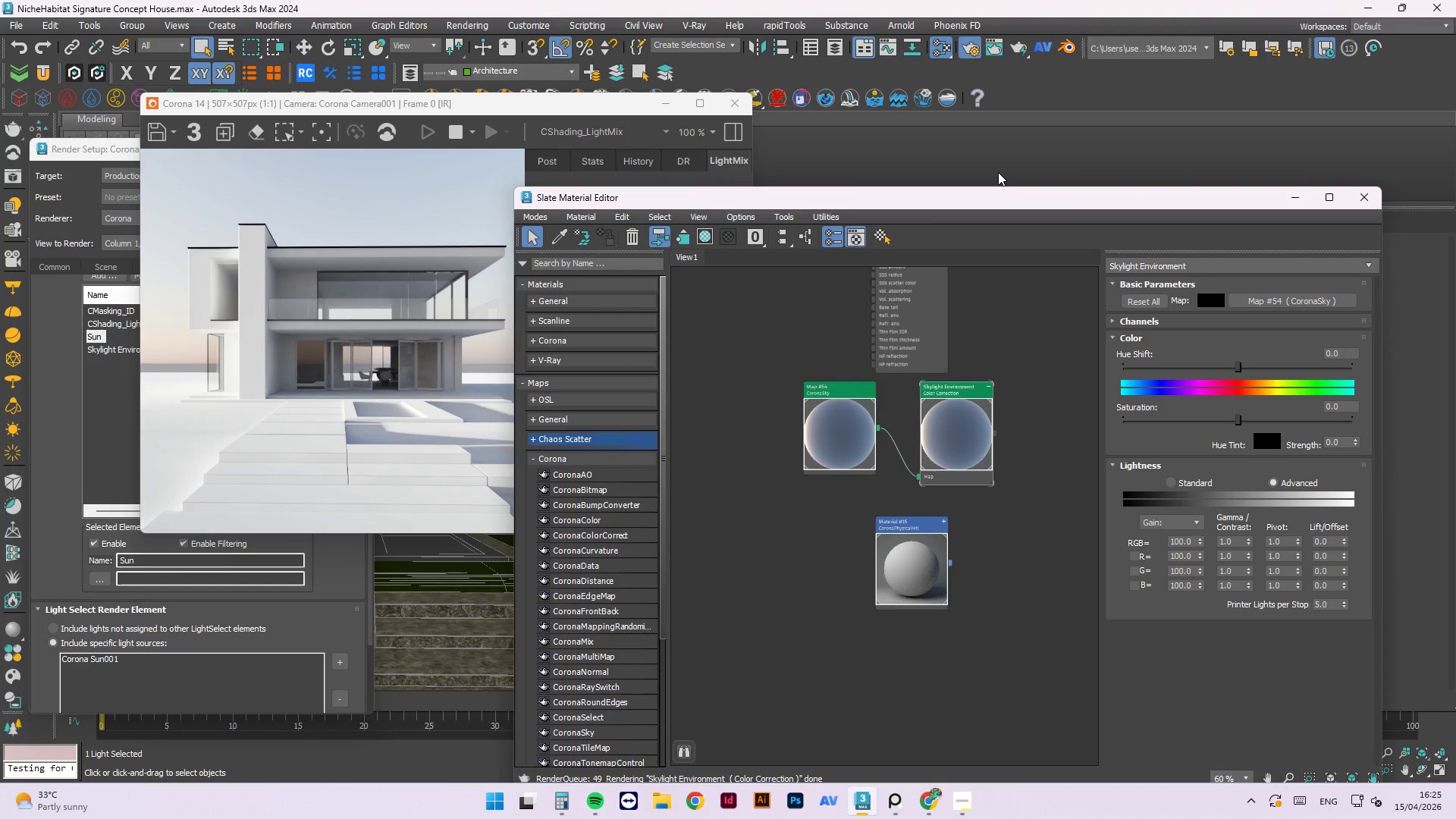 
left_click([1301, 191])
 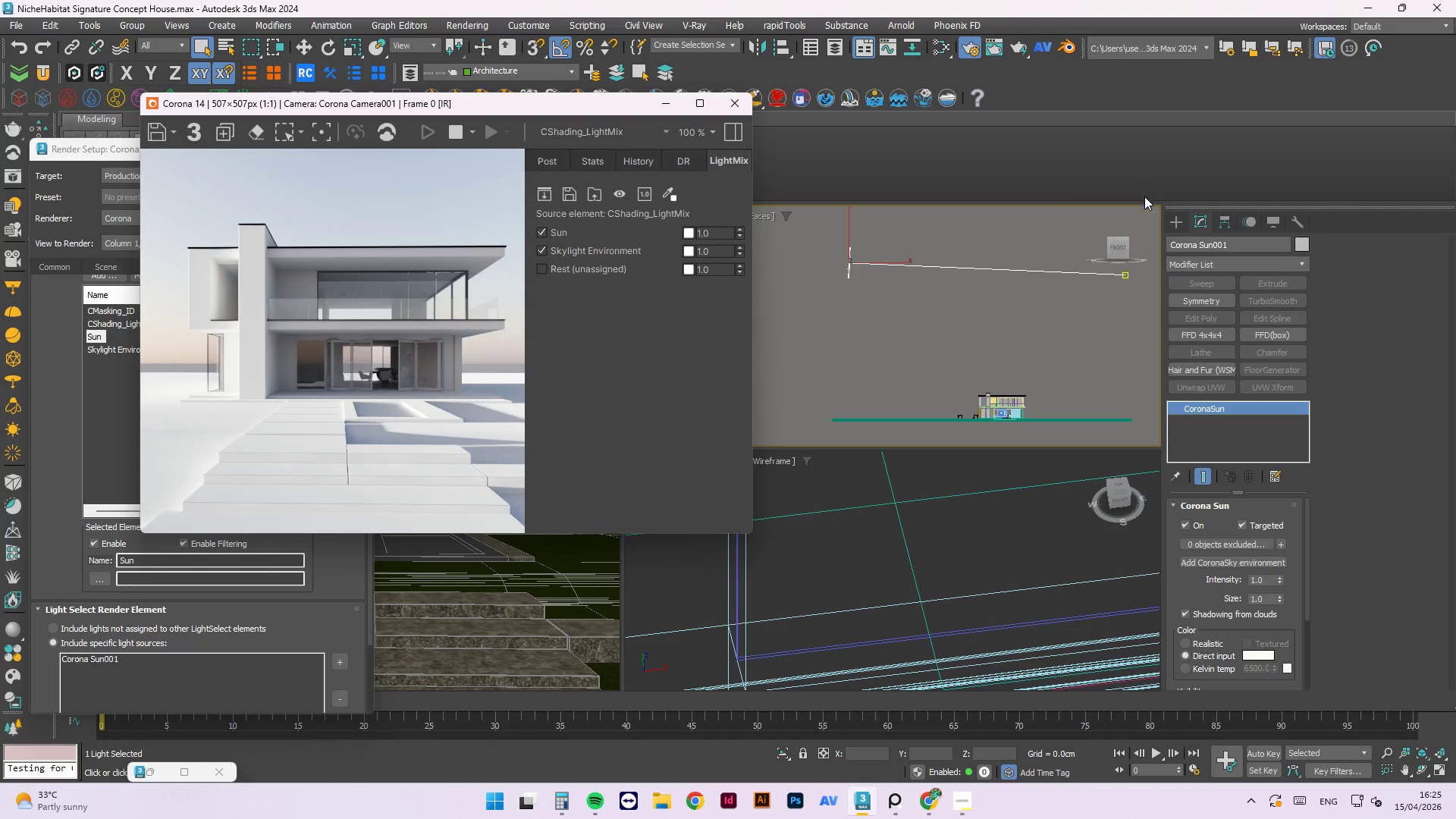 
left_click([1032, 333])
 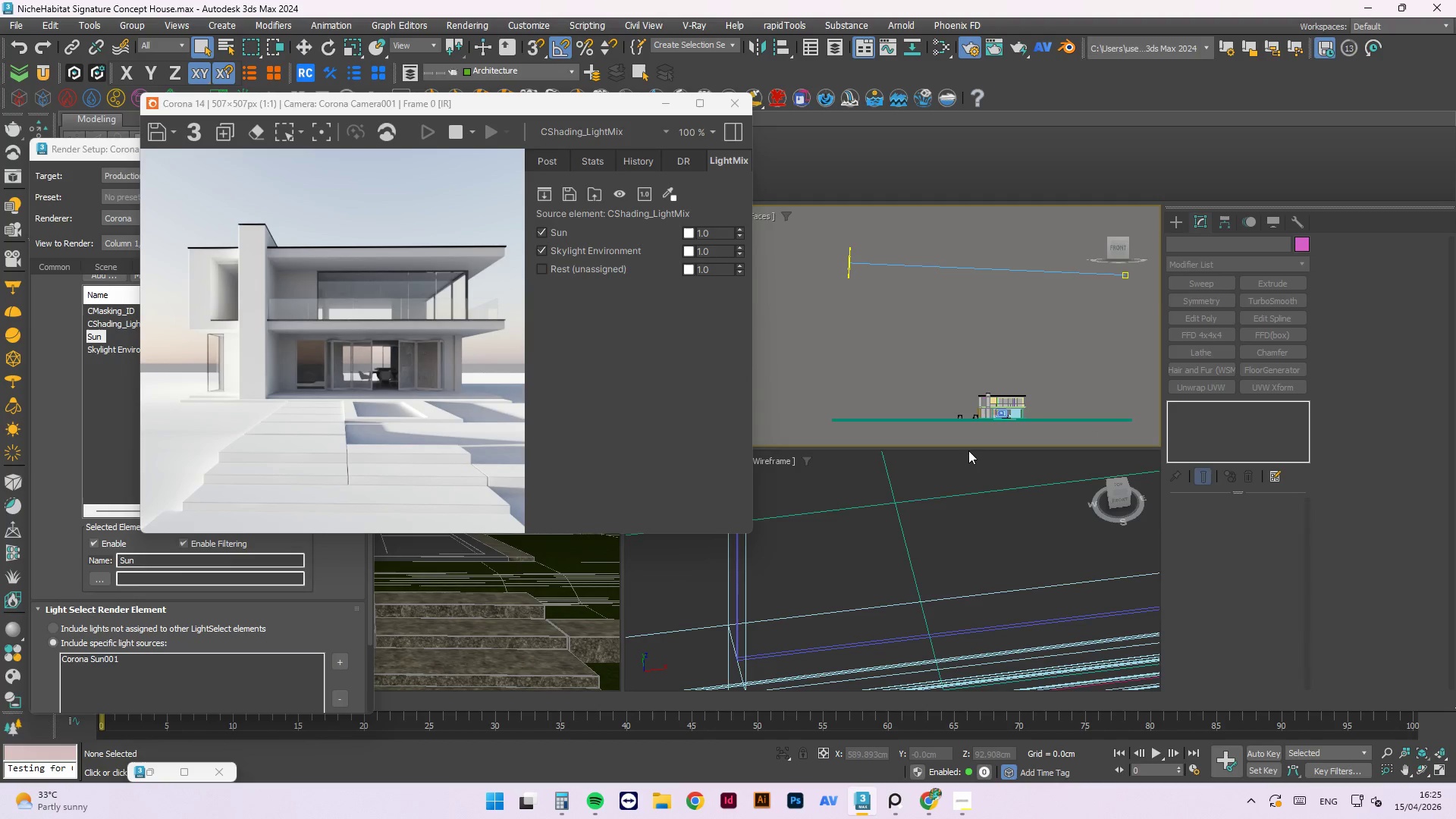 
left_click([1037, 353])
 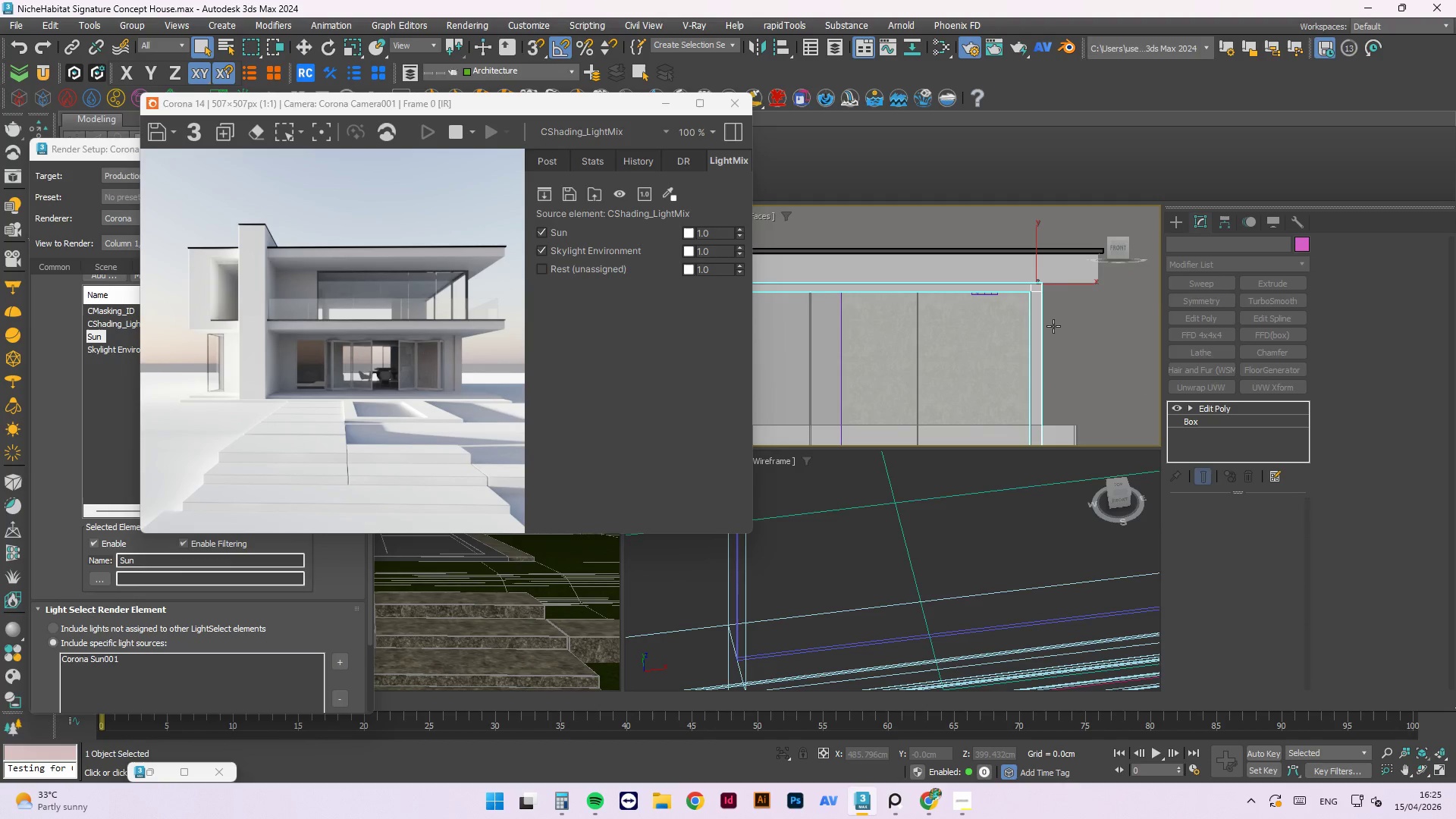 
scroll: coordinate [1072, 381], scroll_direction: up, amount: 9.0
 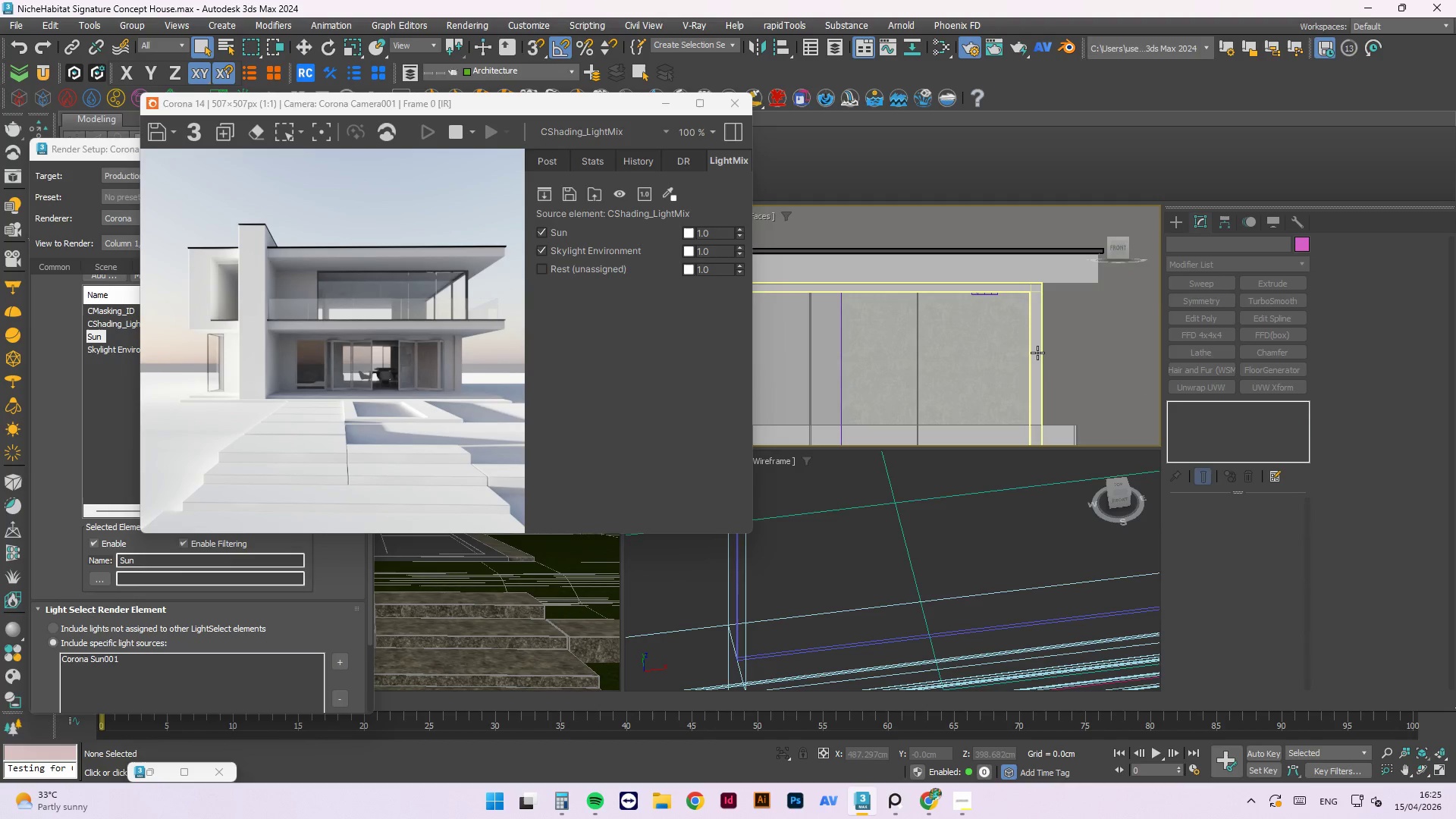 
scroll: coordinate [1059, 318], scroll_direction: down, amount: 3.0
 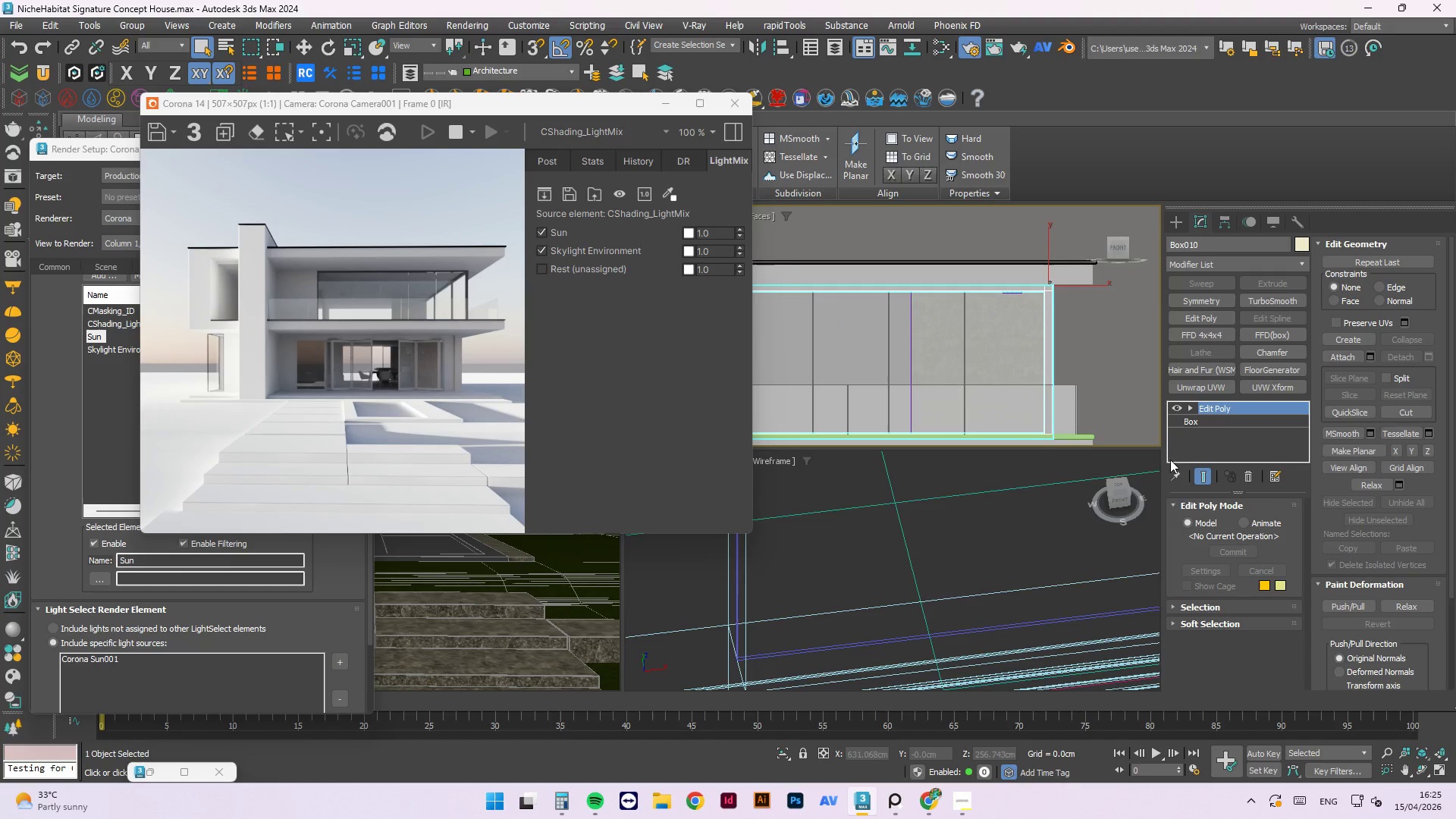 
key(1)
 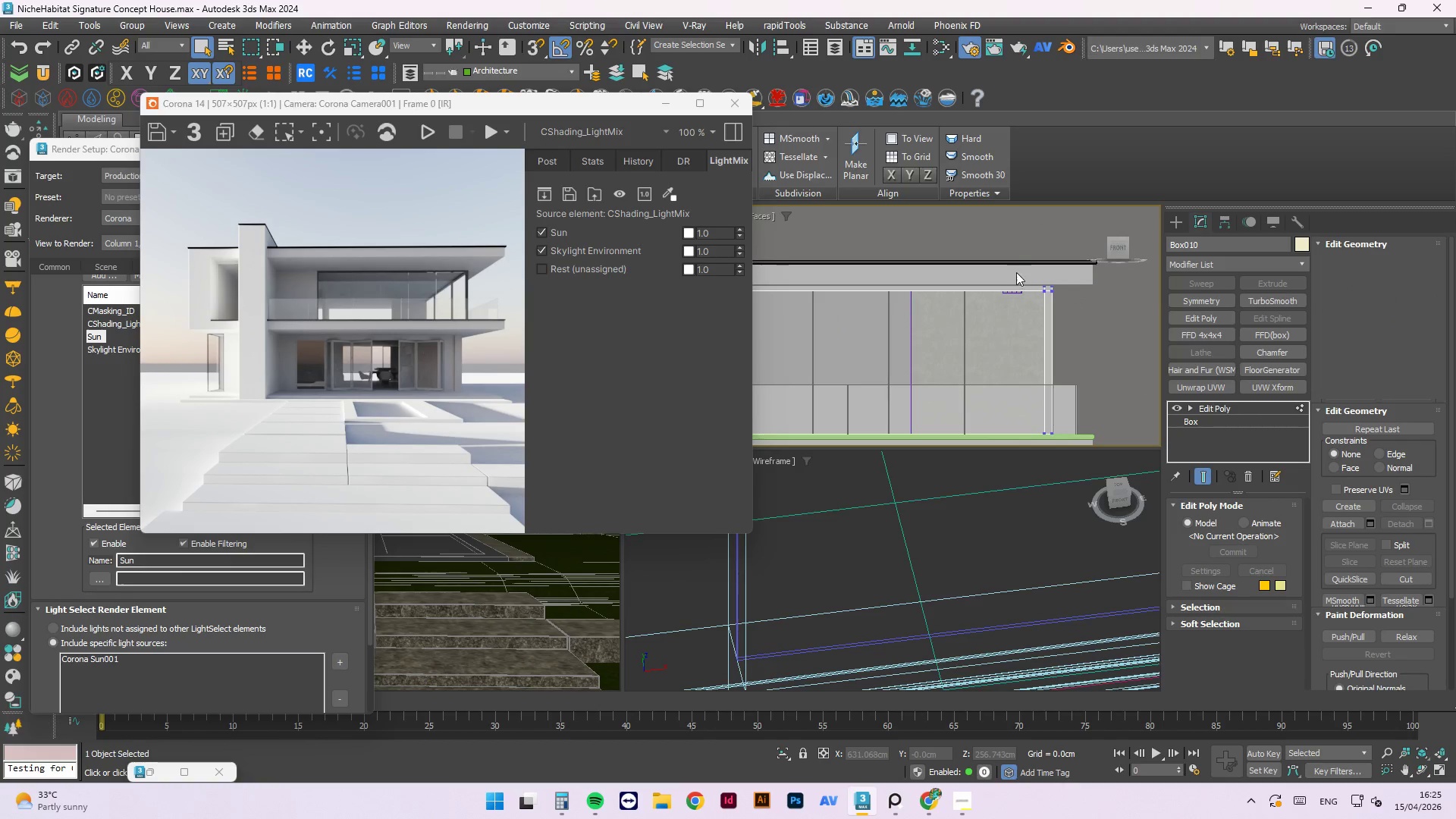 
left_click_drag(start_coordinate=[1006, 234], to_coordinate=[1050, 453])
 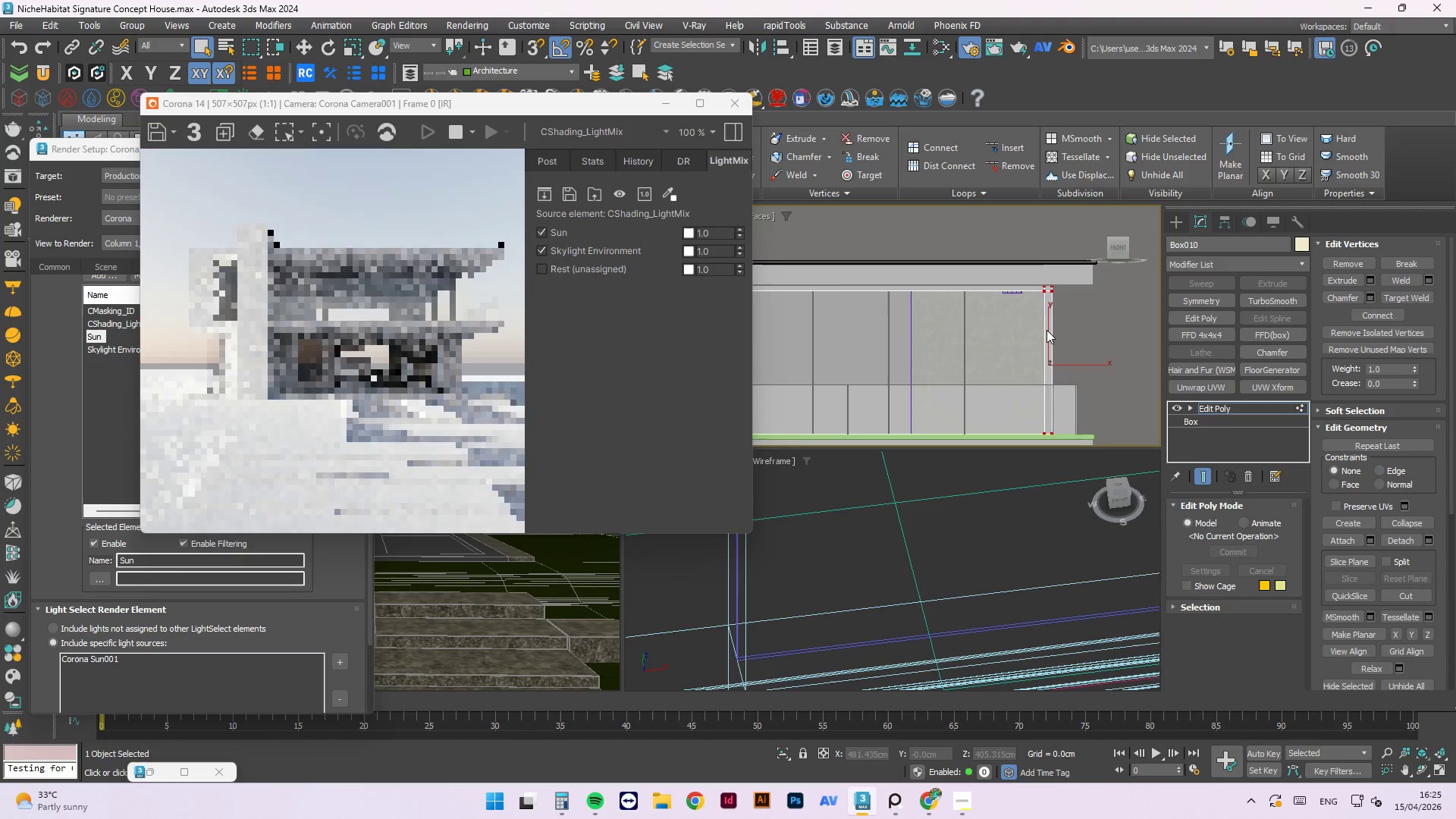 
scroll: coordinate [1048, 334], scroll_direction: up, amount: 2.0
 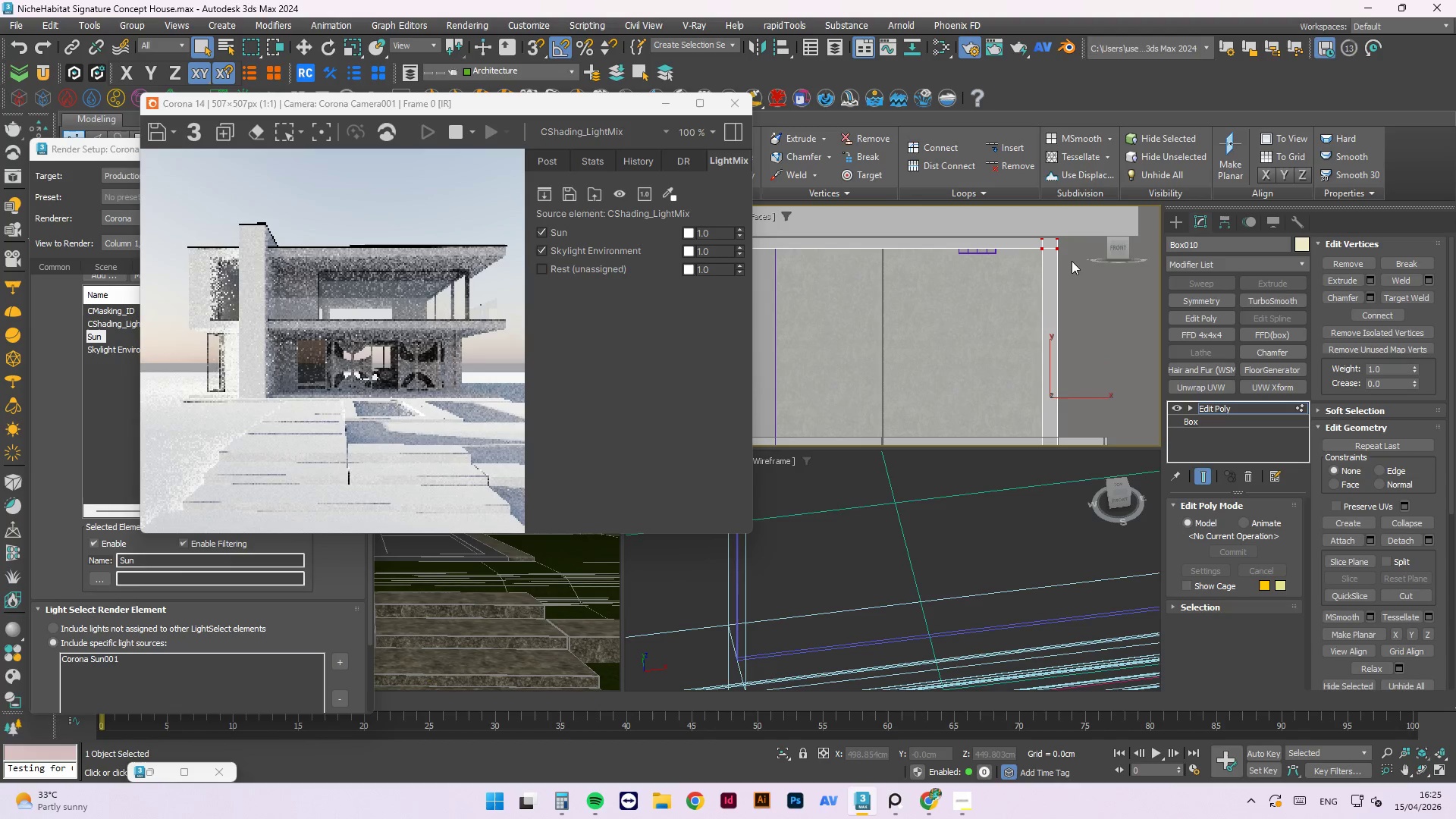 
left_click([1074, 257])
 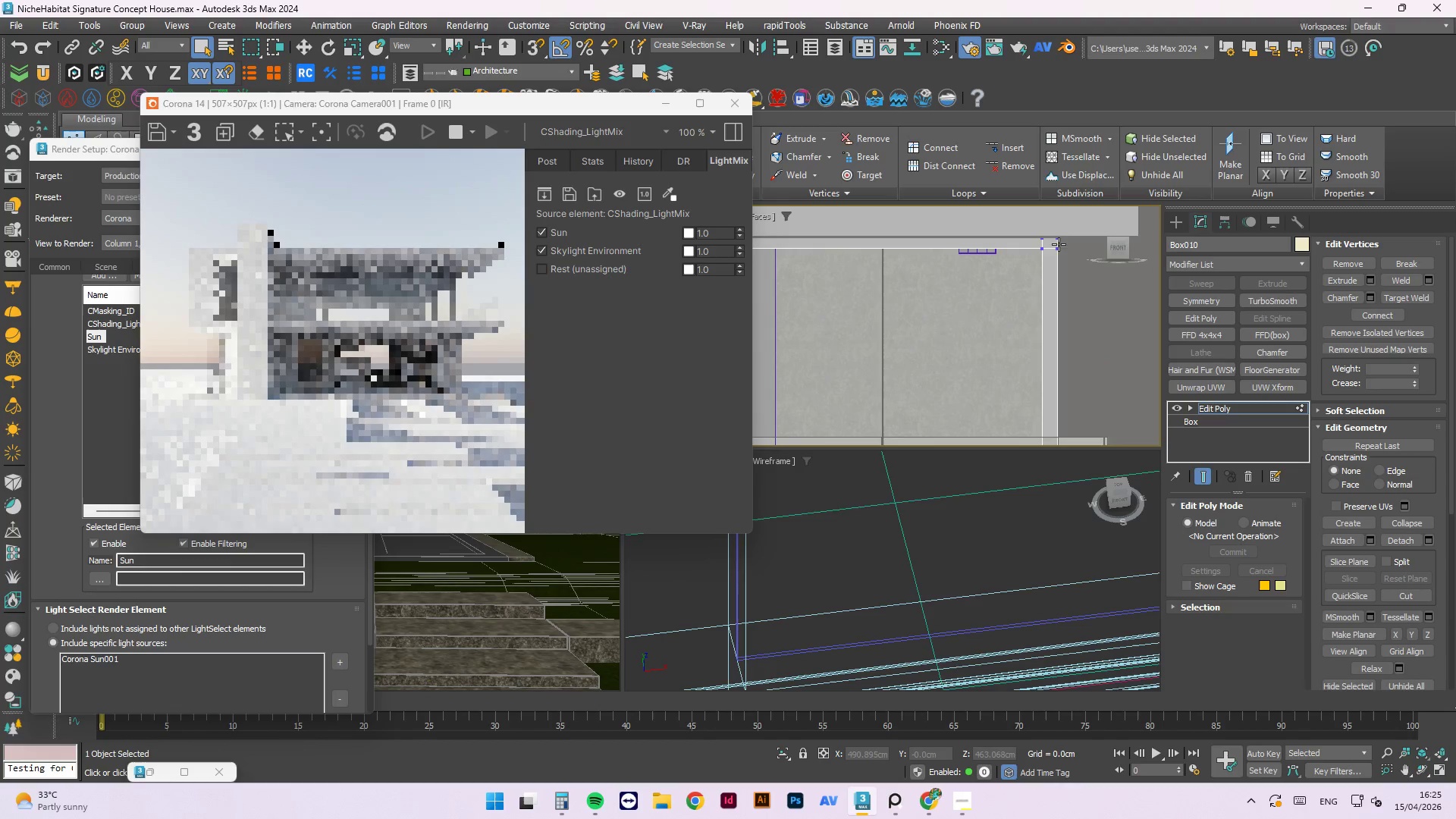 
scroll: coordinate [1048, 244], scroll_direction: down, amount: 2.0
 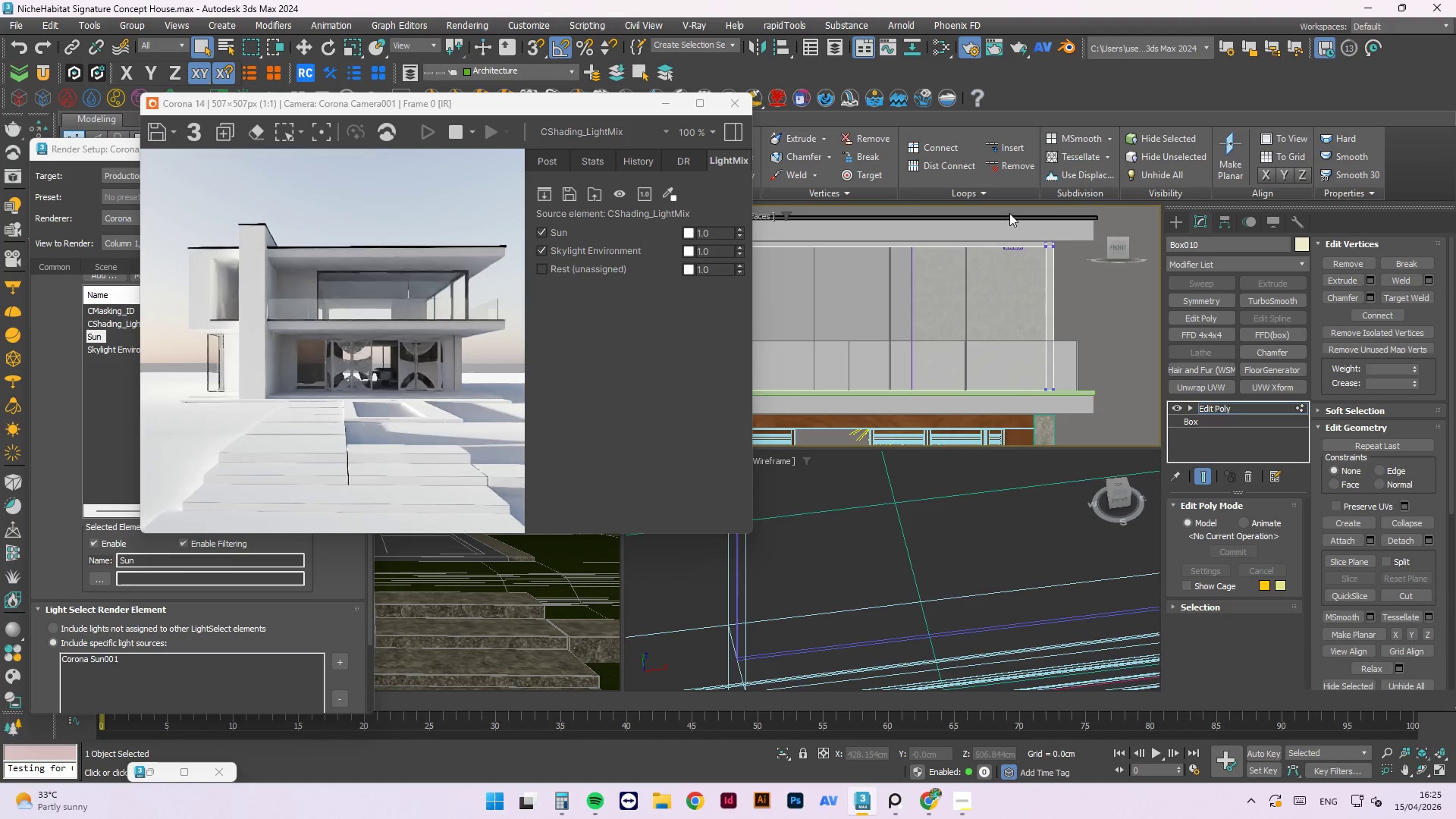 
left_click_drag(start_coordinate=[1010, 213], to_coordinate=[1050, 397])
 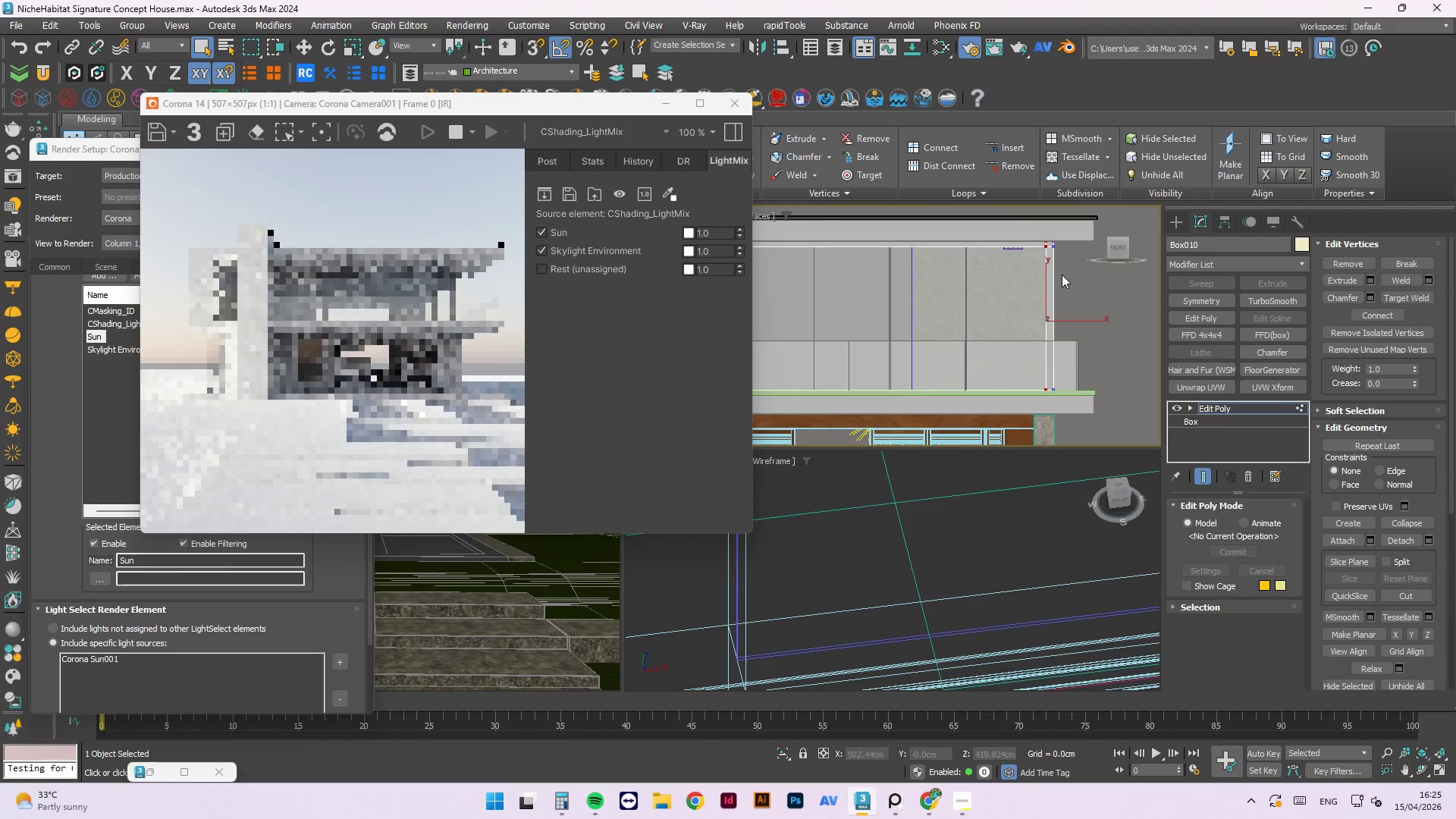 
scroll: coordinate [1084, 321], scroll_direction: up, amount: 2.0
 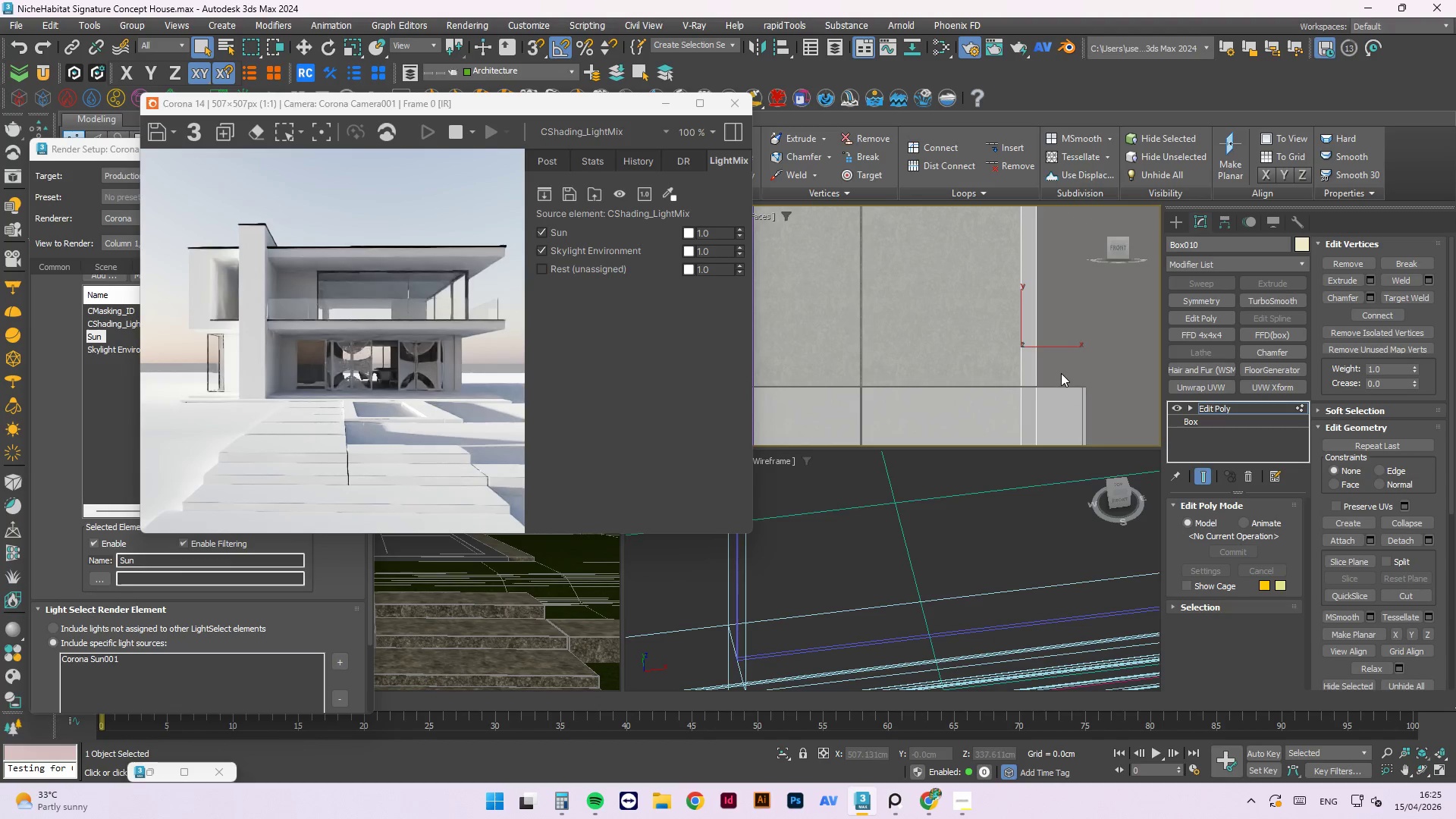 
key(W)
 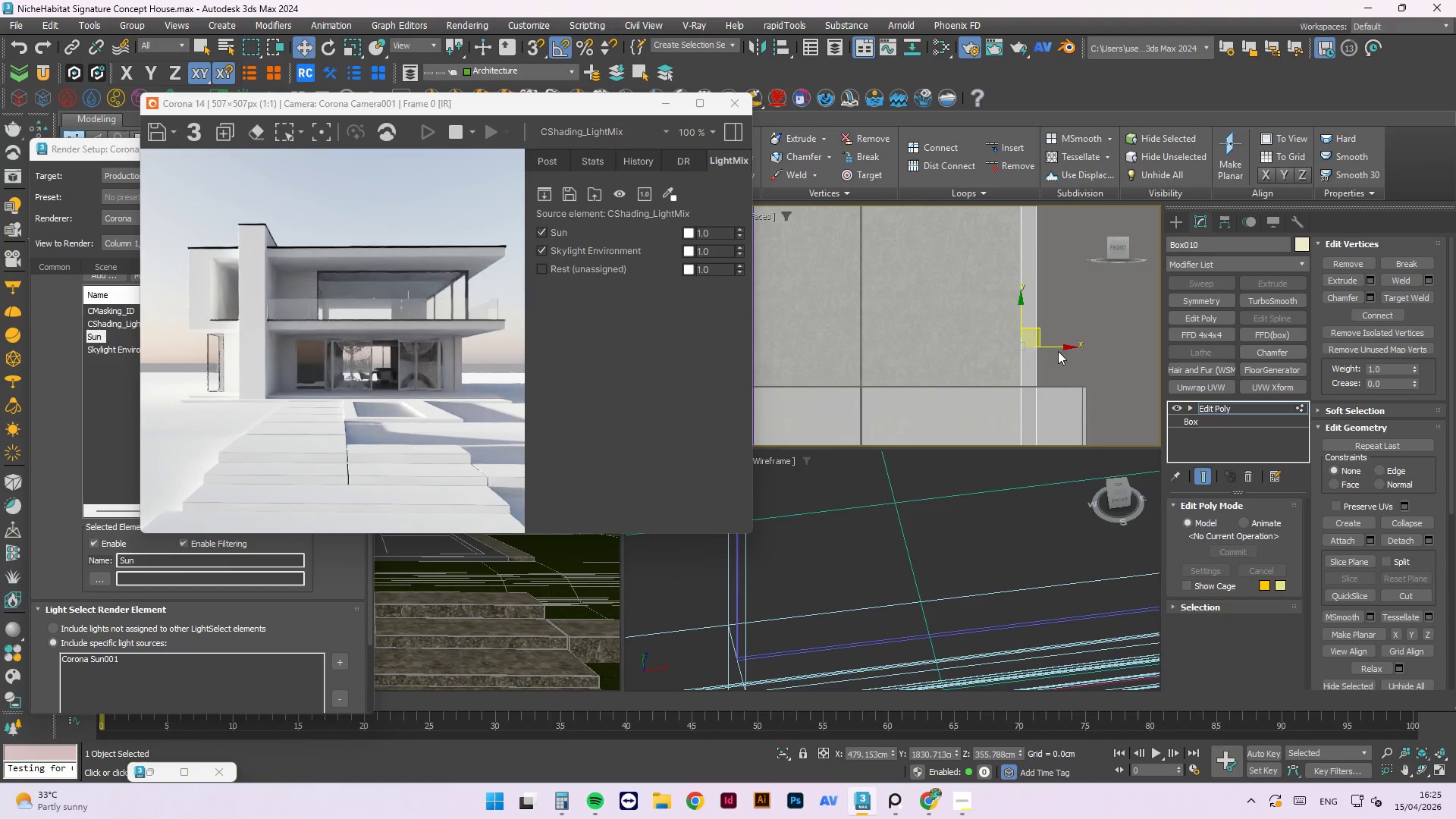 
left_click_drag(start_coordinate=[1055, 347], to_coordinate=[1062, 346])
 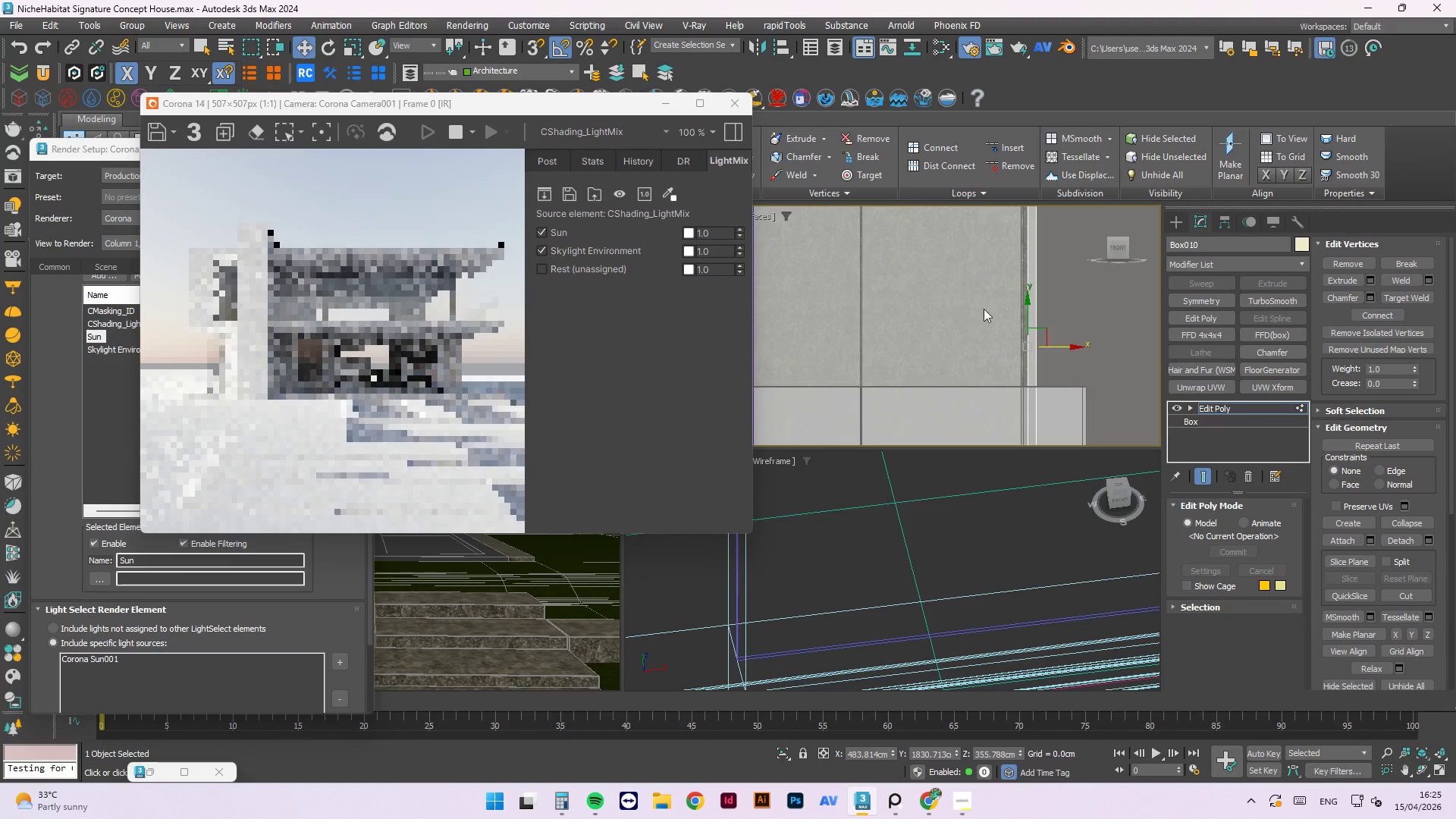 
scroll: coordinate [954, 306], scroll_direction: down, amount: 3.0
 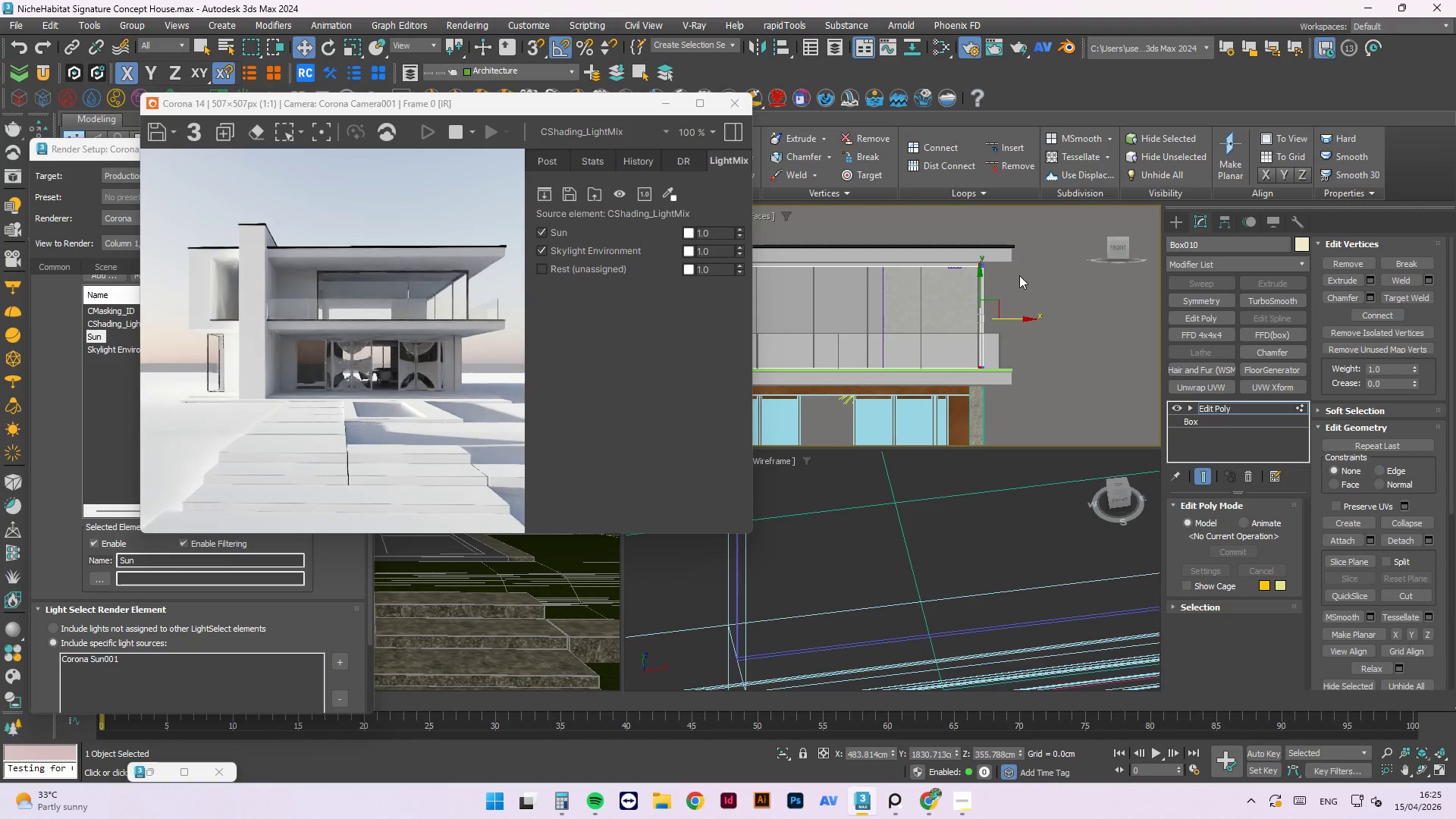 
left_click([1019, 275])
 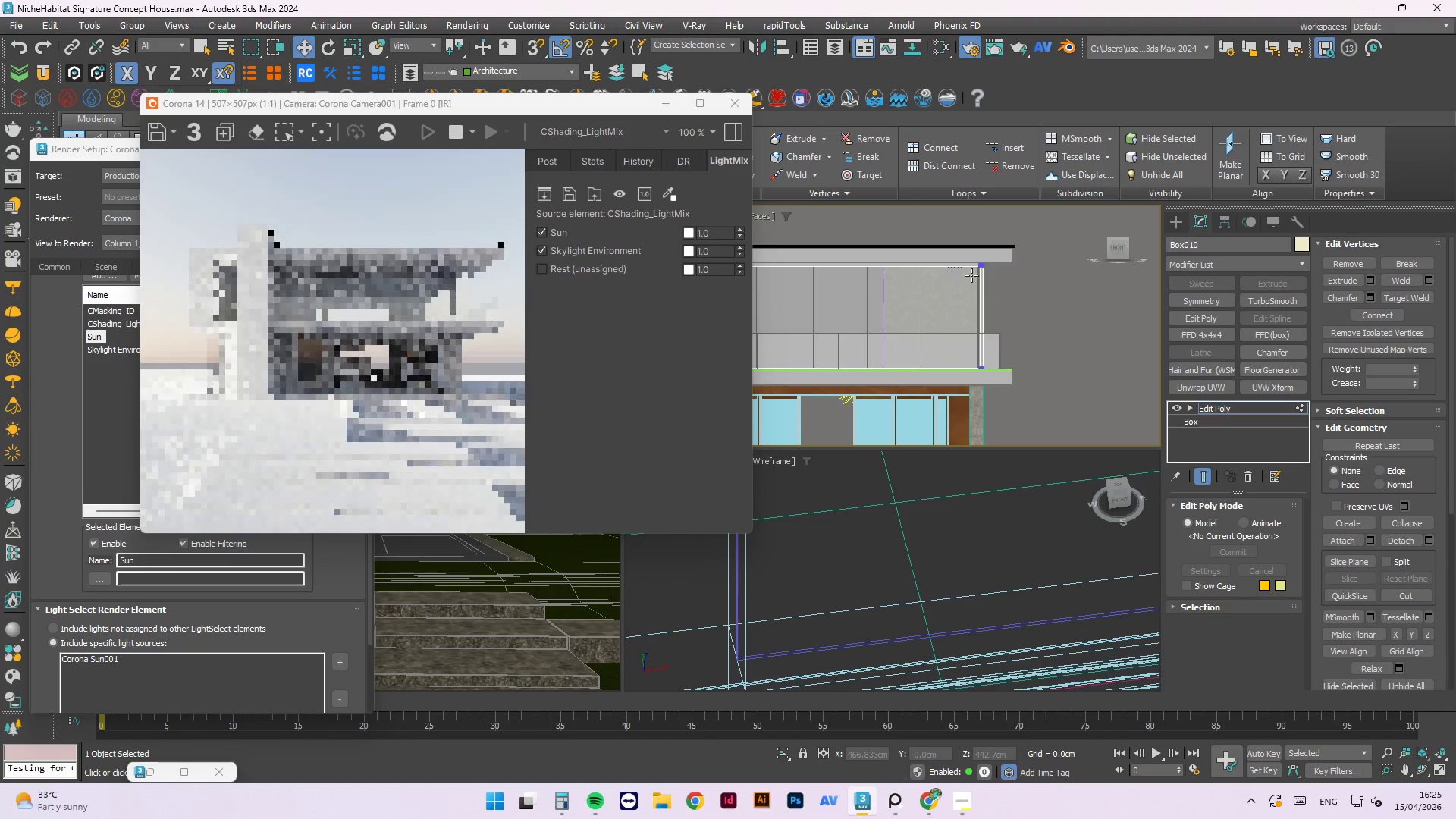 
scroll: coordinate [994, 263], scroll_direction: up, amount: 6.0
 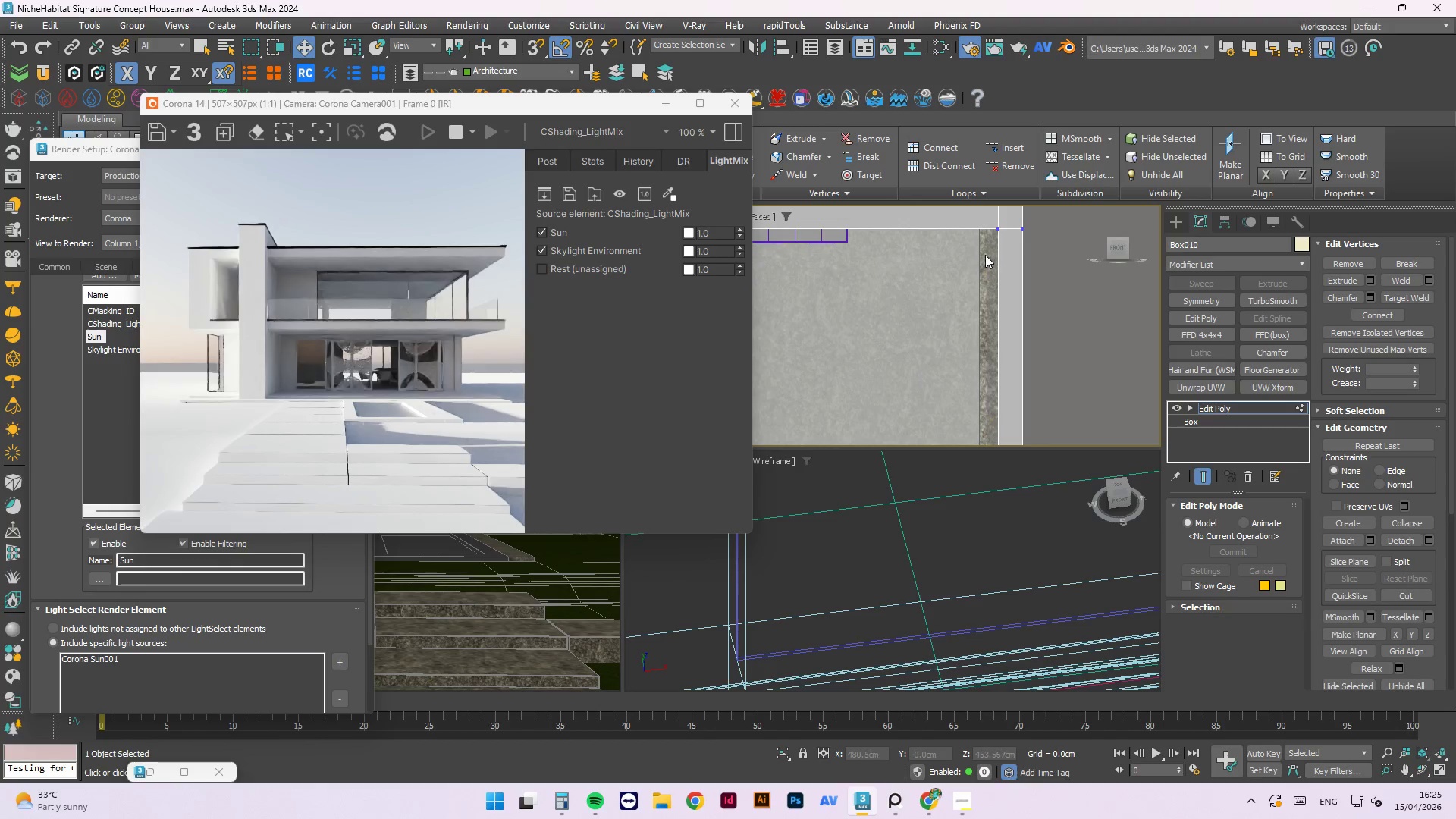 
right_click([980, 258])
 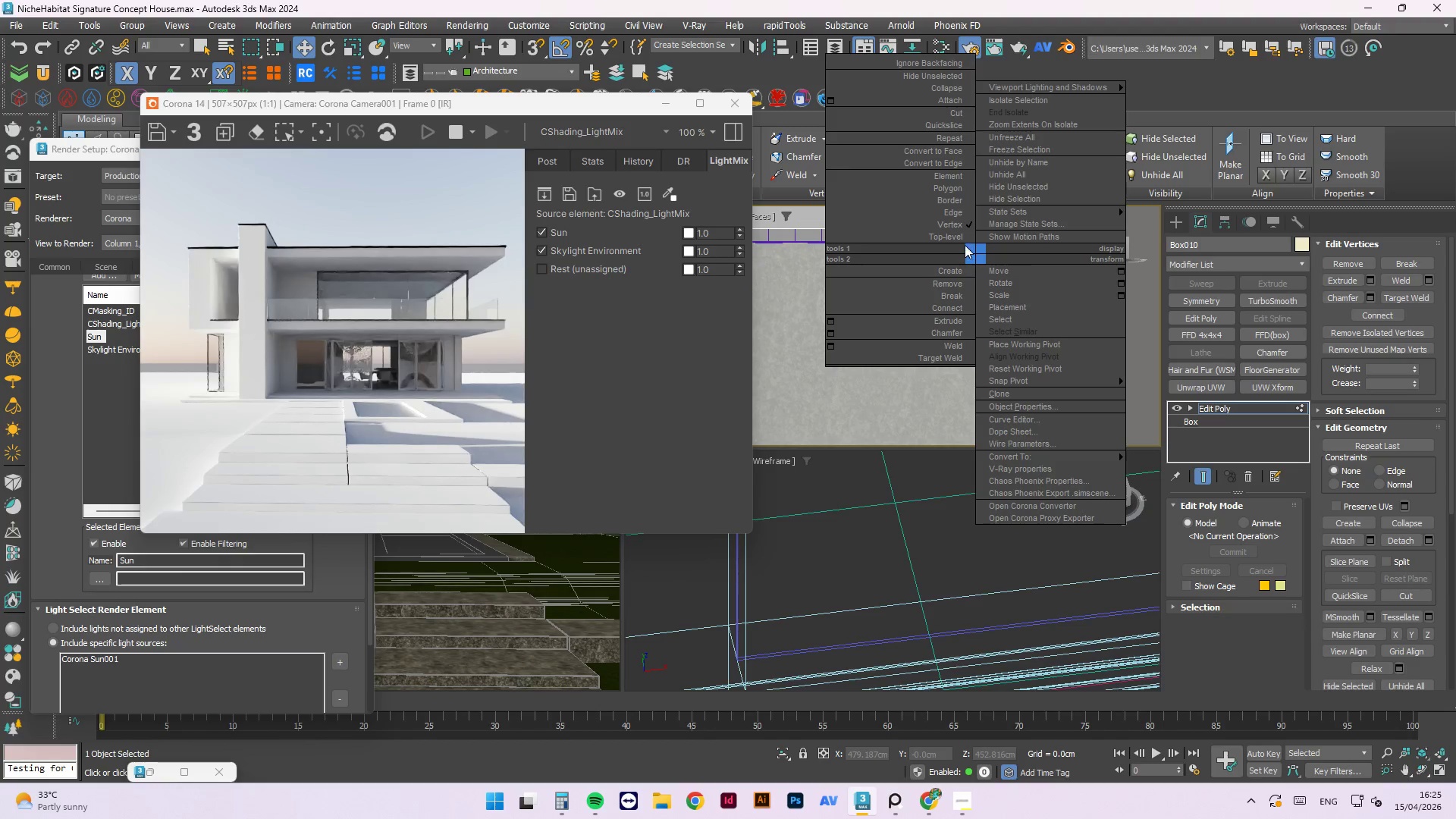 
left_click([962, 240])
 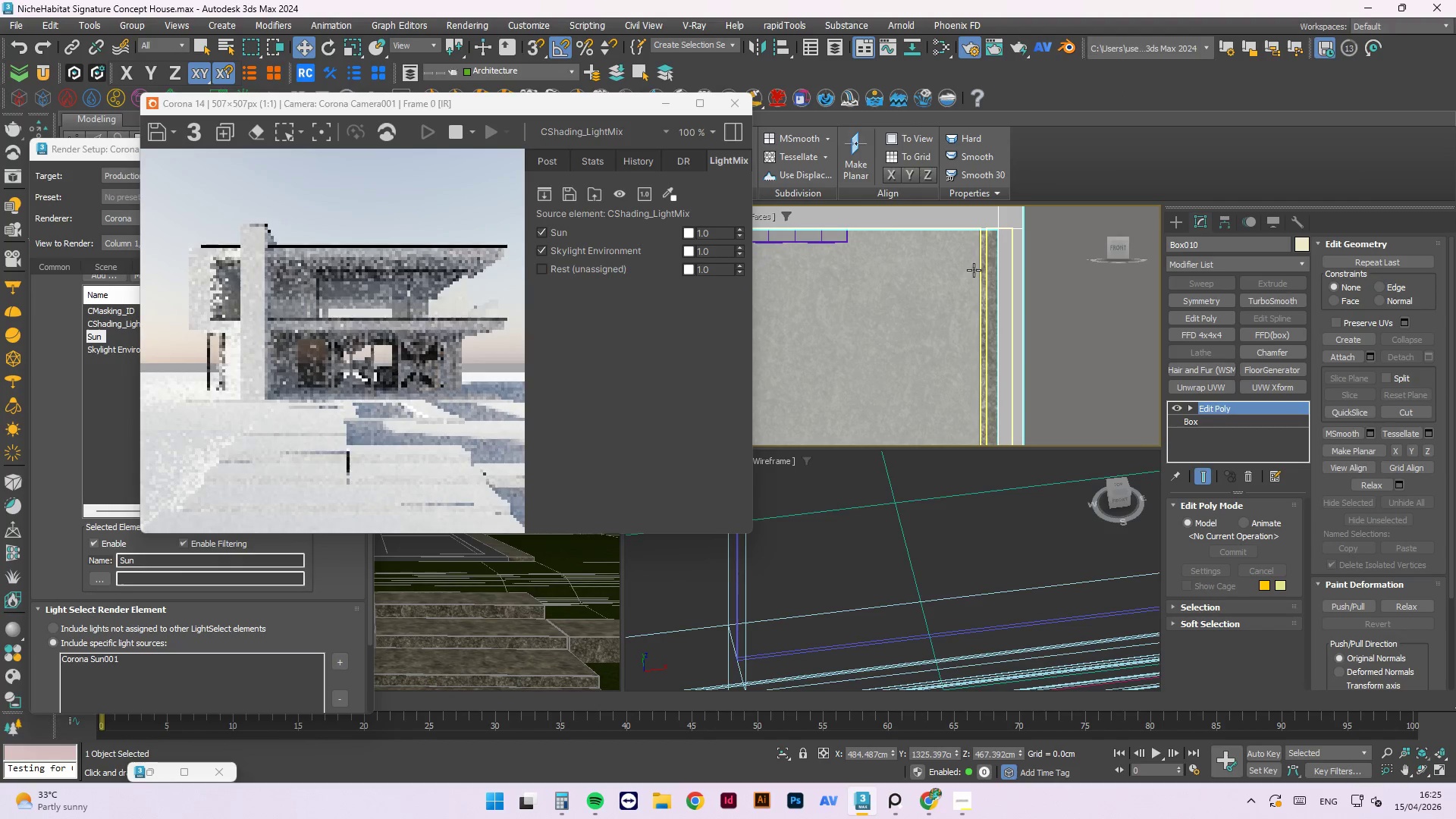 
left_click([974, 270])
 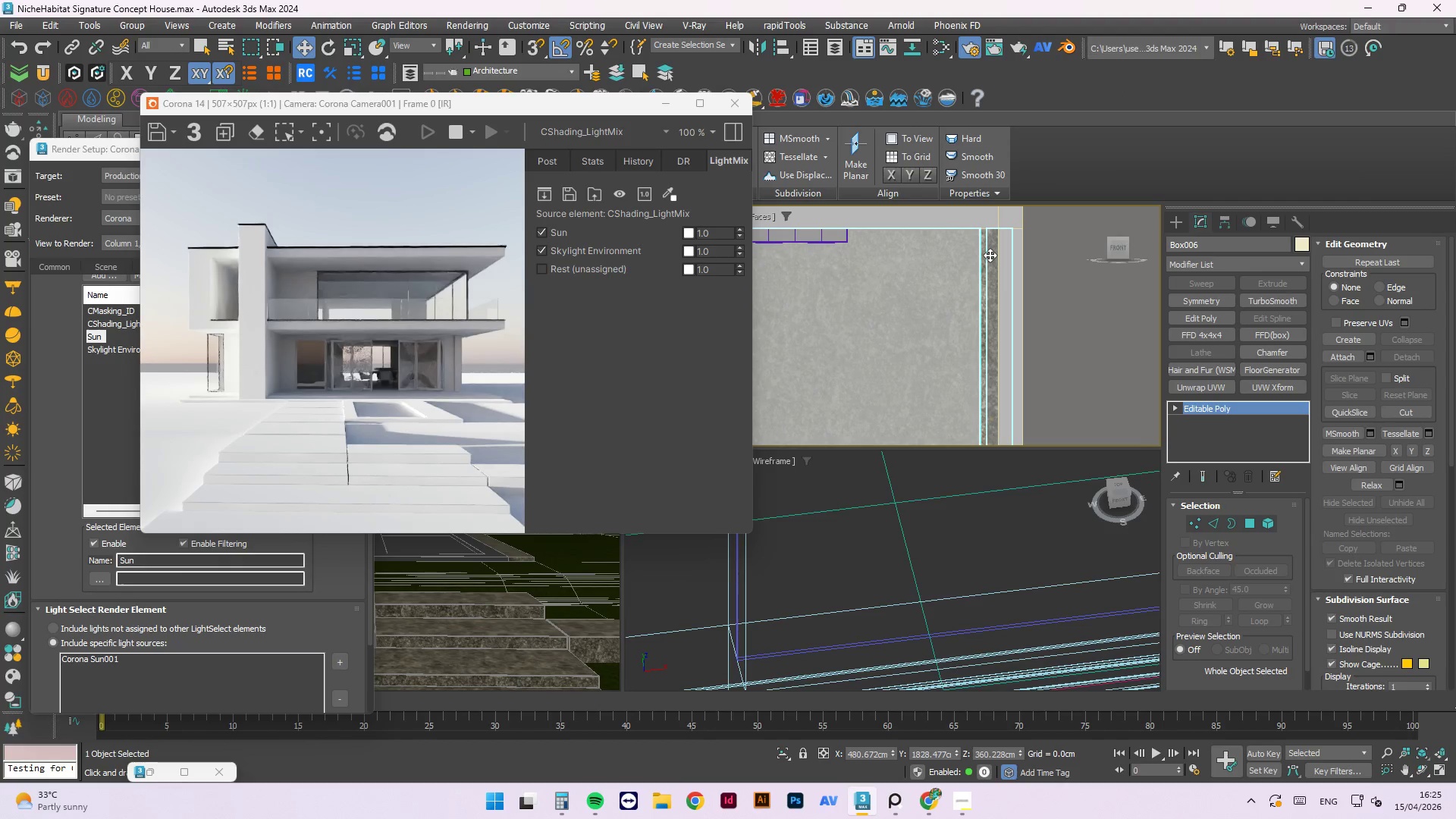 
key(1)
 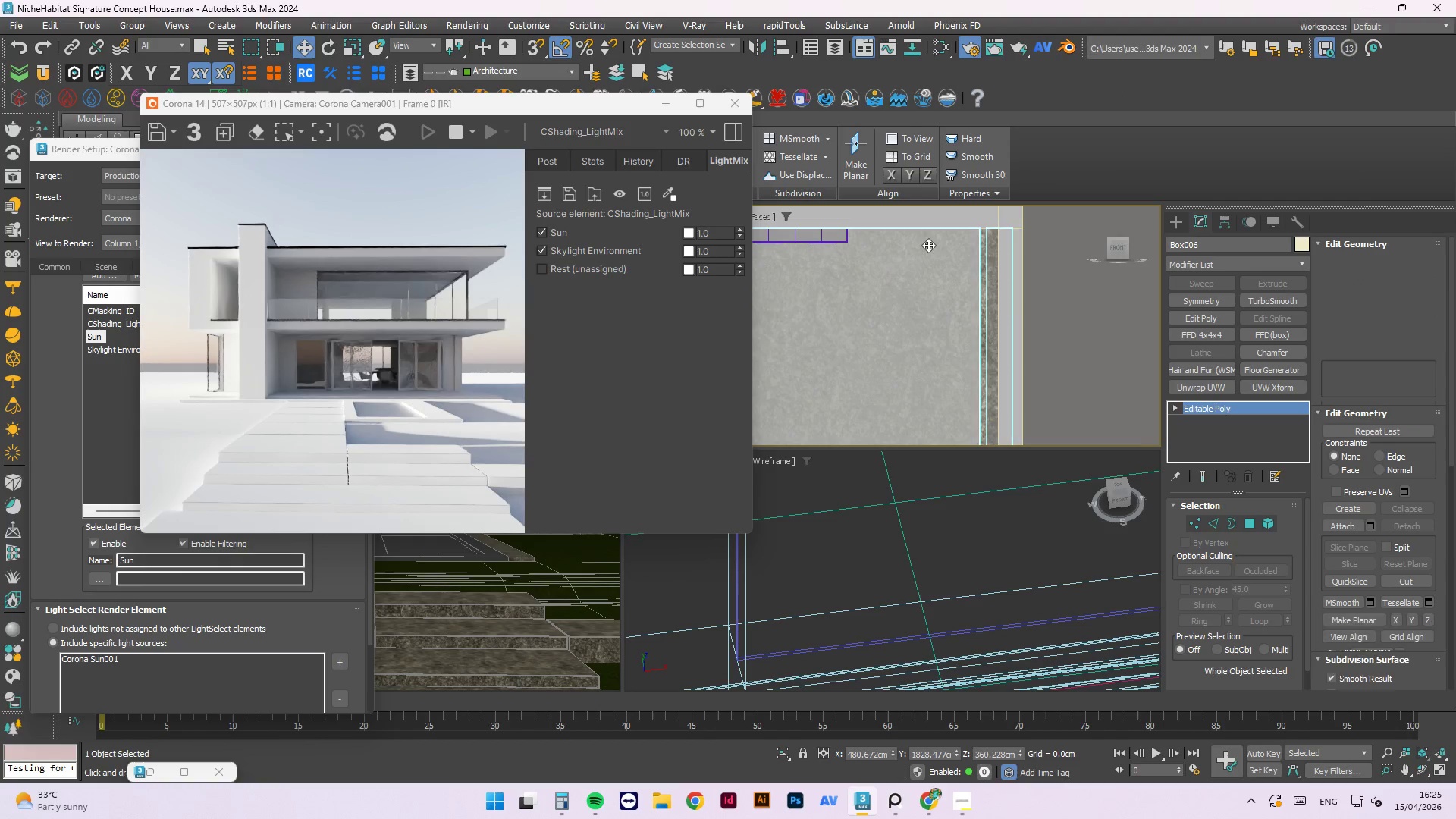 
scroll: coordinate [927, 235], scroll_direction: down, amount: 3.0
 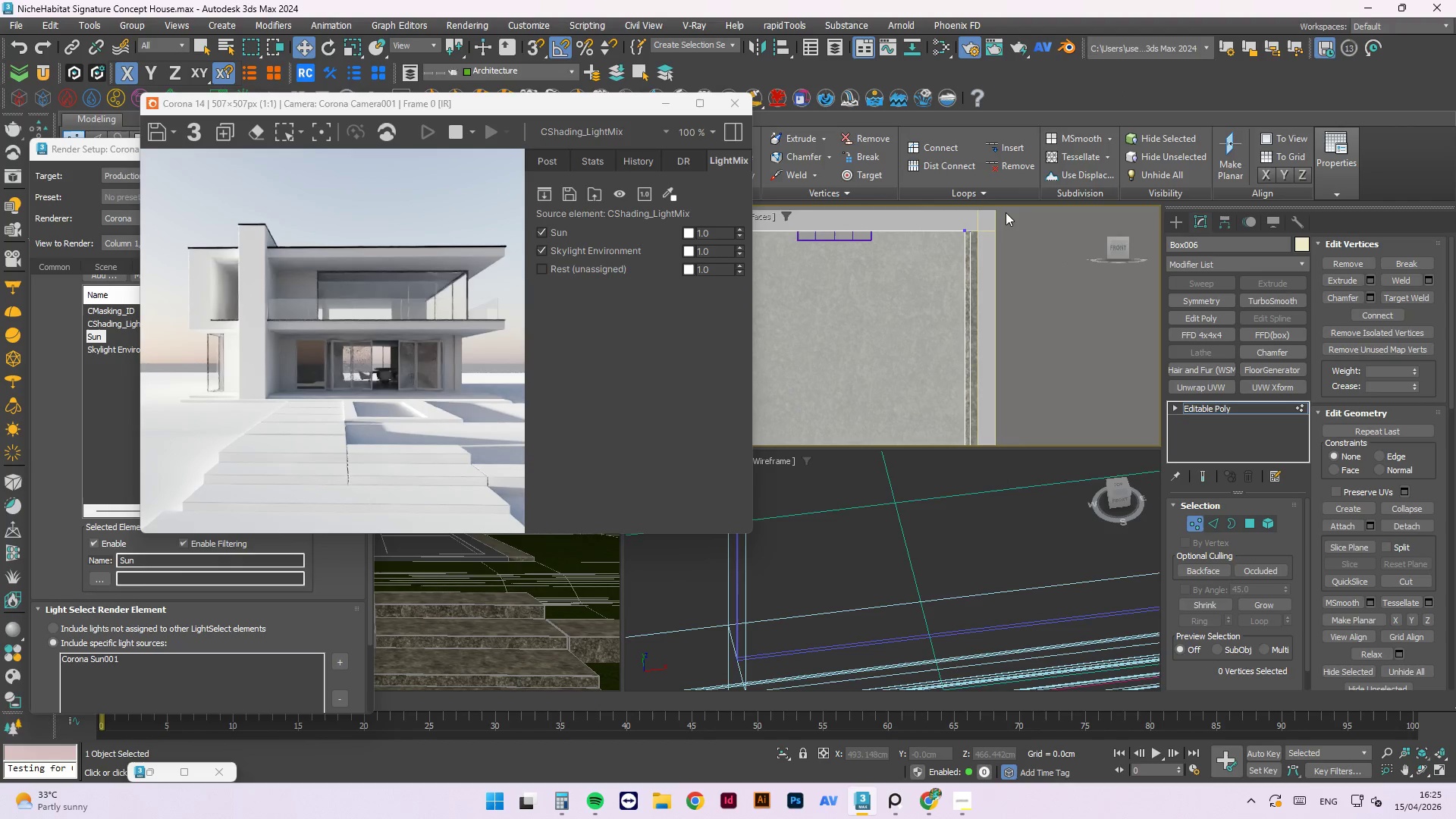 
left_click_drag(start_coordinate=[1010, 214], to_coordinate=[993, 438])
 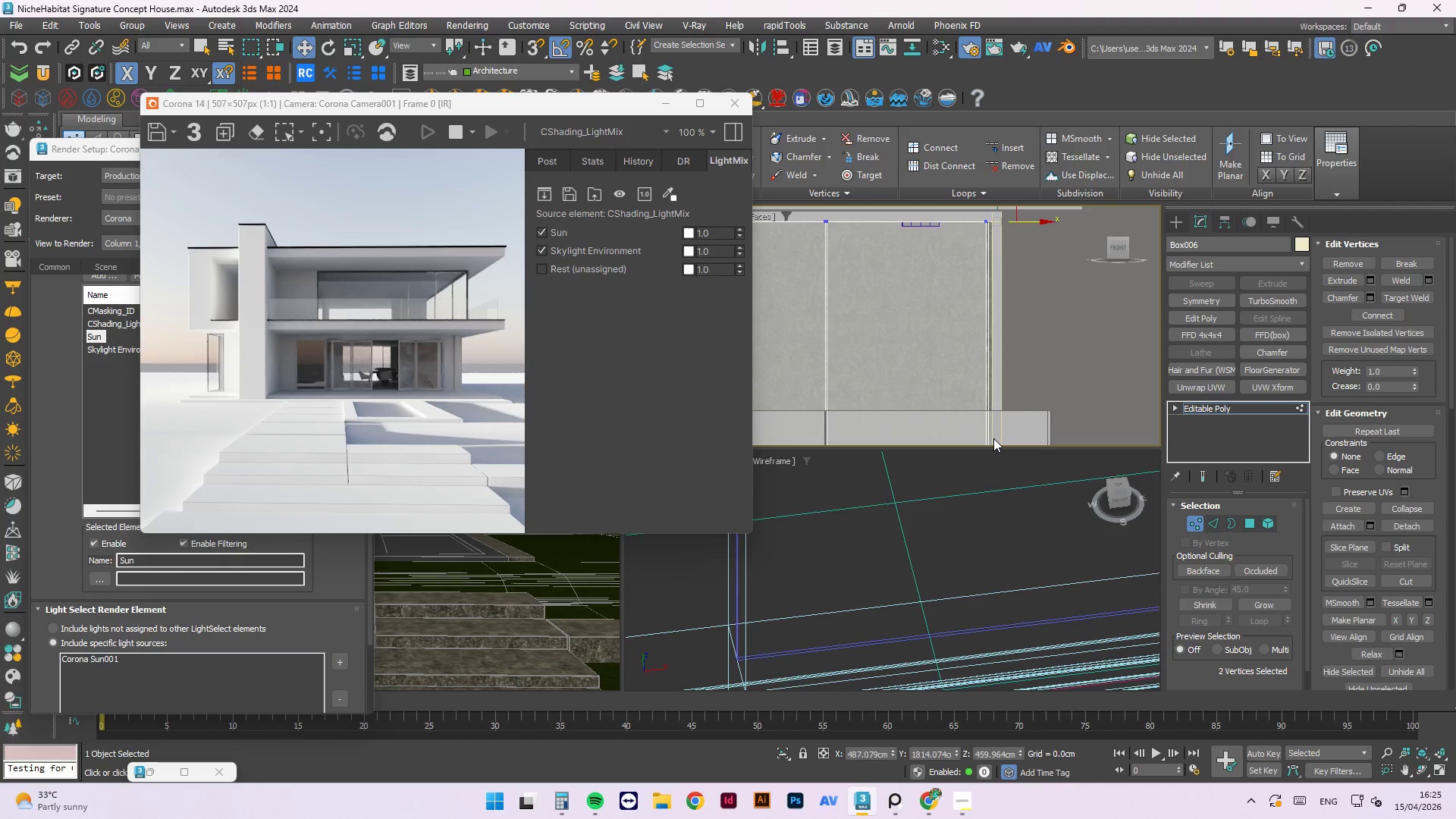 
scroll: coordinate [1007, 212], scroll_direction: down, amount: 2.0
 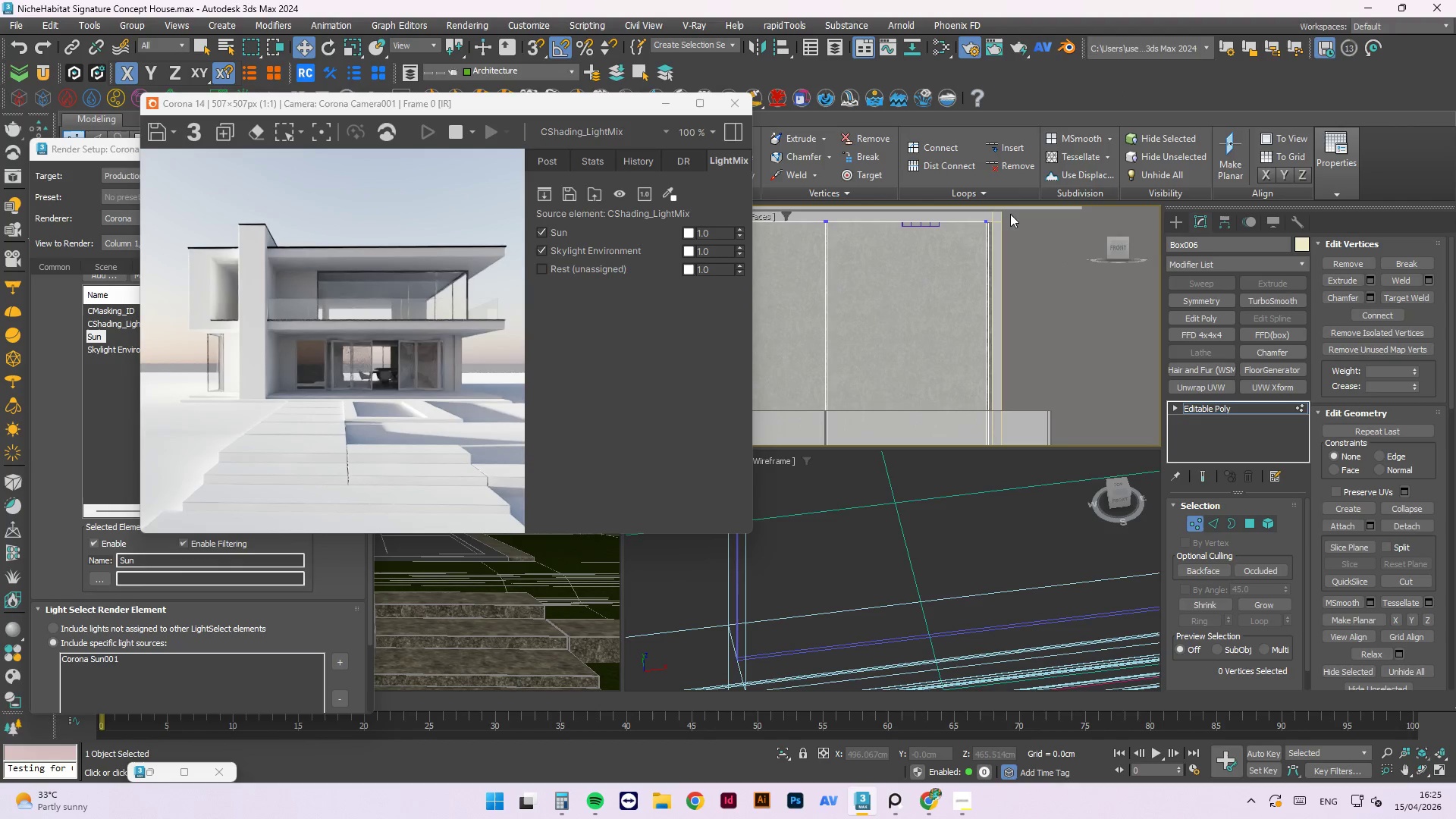 
left_click([993, 438])
 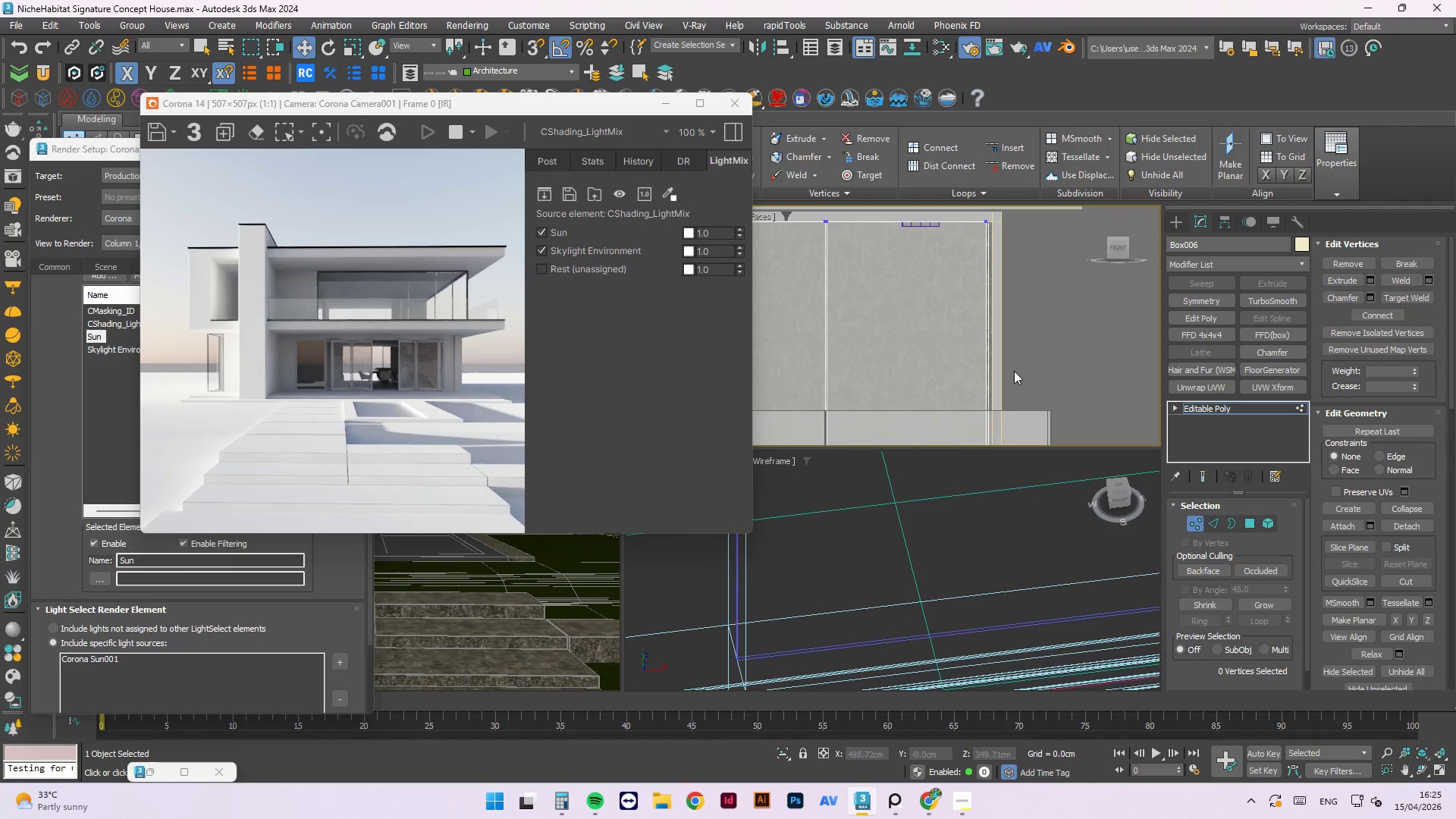 
scroll: coordinate [1006, 317], scroll_direction: down, amount: 2.0
 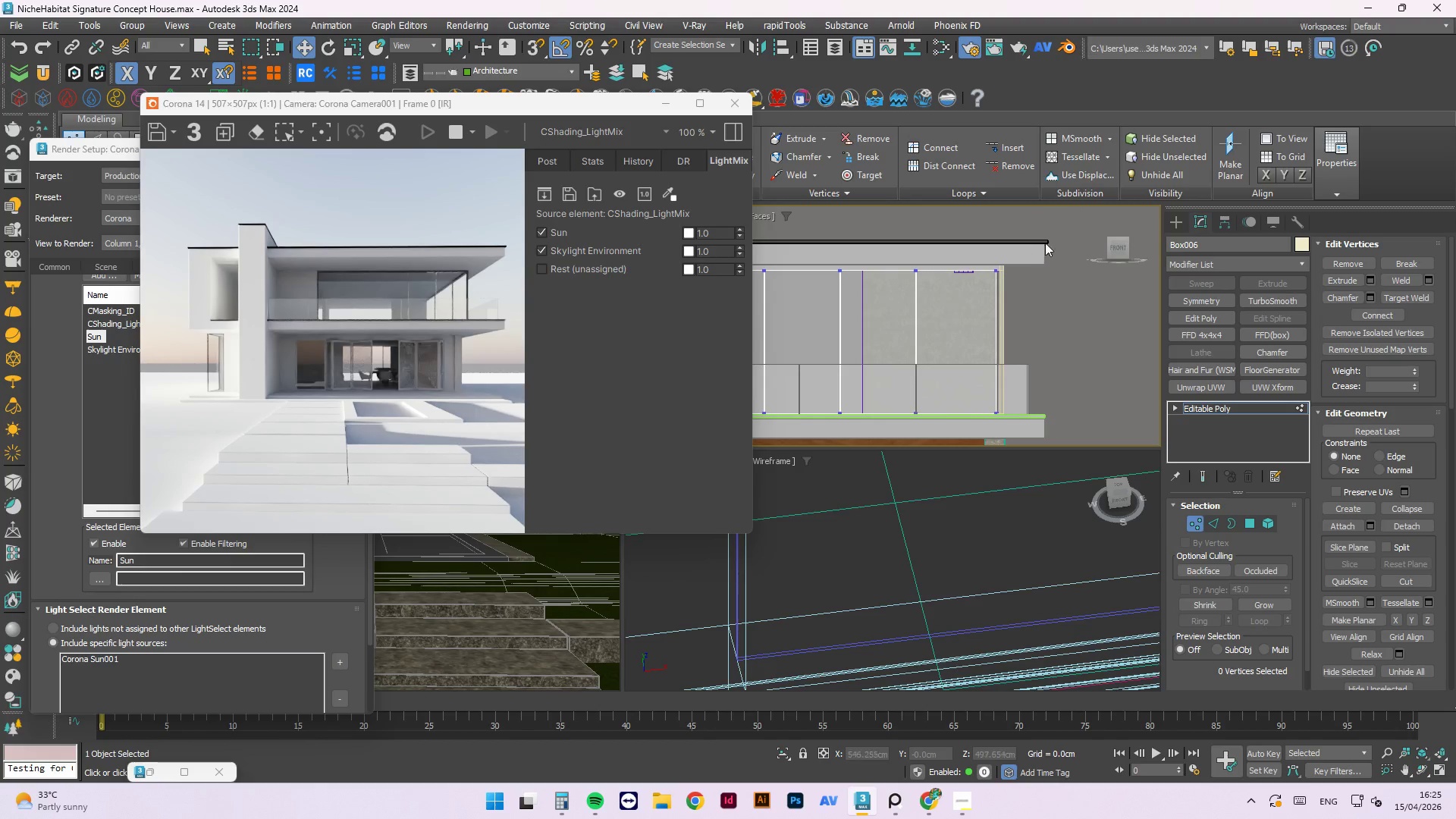 
left_click_drag(start_coordinate=[1046, 240], to_coordinate=[1003, 438])
 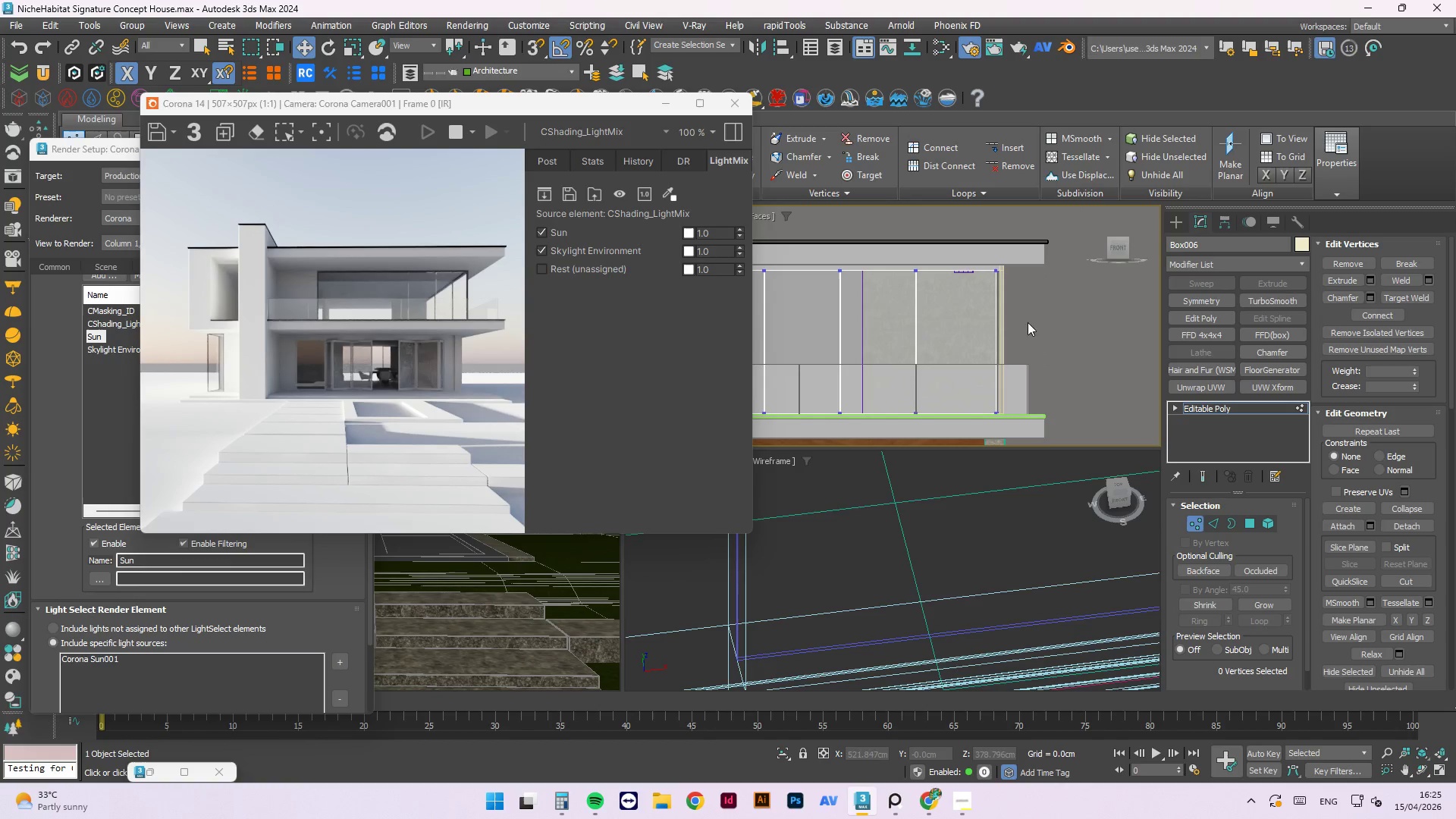 
scroll: coordinate [986, 227], scroll_direction: up, amount: 5.0
 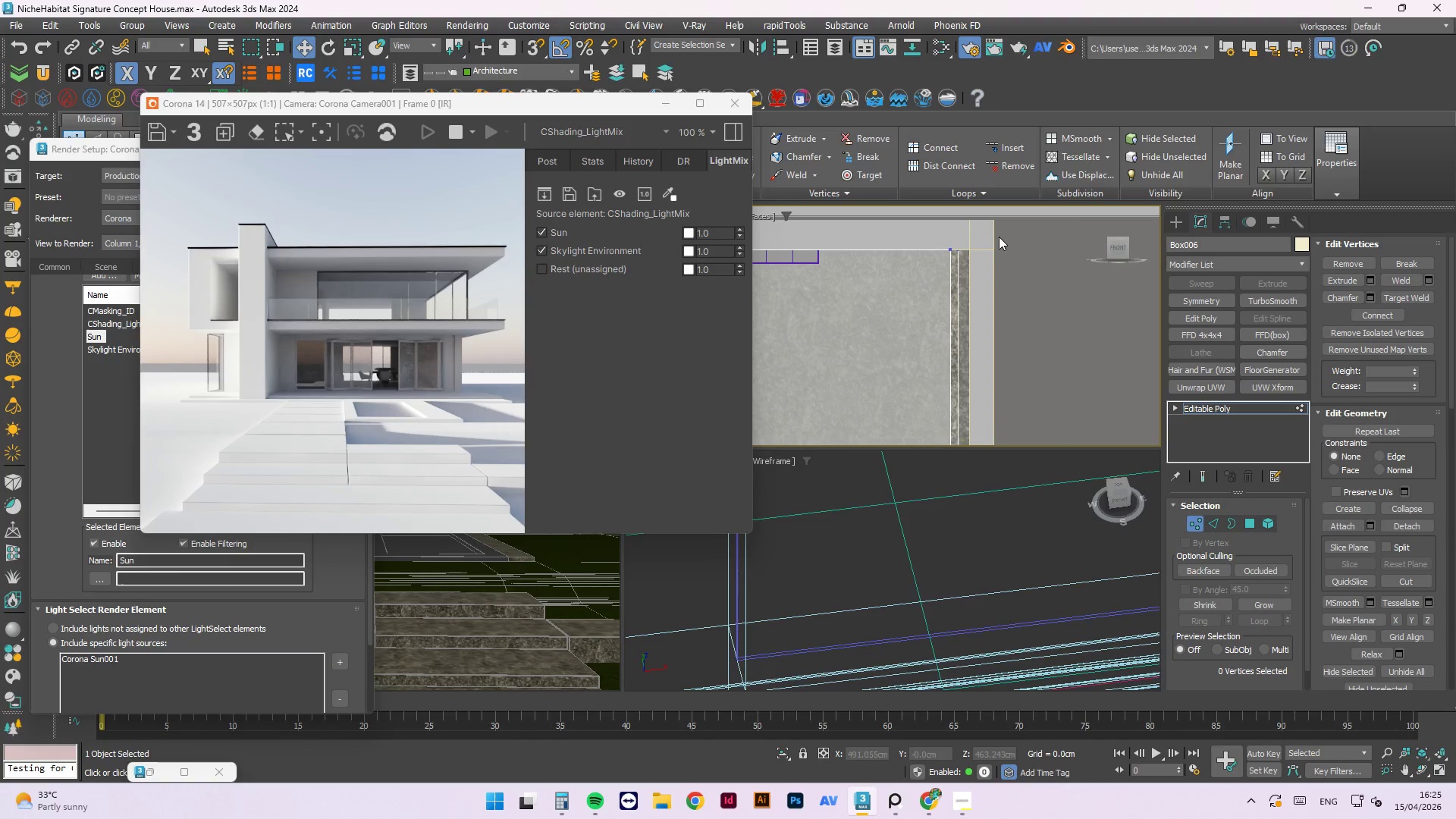 
key(F3)
 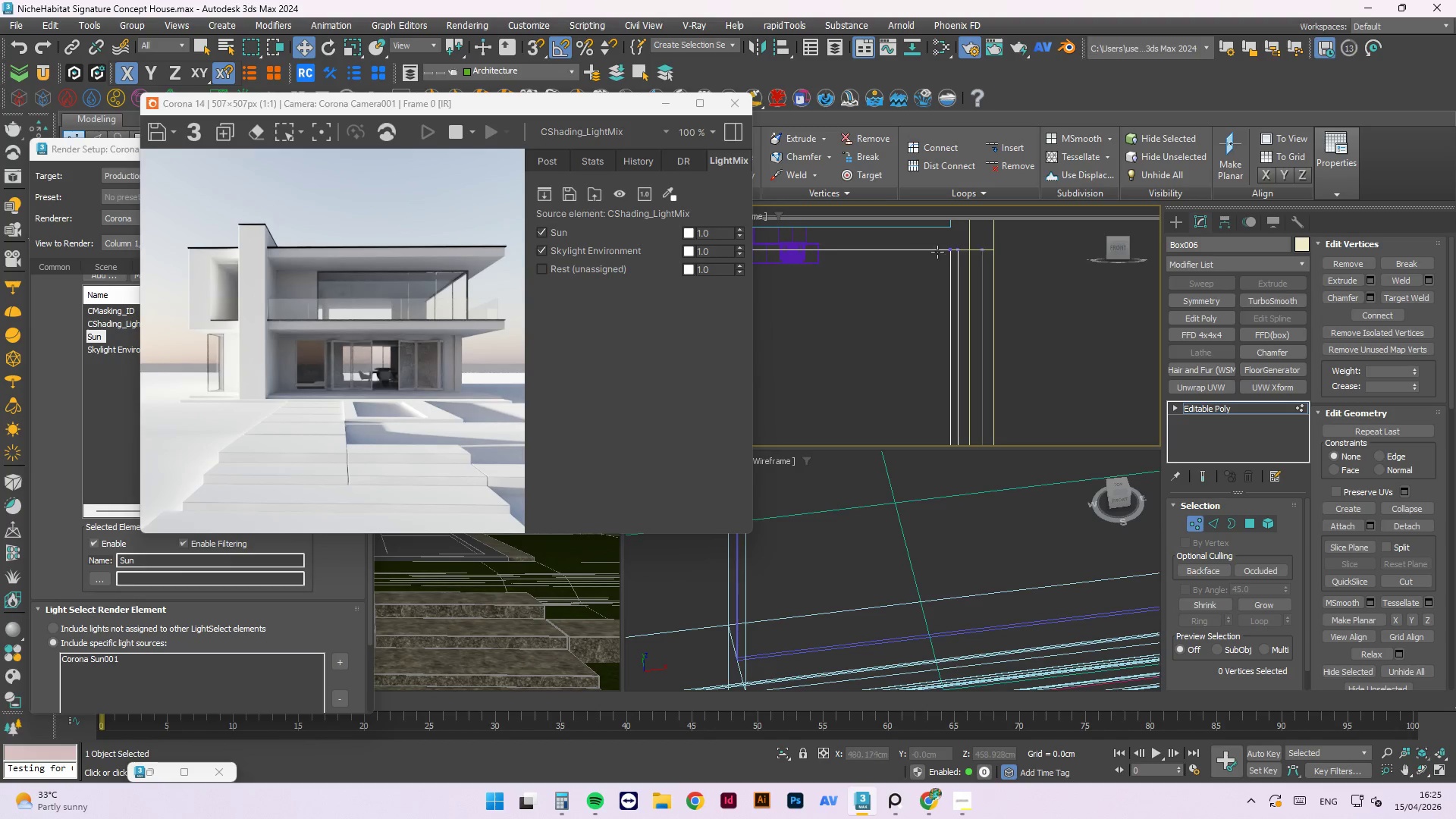 
scroll: coordinate [931, 223], scroll_direction: down, amount: 5.0
 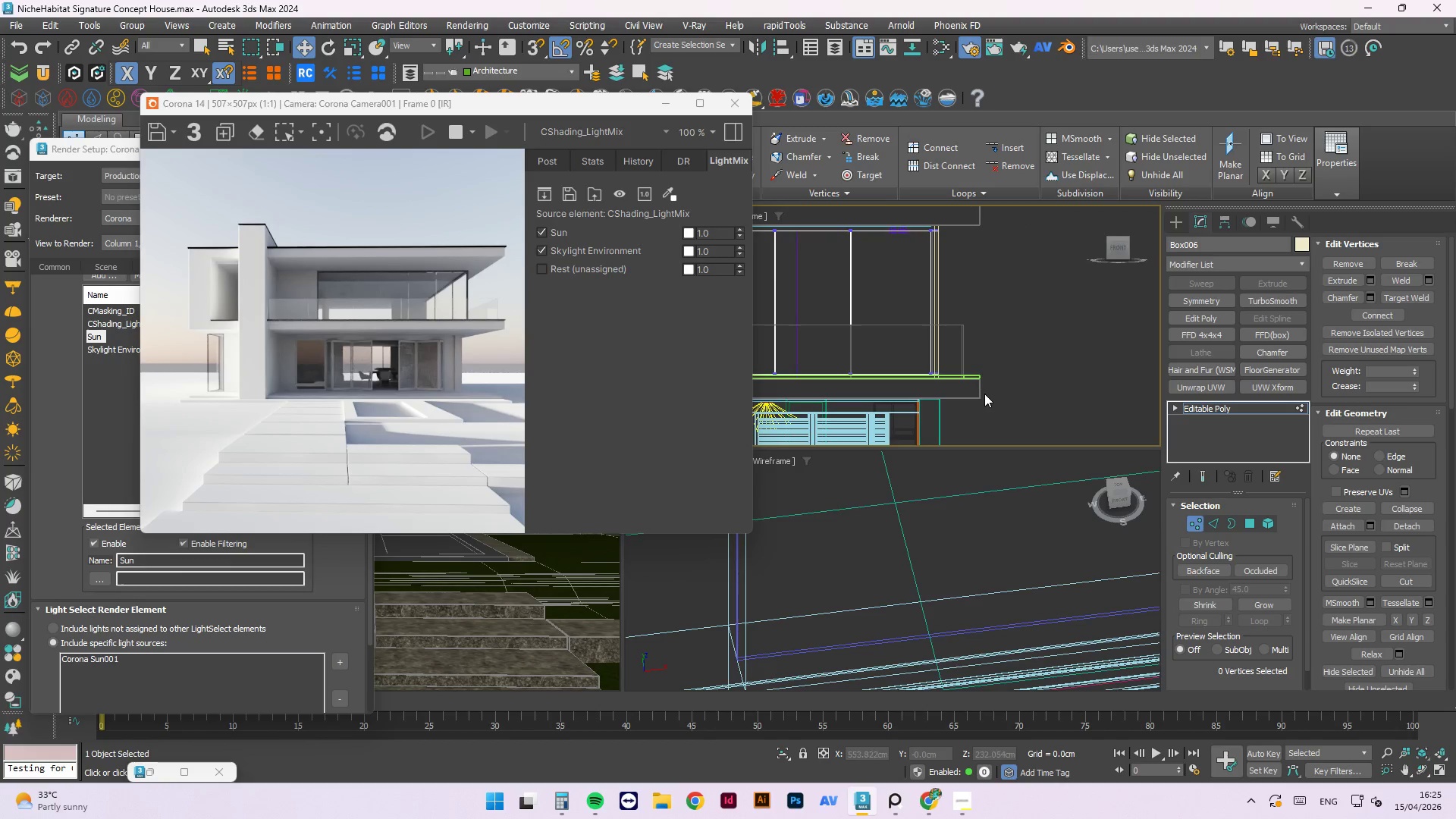 
left_click_drag(start_coordinate=[984, 394], to_coordinate=[938, 223])
 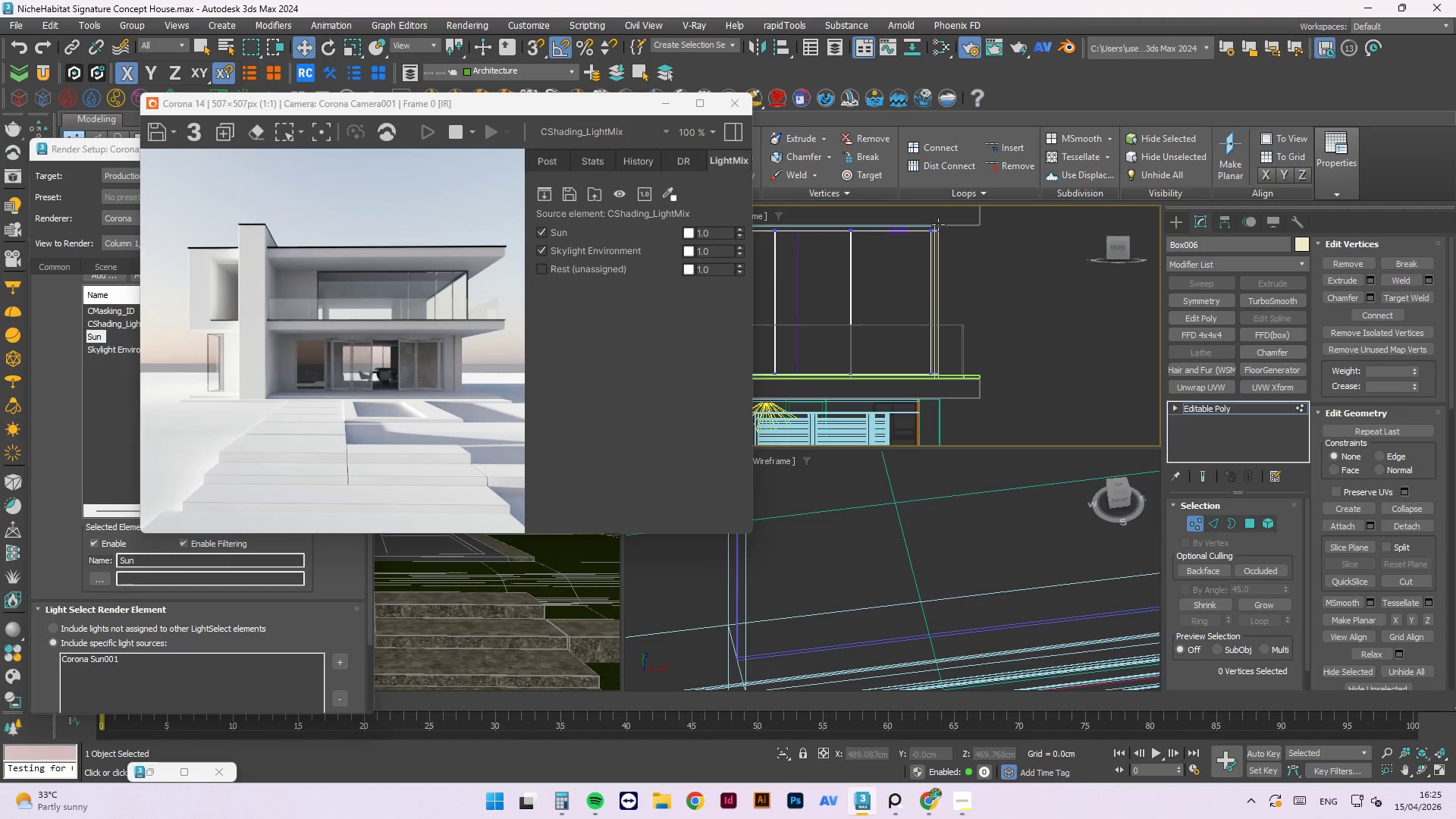 
scroll: coordinate [938, 228], scroll_direction: up, amount: 2.0
 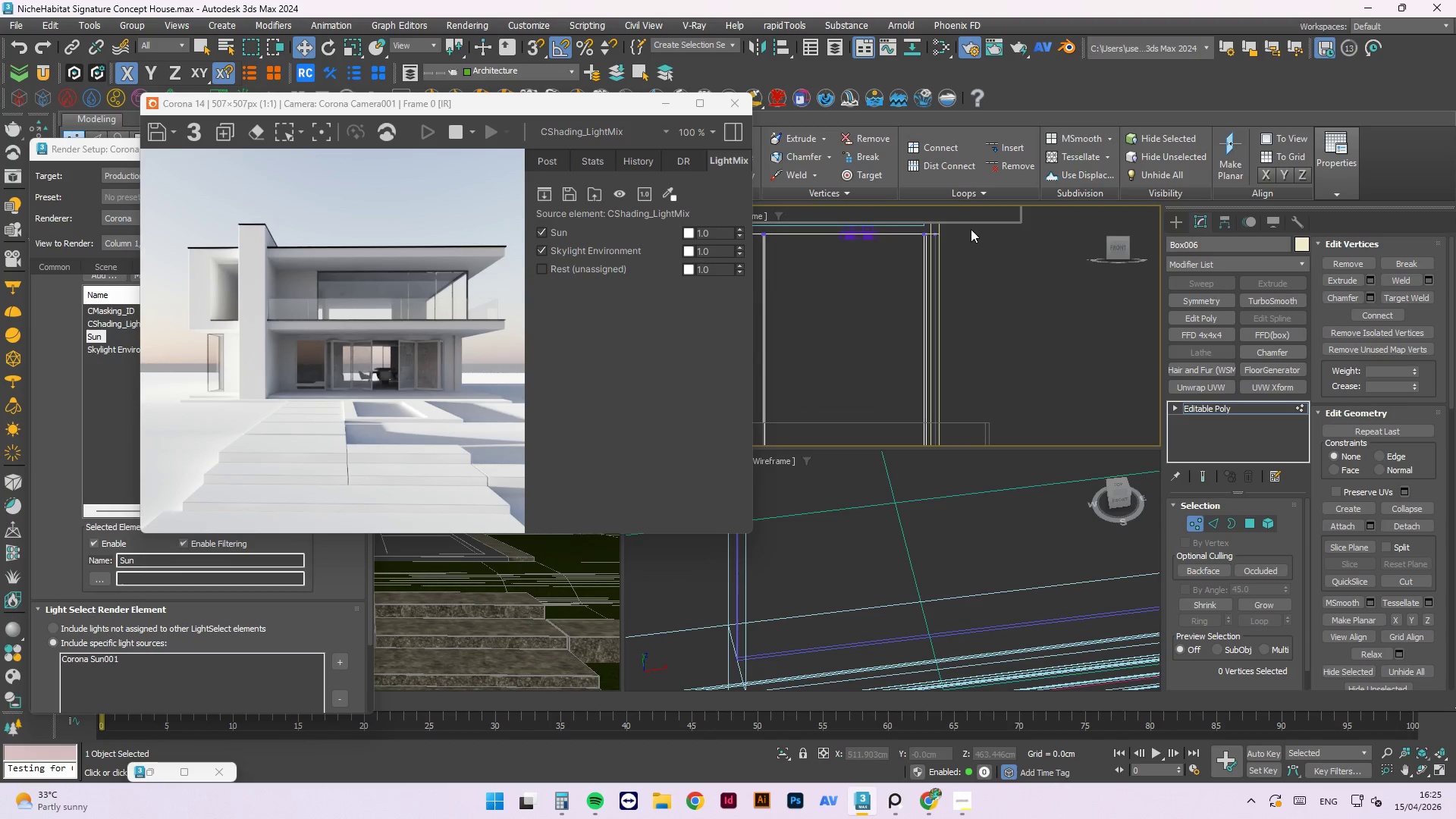 
left_click_drag(start_coordinate=[971, 229], to_coordinate=[935, 254])
 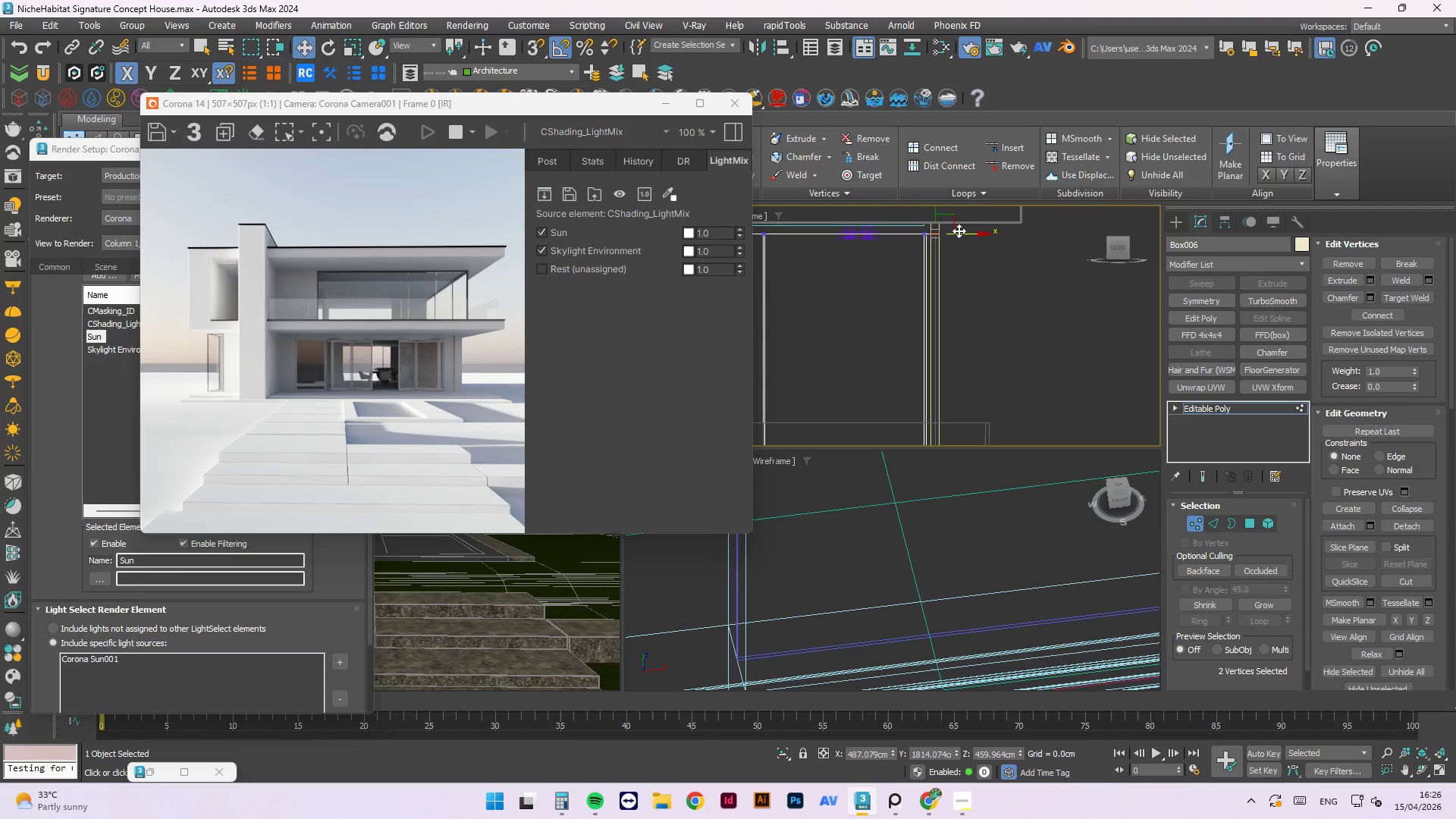 
wait(13.36)
 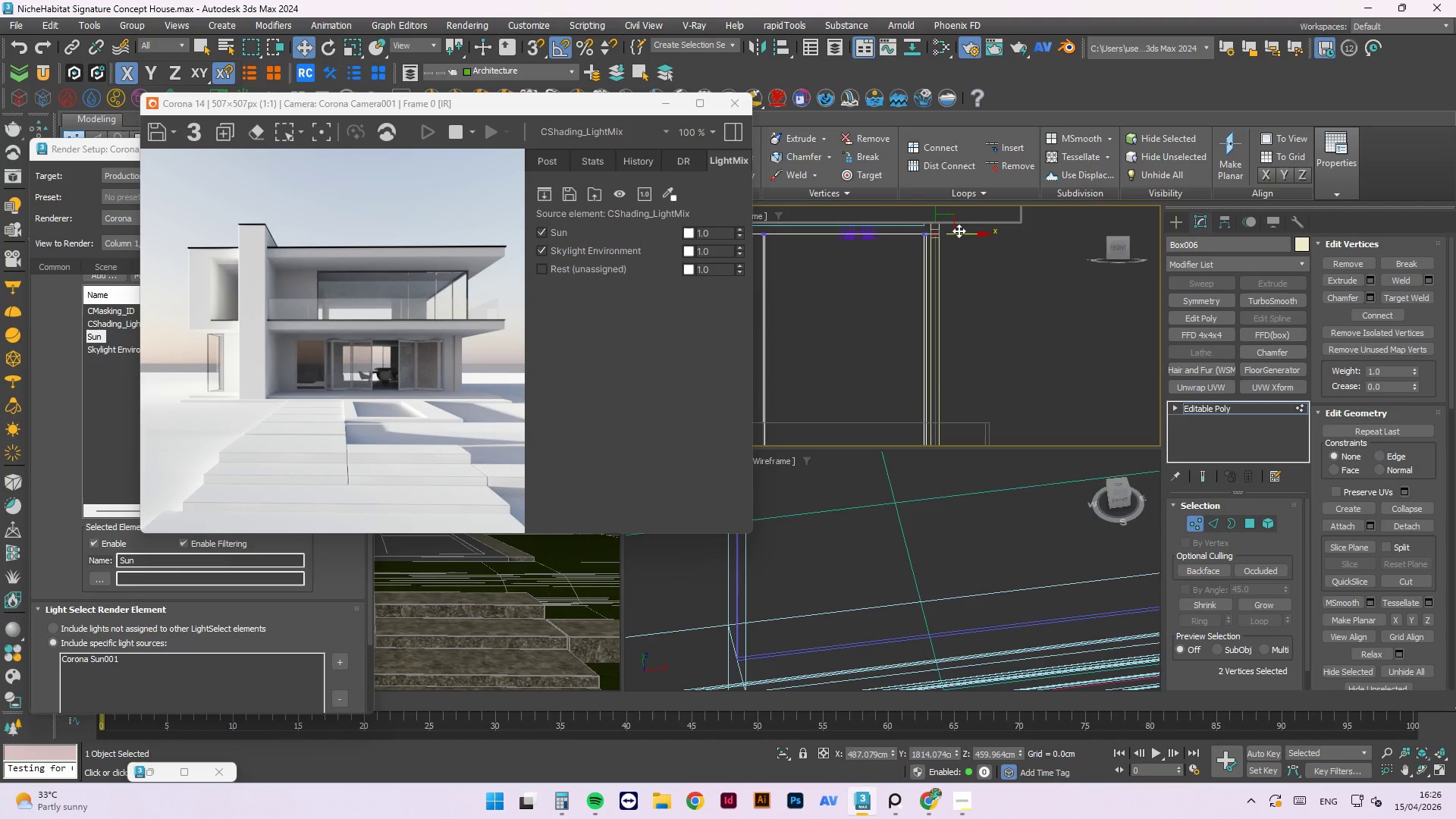 
scroll: coordinate [1028, 229], scroll_direction: down, amount: 2.0
 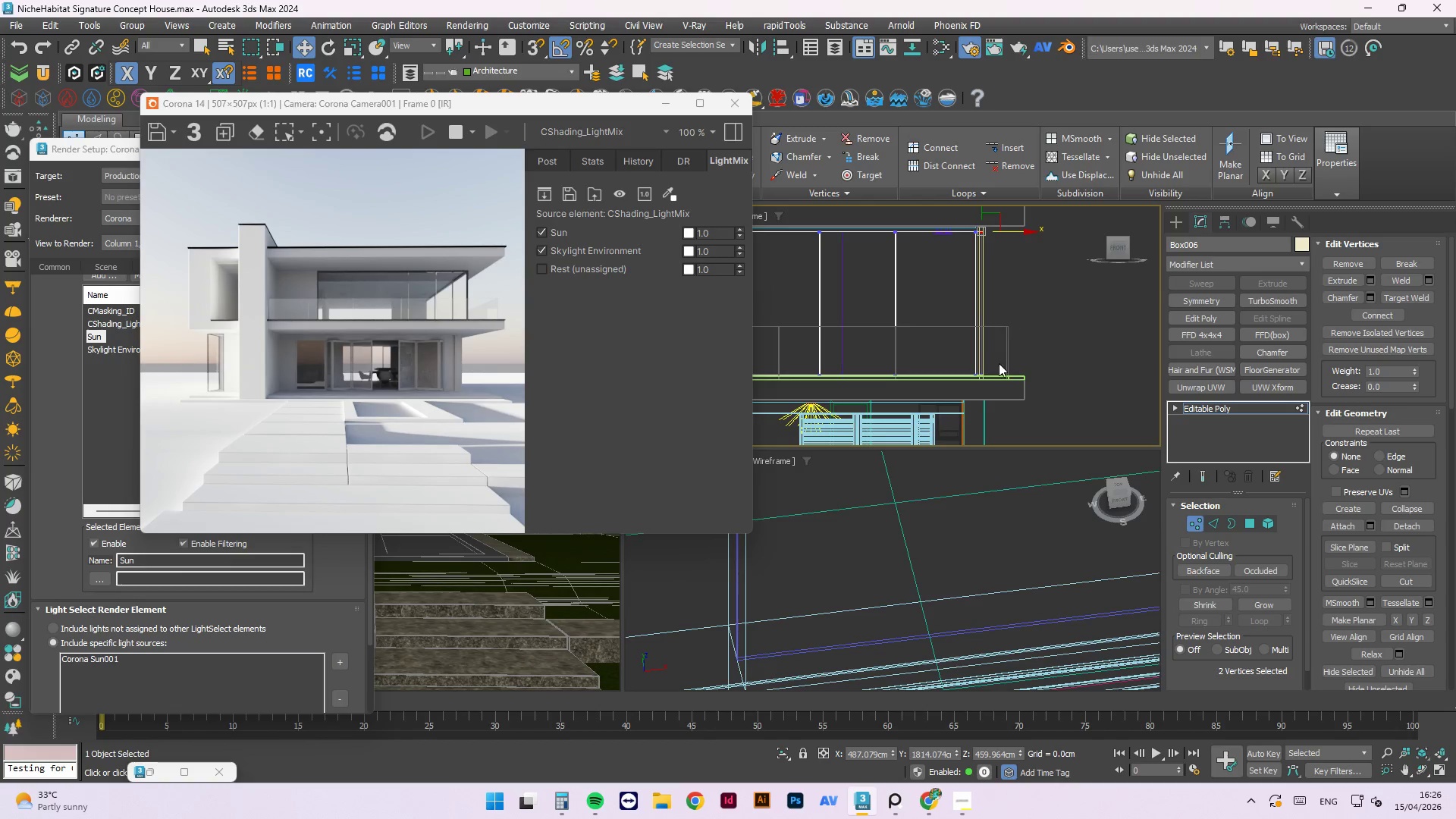 
hold_key(key=ControlLeft, duration=1.05)
left_click_drag(start_coordinate=[1007, 374], to_coordinate=[919, 278])
 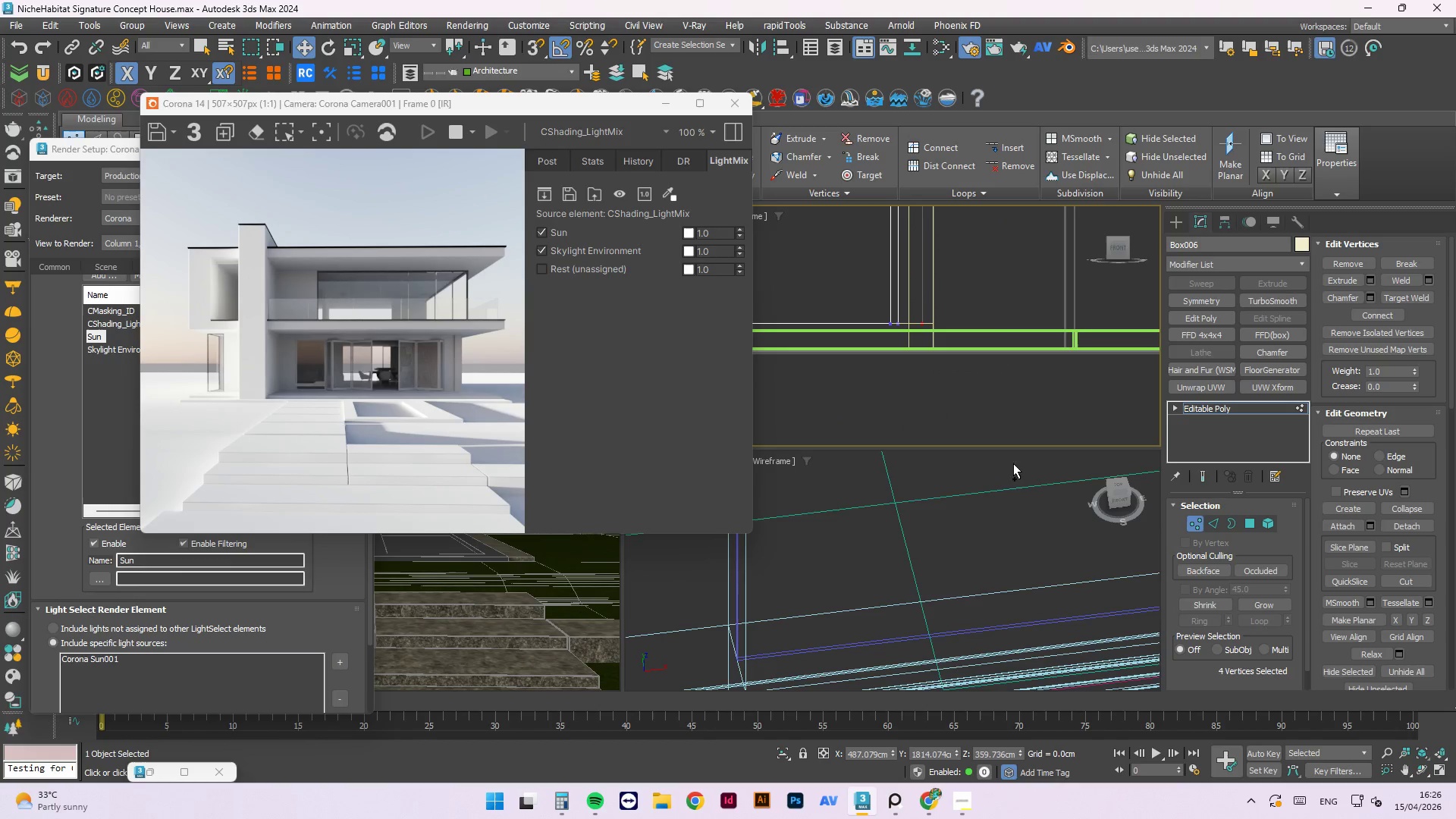 
scroll: coordinate [983, 340], scroll_direction: up, amount: 5.0
 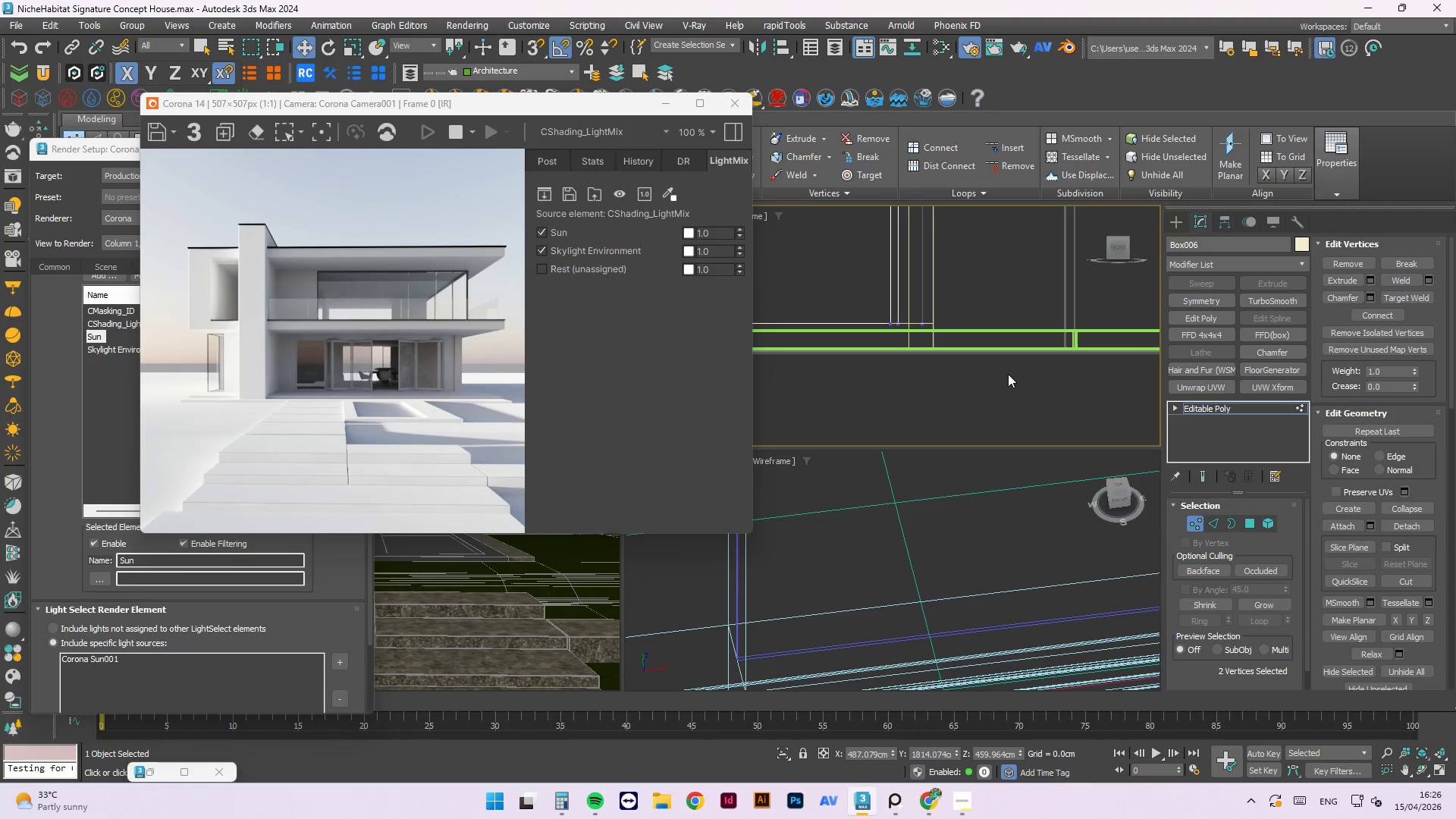 
scroll: coordinate [978, 390], scroll_direction: down, amount: 4.0
 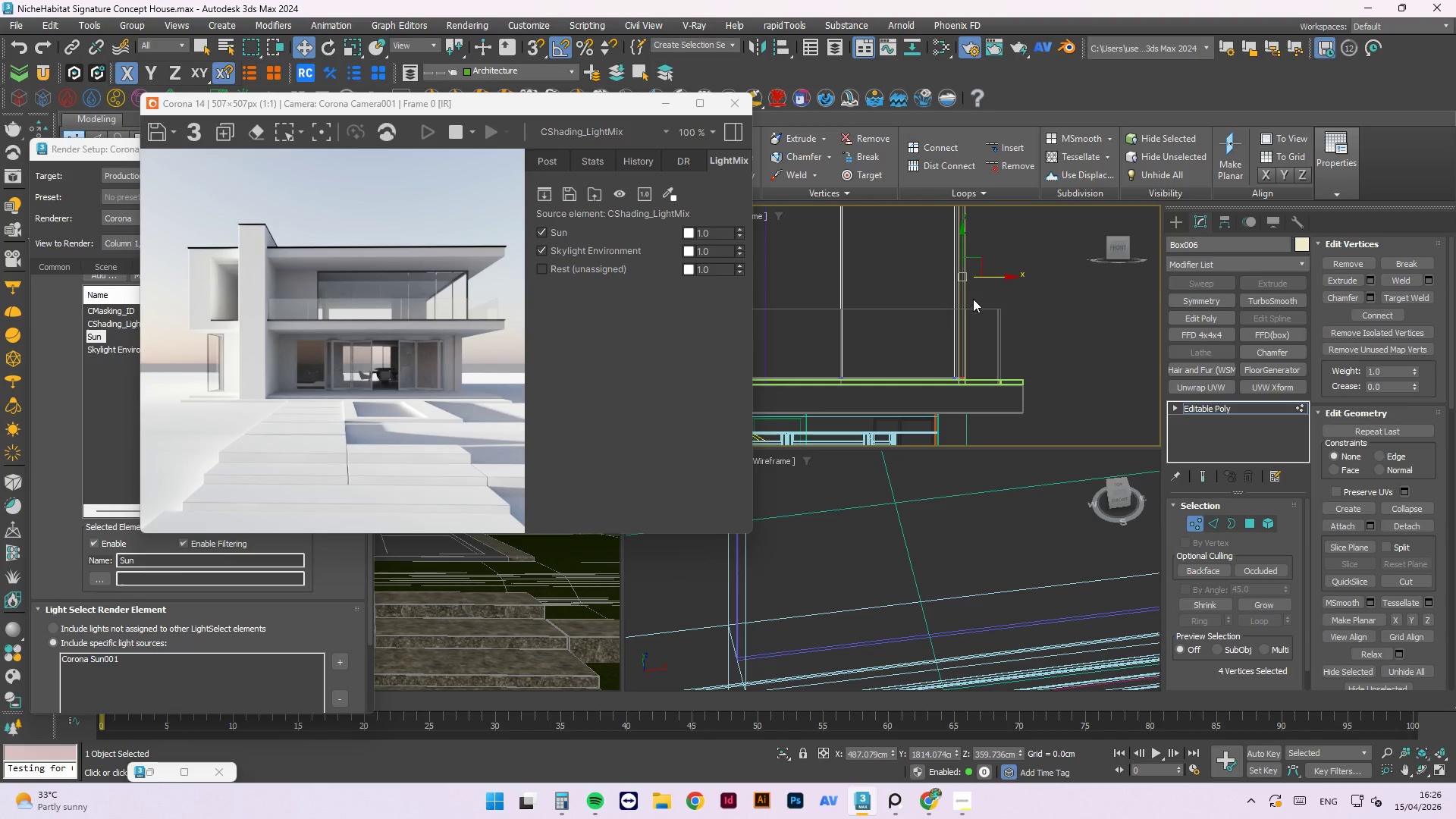 
scroll: coordinate [966, 266], scroll_direction: up, amount: 6.0
 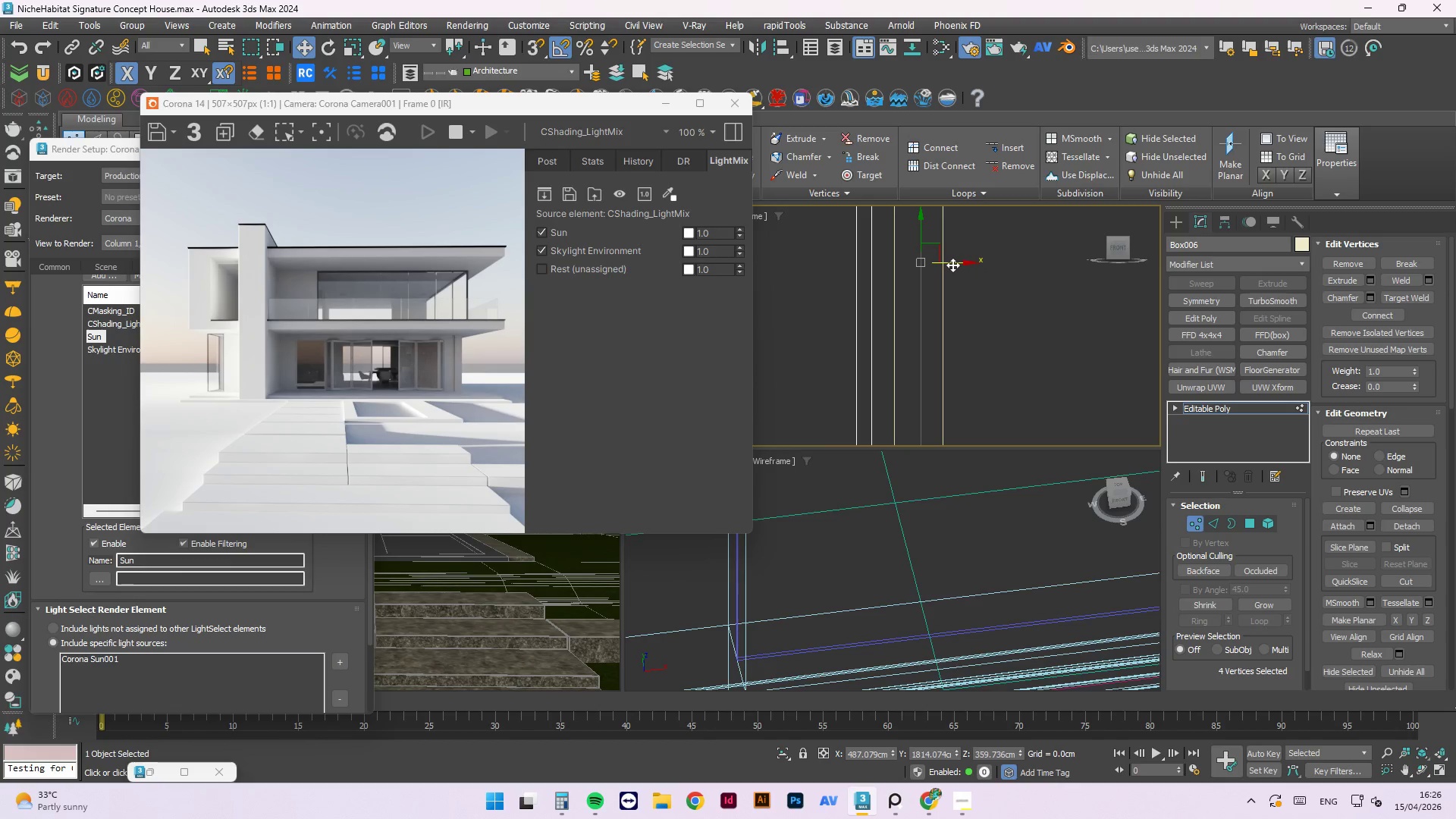 
left_click_drag(start_coordinate=[952, 265], to_coordinate=[910, 281])
 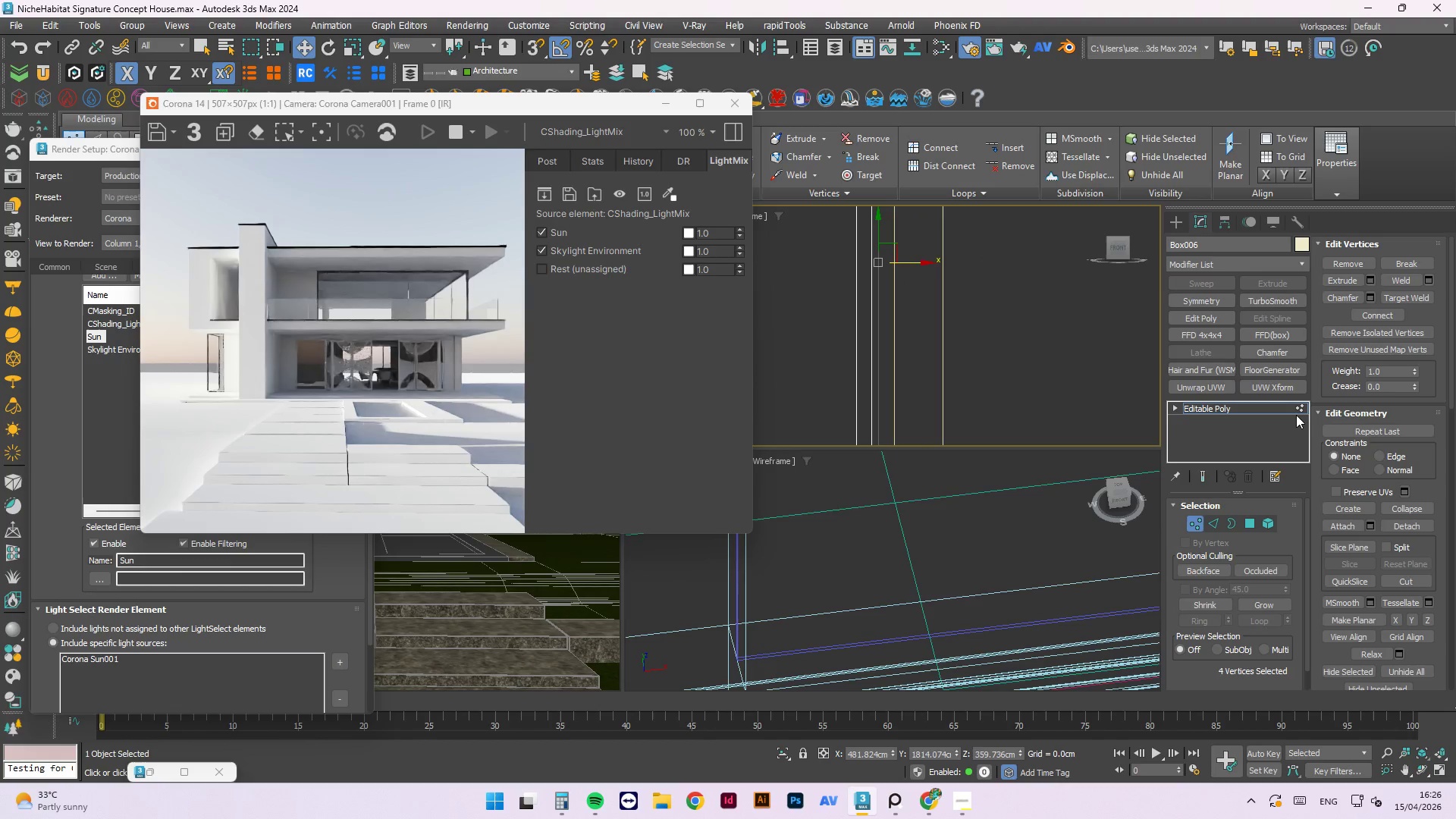 
left_click([1297, 410])
 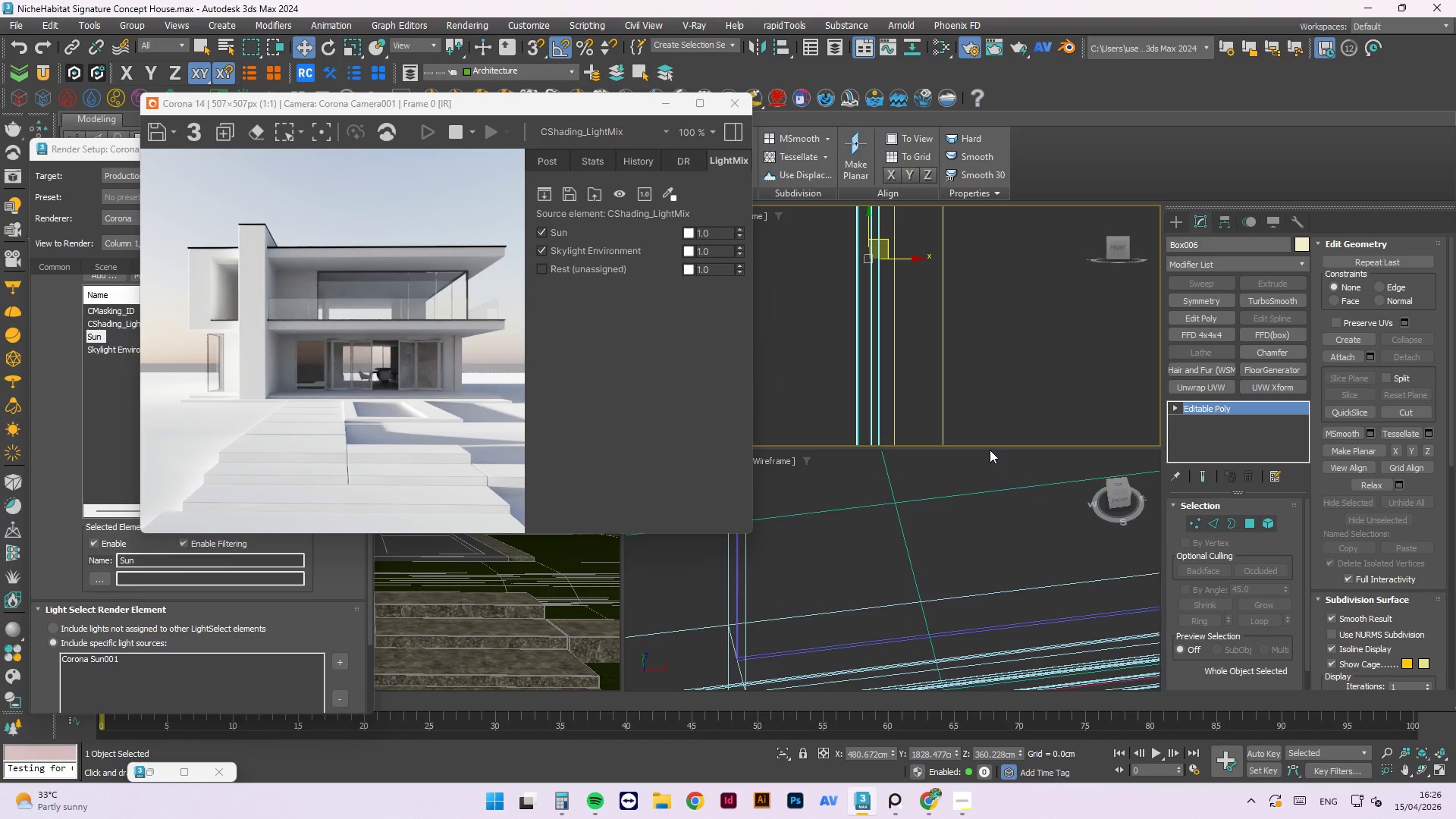 
wait(15.89)
 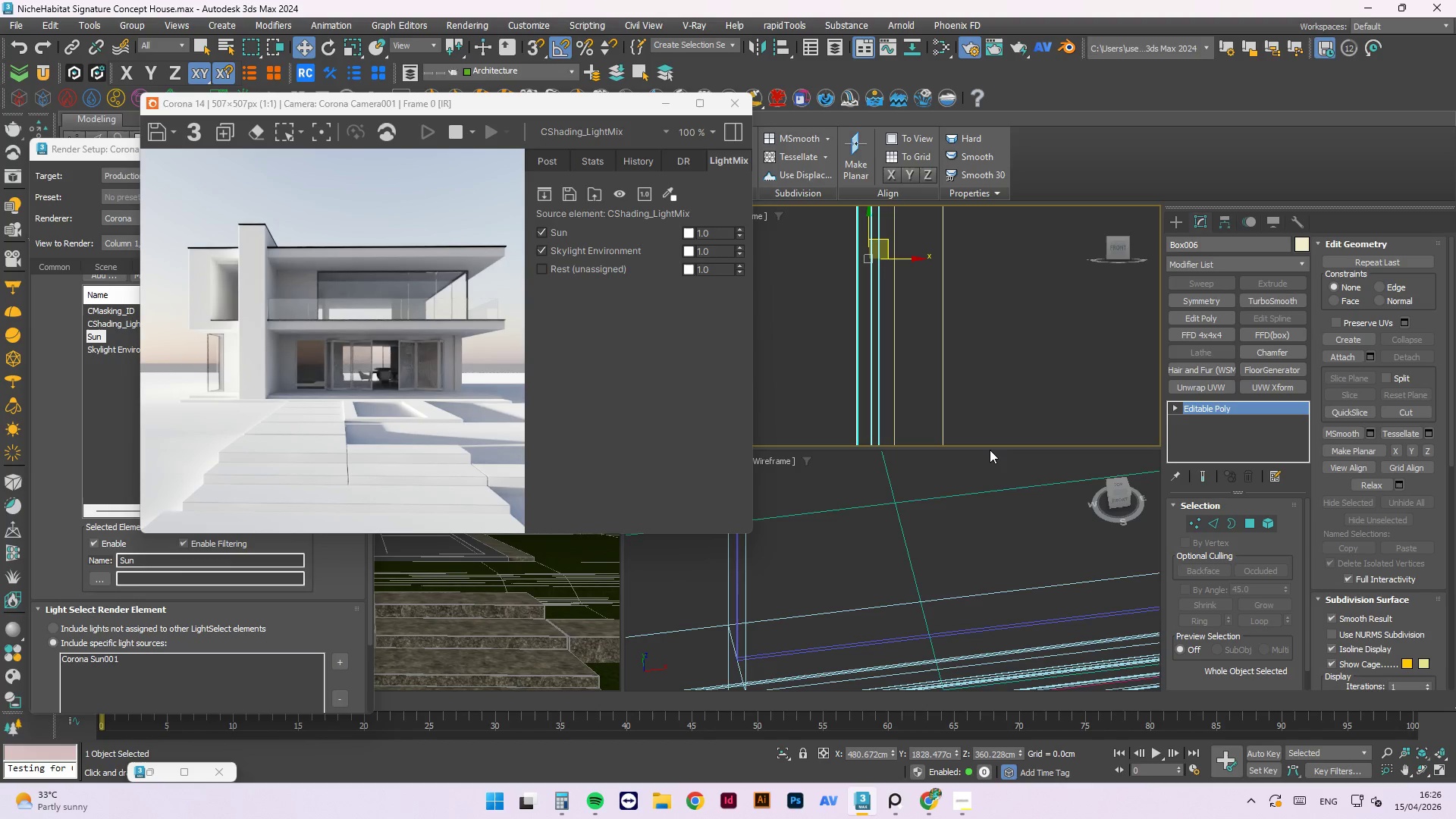 
scroll: coordinate [922, 331], scroll_direction: down, amount: 5.0
 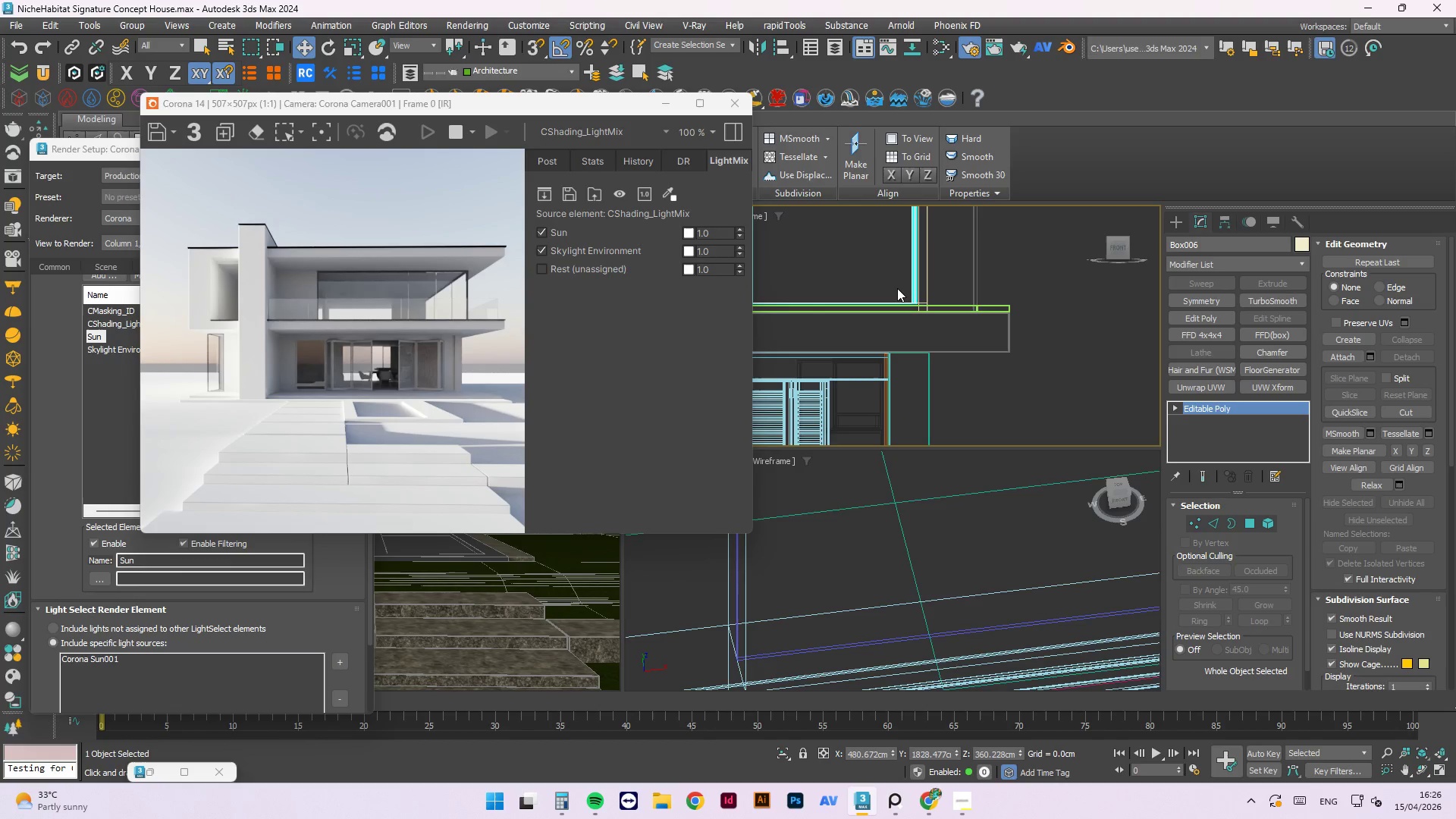 
wait(8.0)
 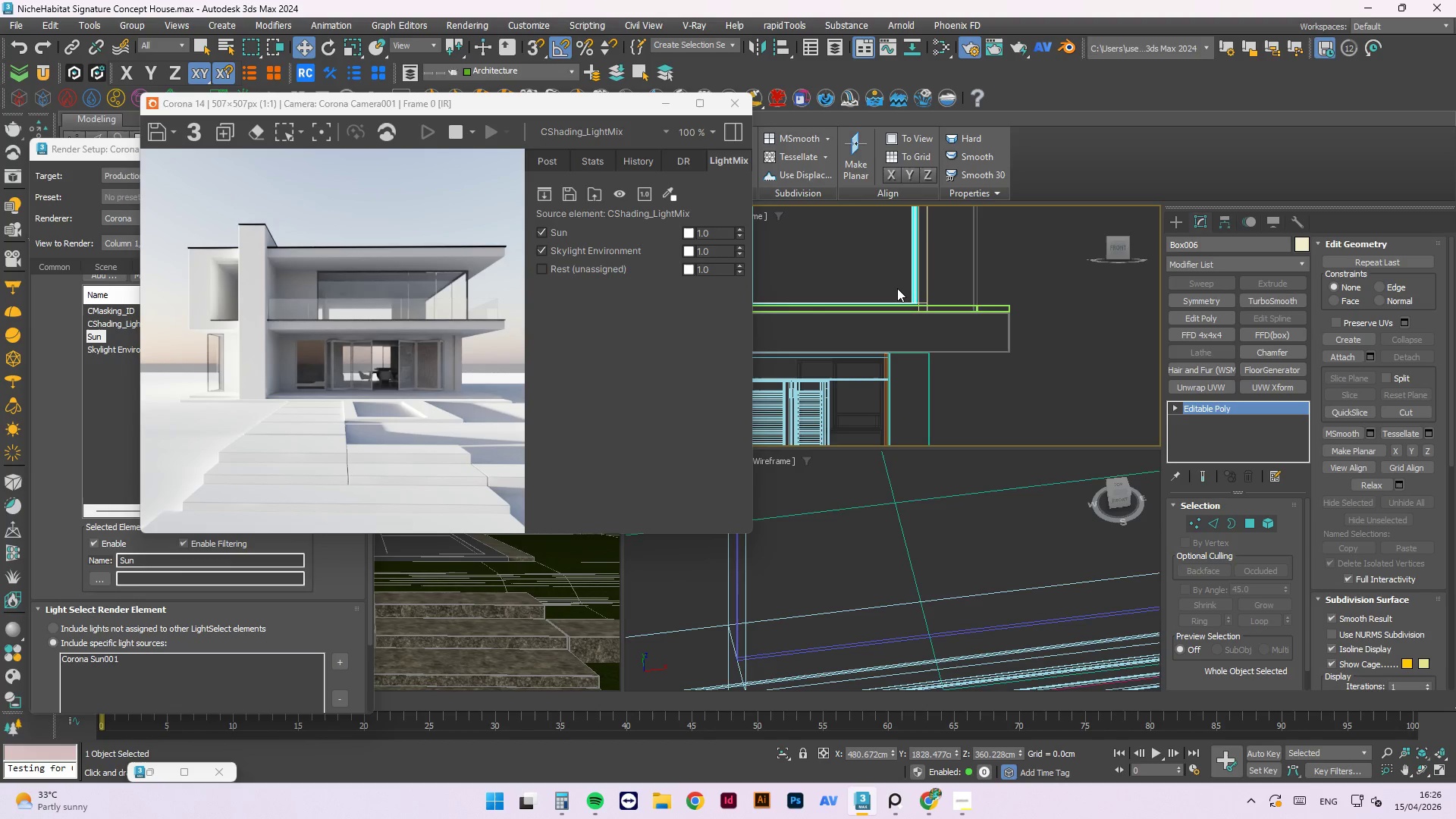 
key(5)
 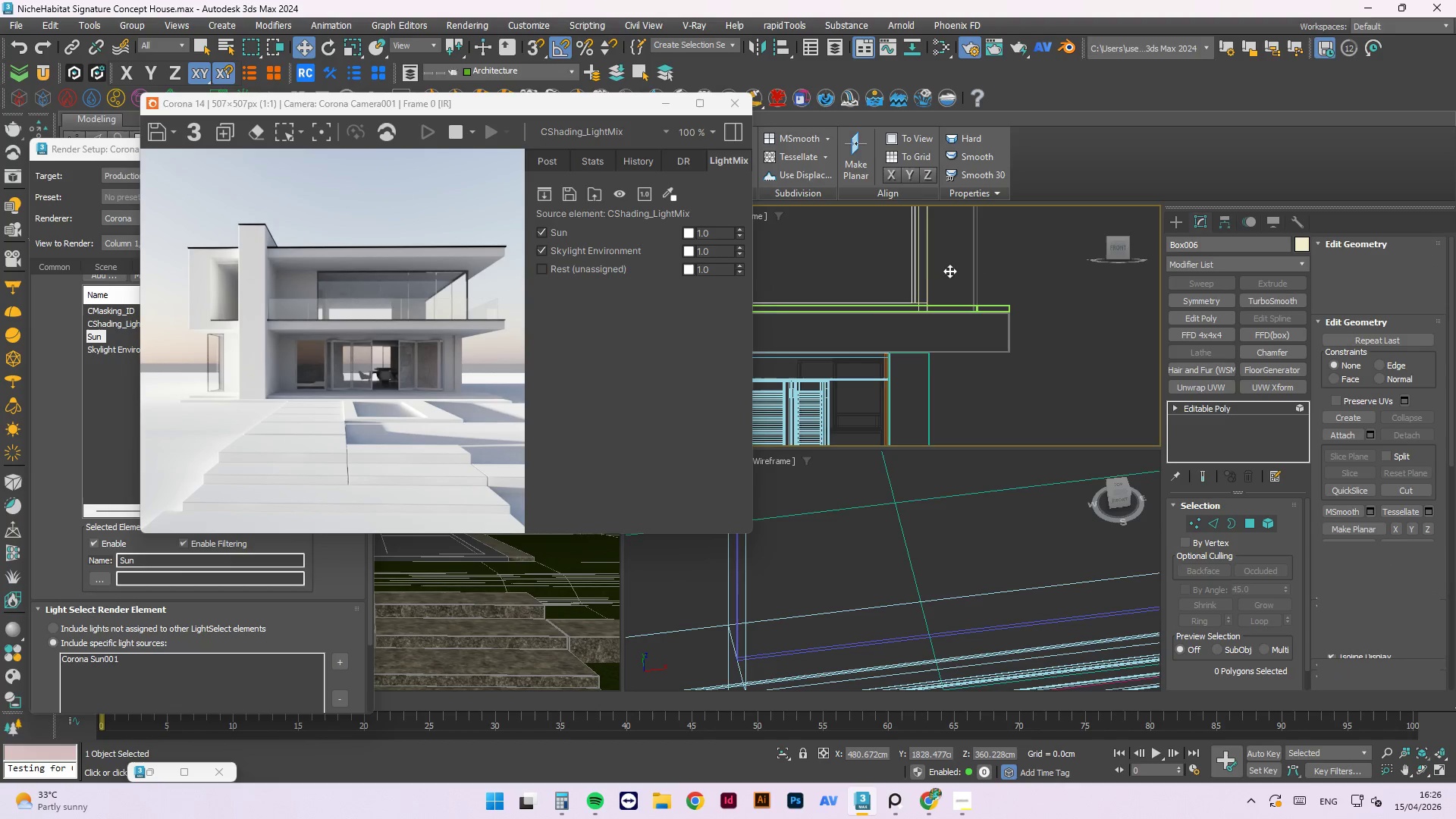 
scroll: coordinate [900, 295], scroll_direction: up, amount: 5.0
 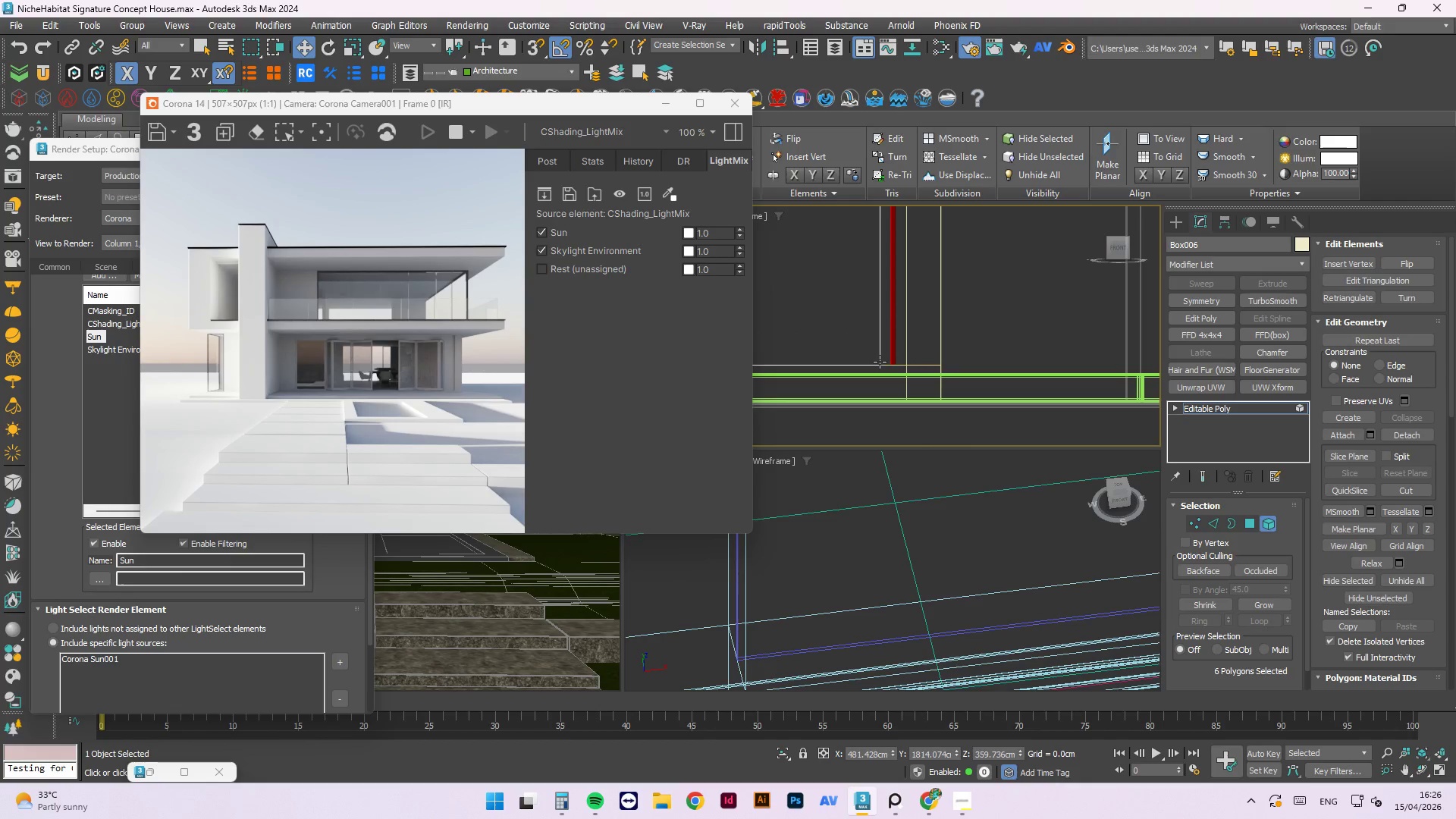 
key(2)
 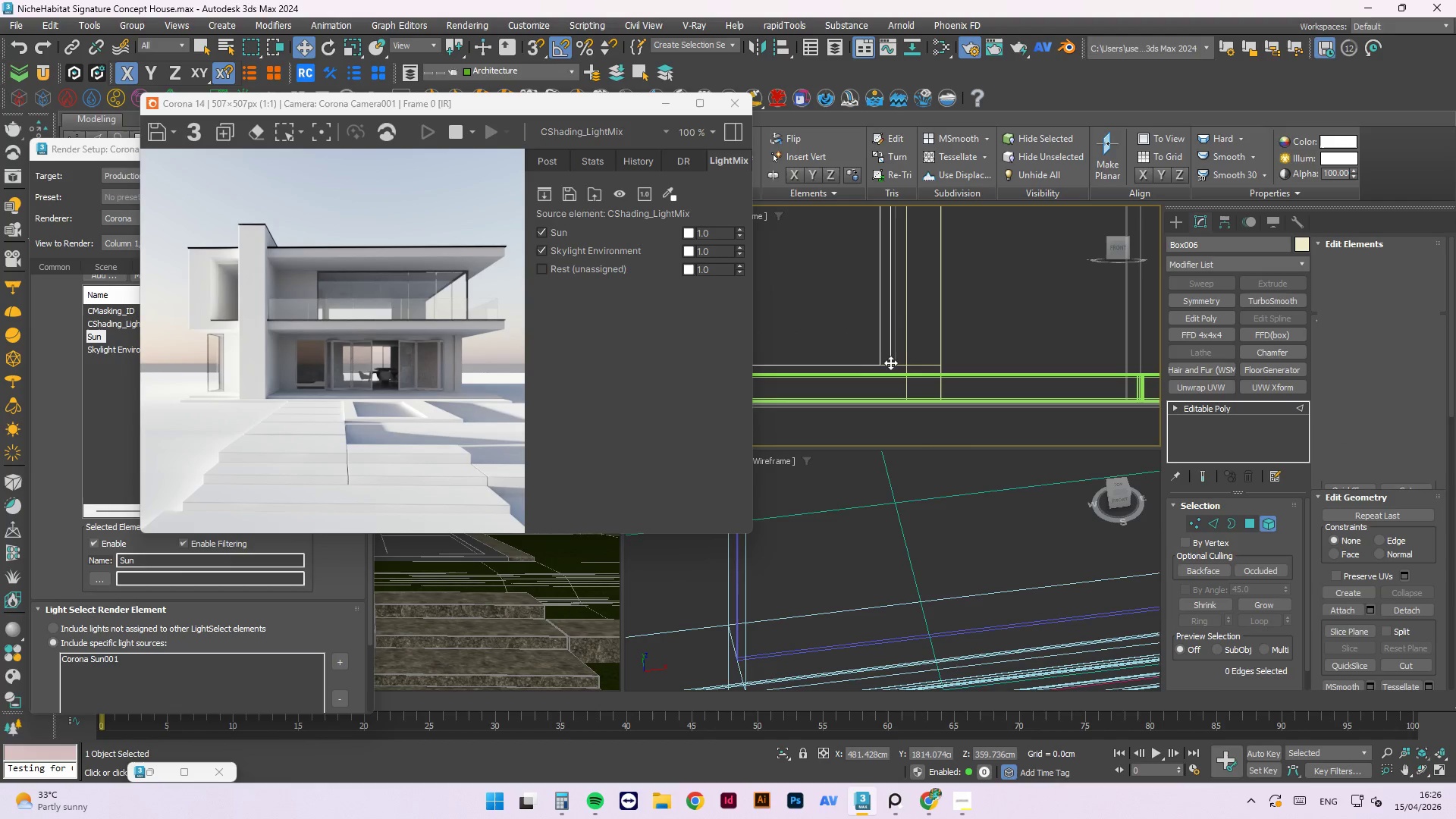 
scroll: coordinate [890, 362], scroll_direction: down, amount: 2.0
 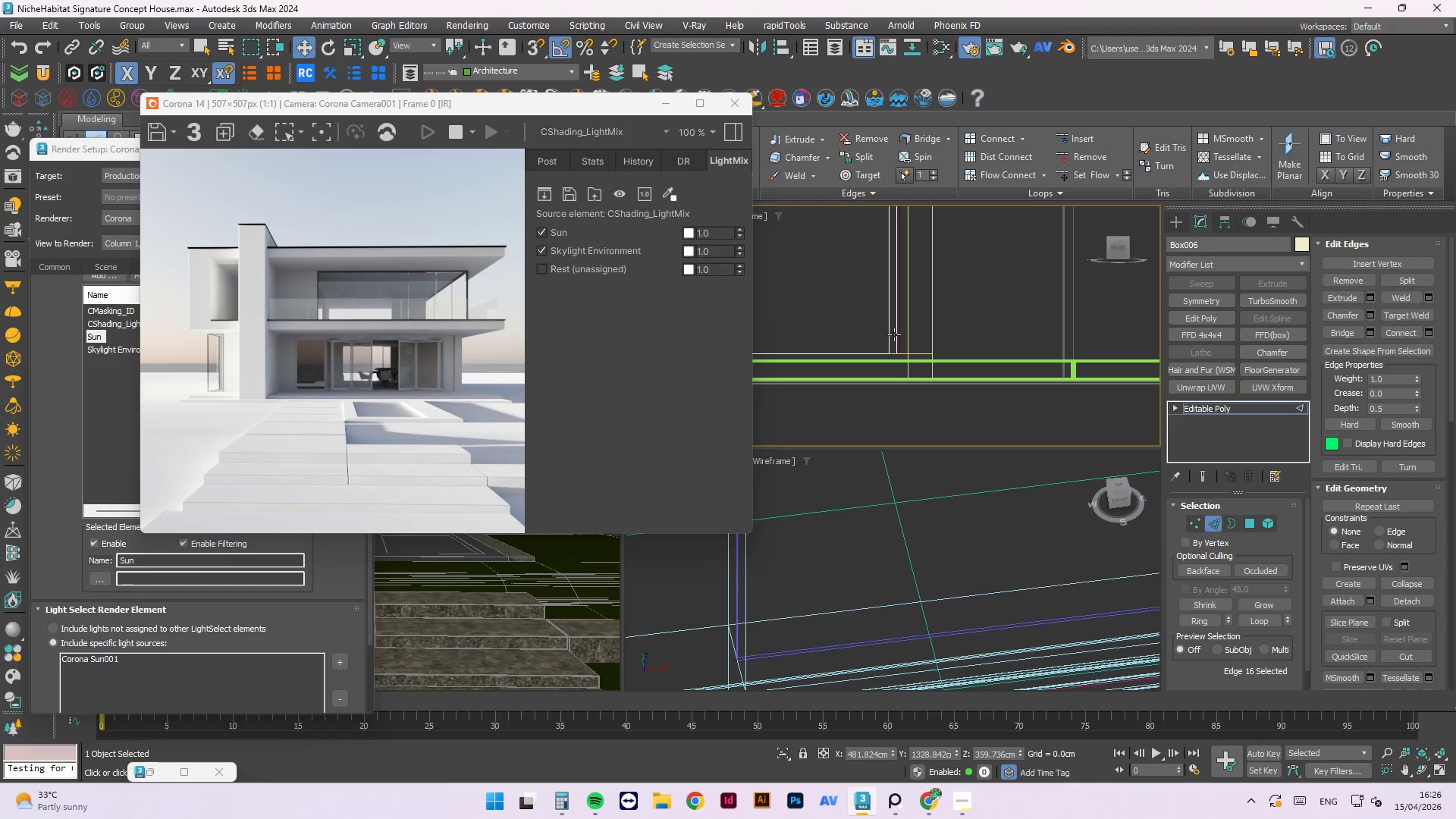 
scroll: coordinate [897, 344], scroll_direction: up, amount: 2.0
 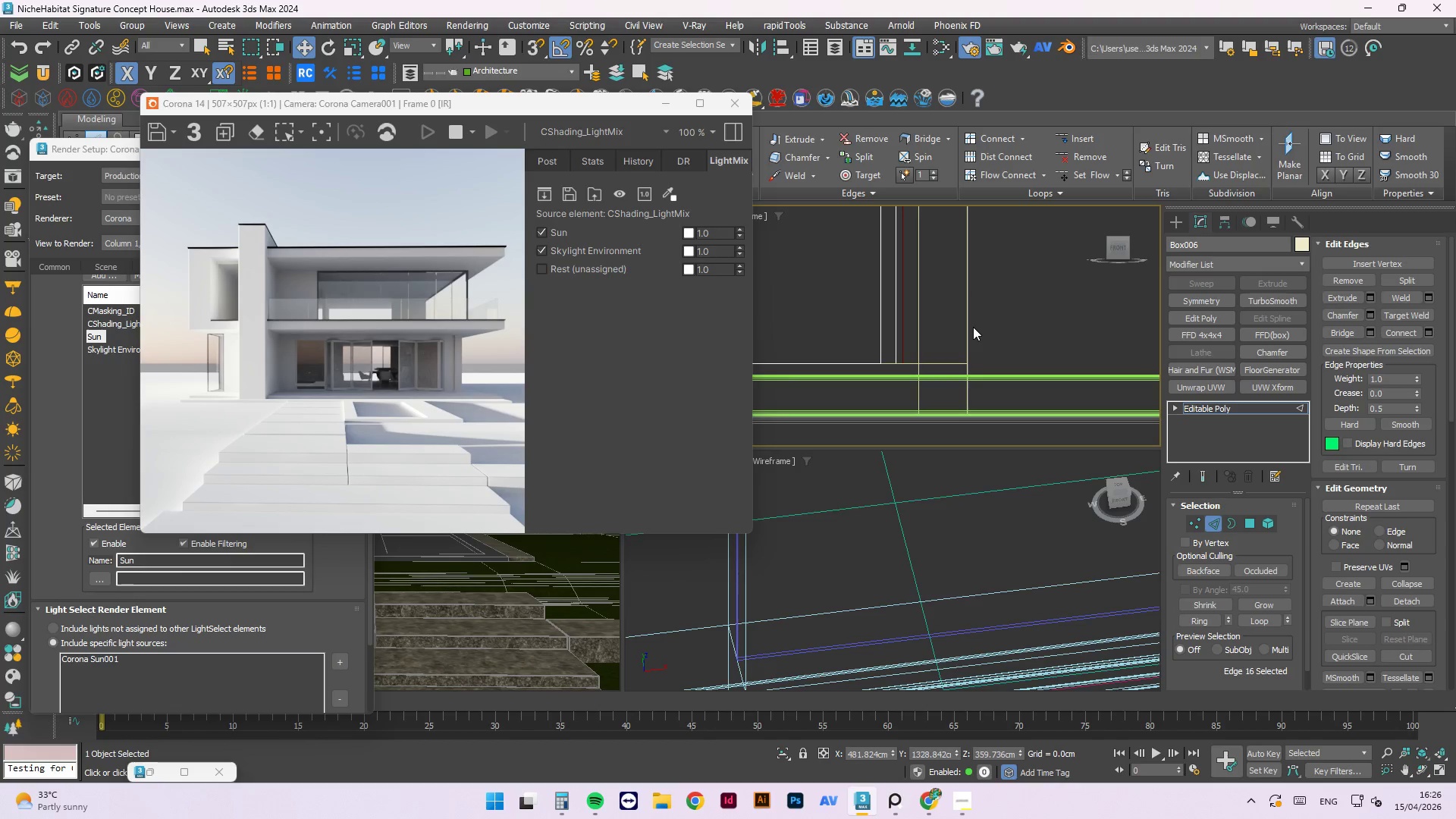 
key(5)
 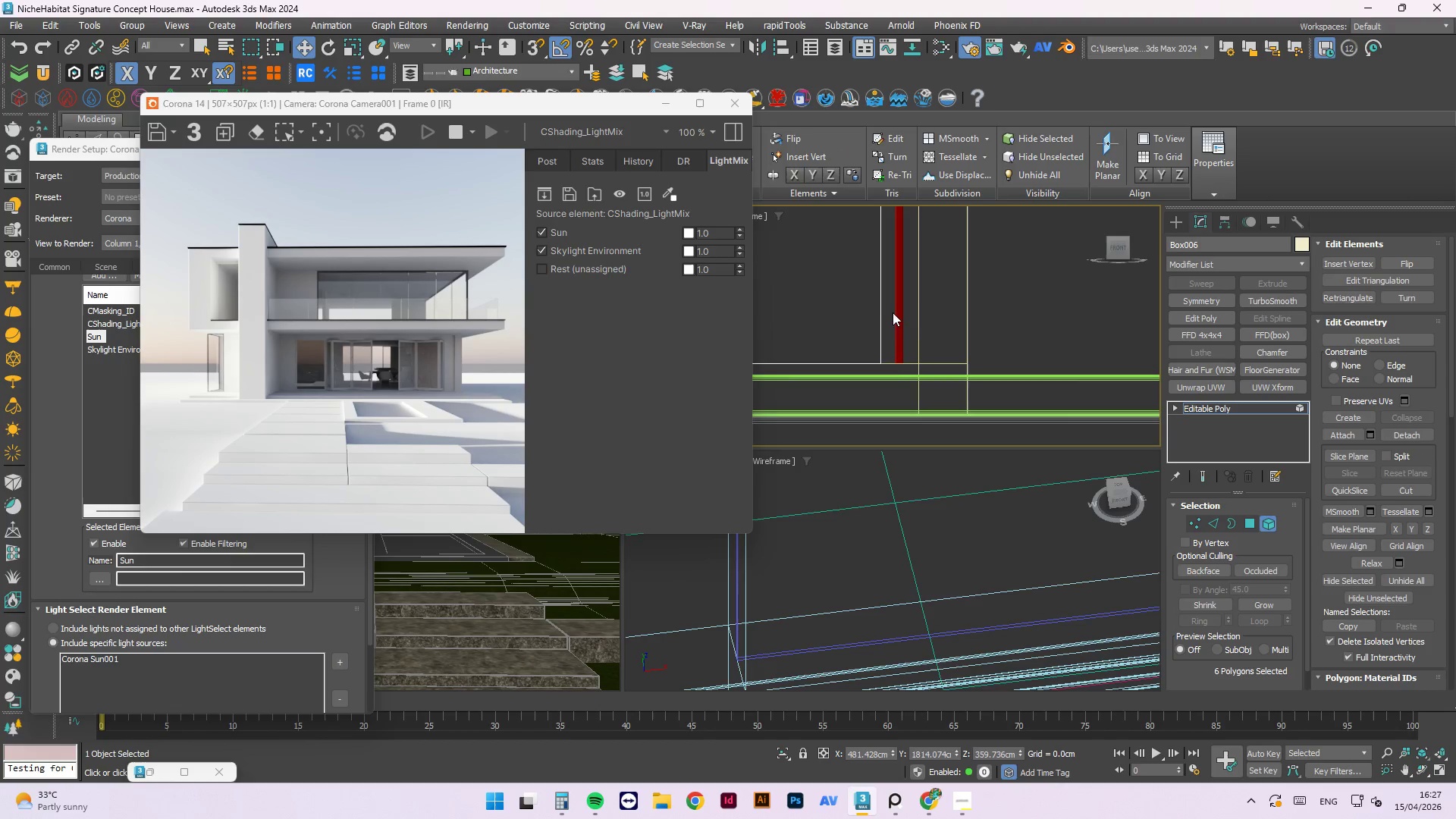 
scroll: coordinate [887, 331], scroll_direction: down, amount: 2.0
 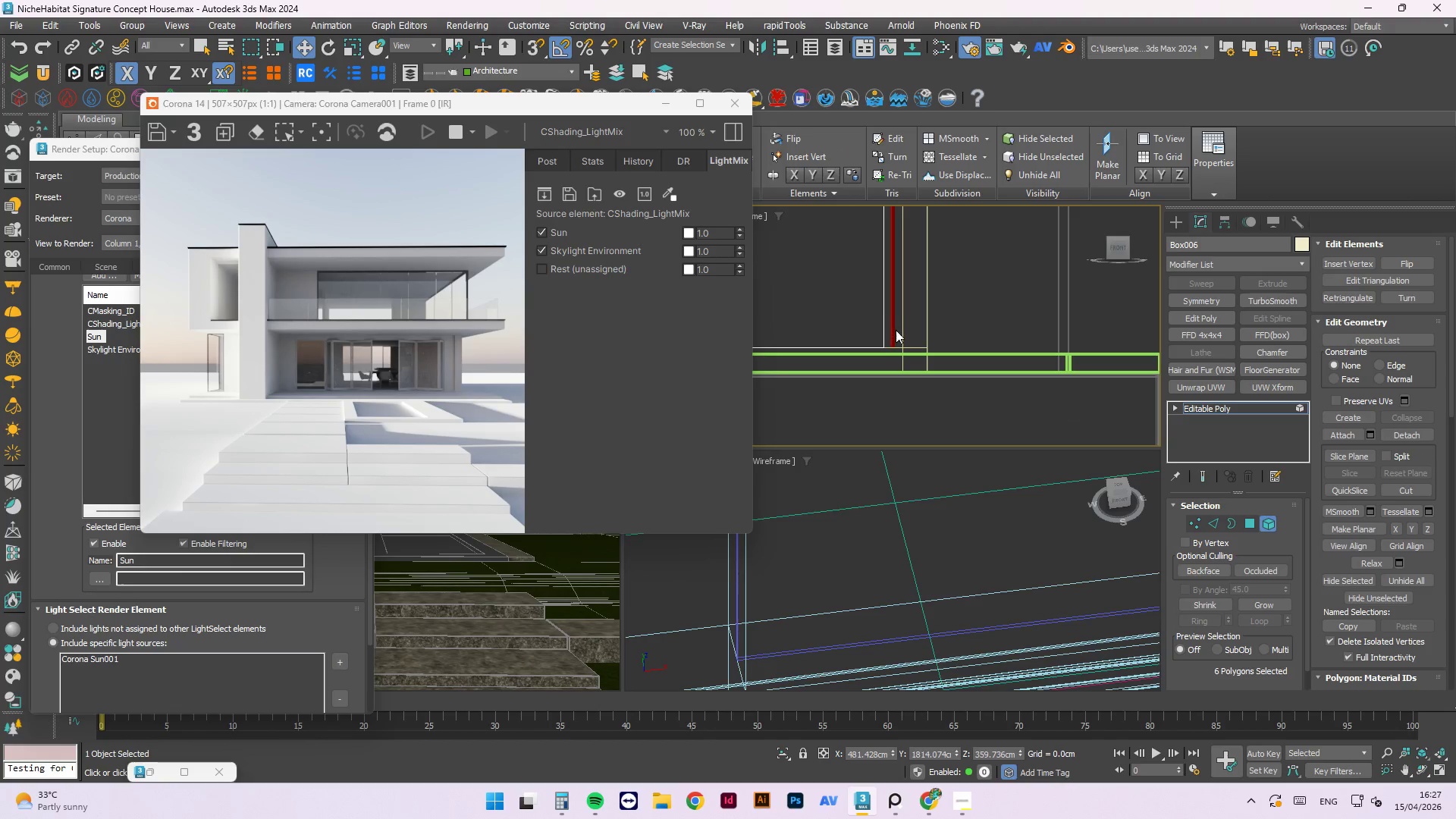 
scroll: coordinate [888, 272], scroll_direction: none, amount: 0.0
 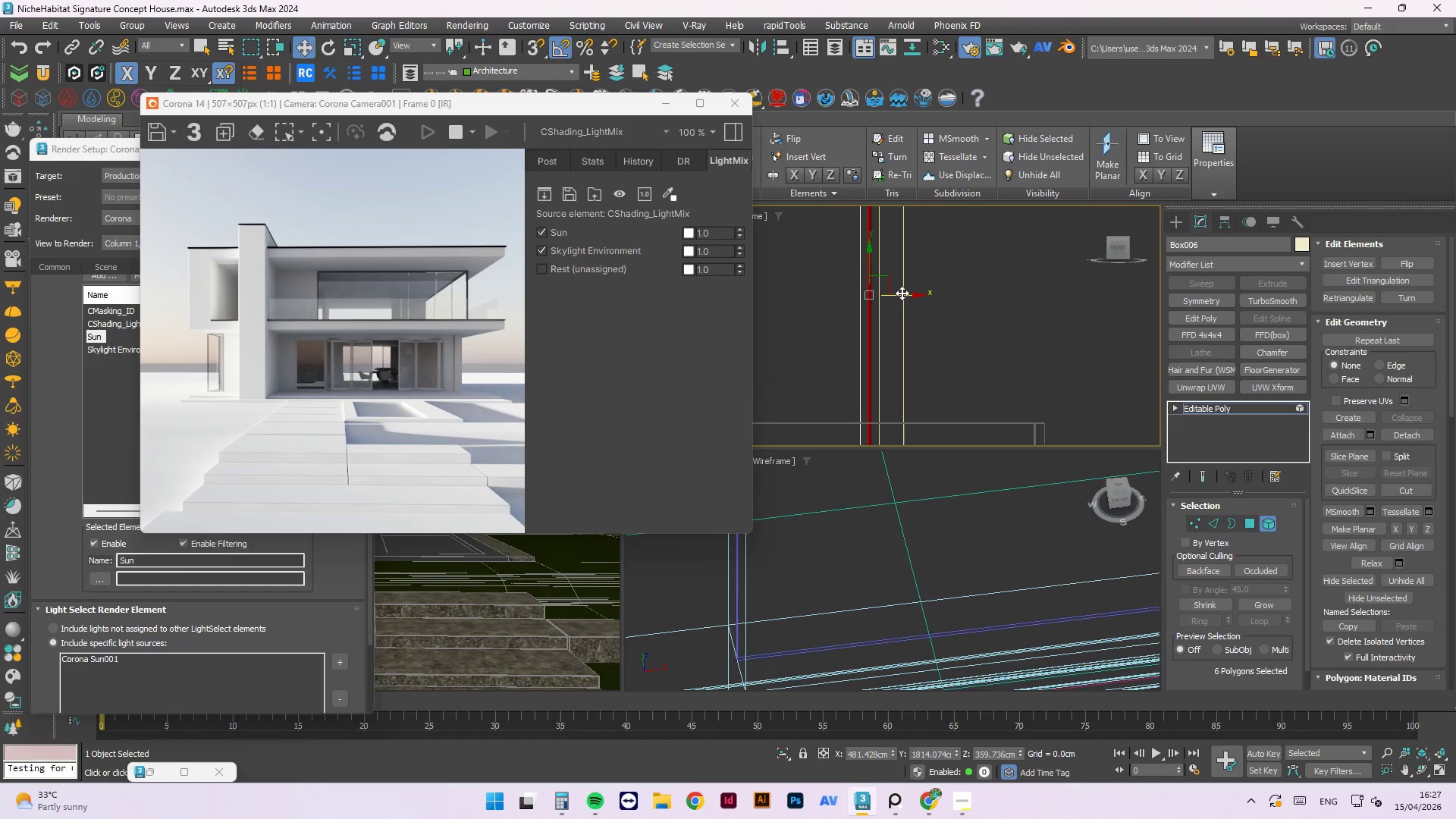 
left_click_drag(start_coordinate=[902, 293], to_coordinate=[925, 296])
 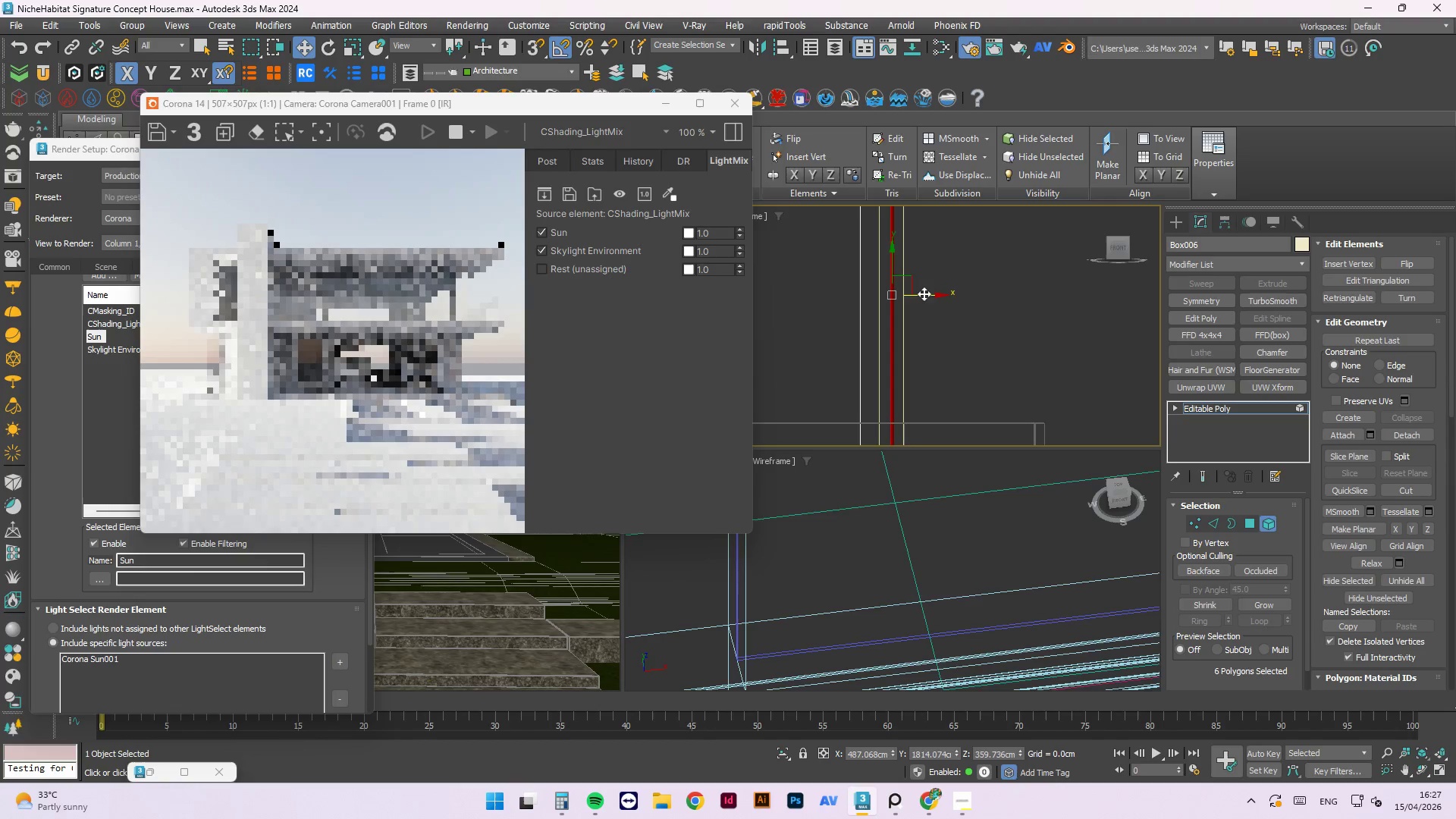 
scroll: coordinate [913, 295], scroll_direction: down, amount: 4.0
 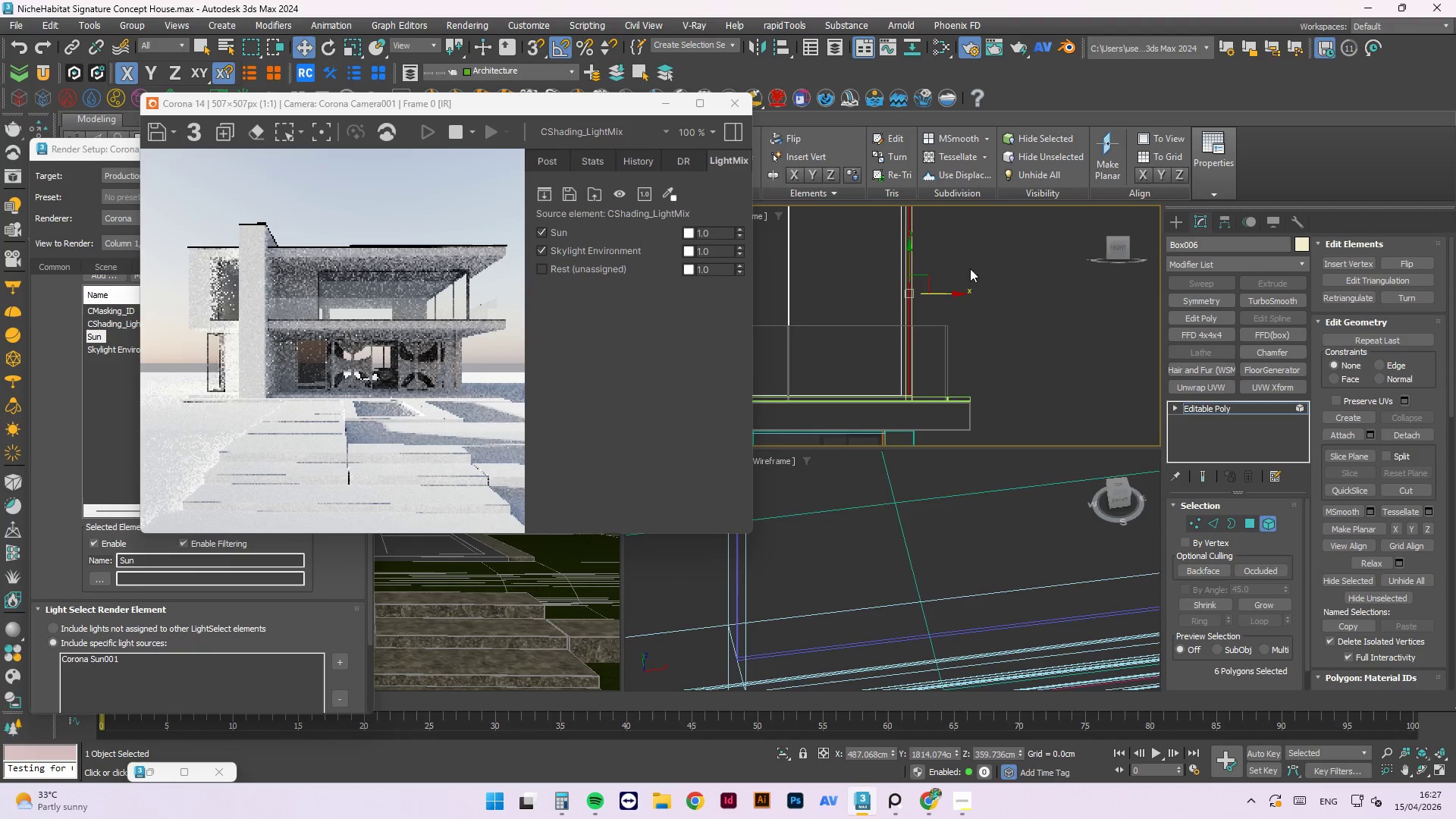 
right_click([973, 263])
 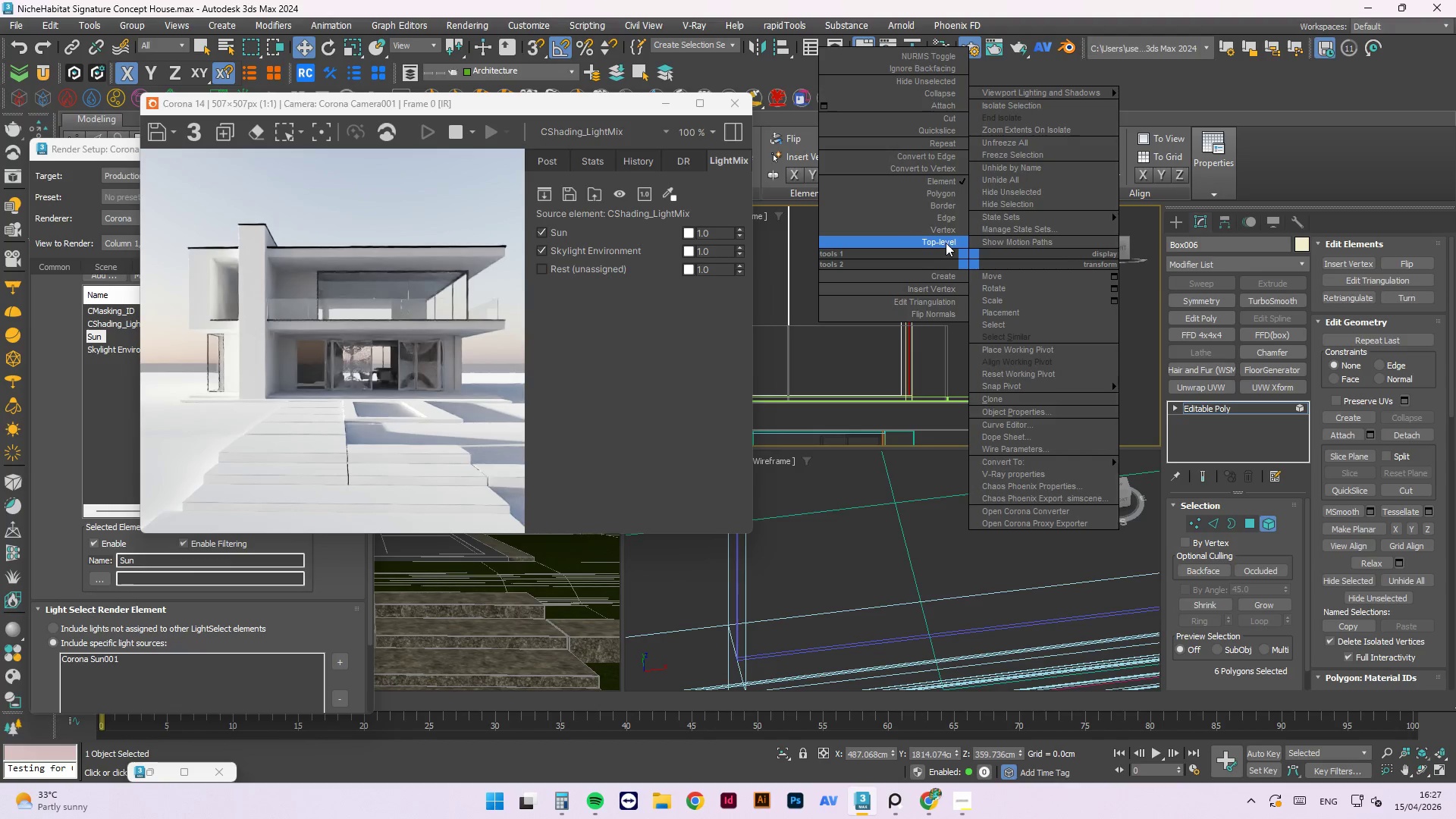 
left_click([946, 243])
 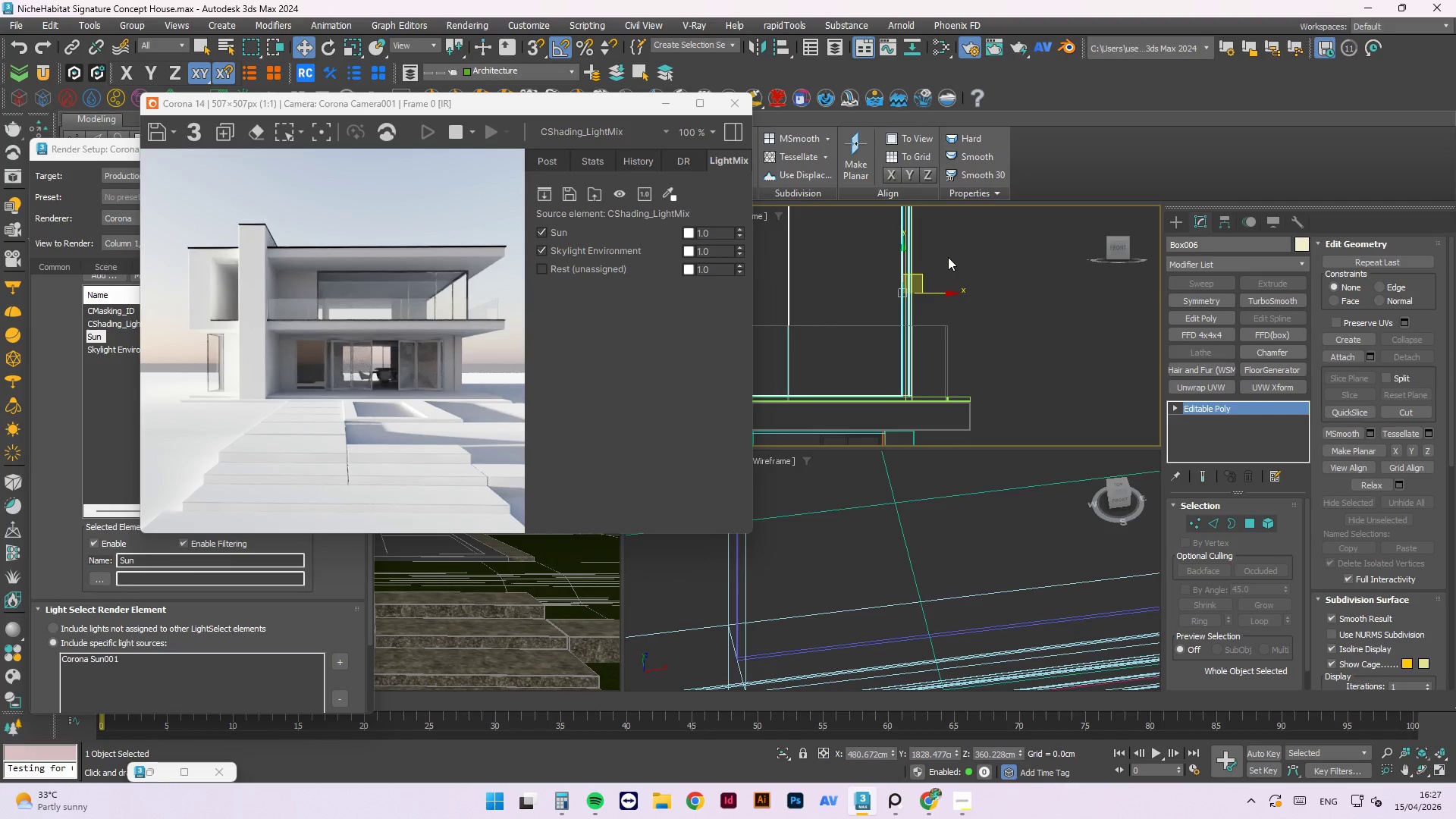 
wait(6.31)
 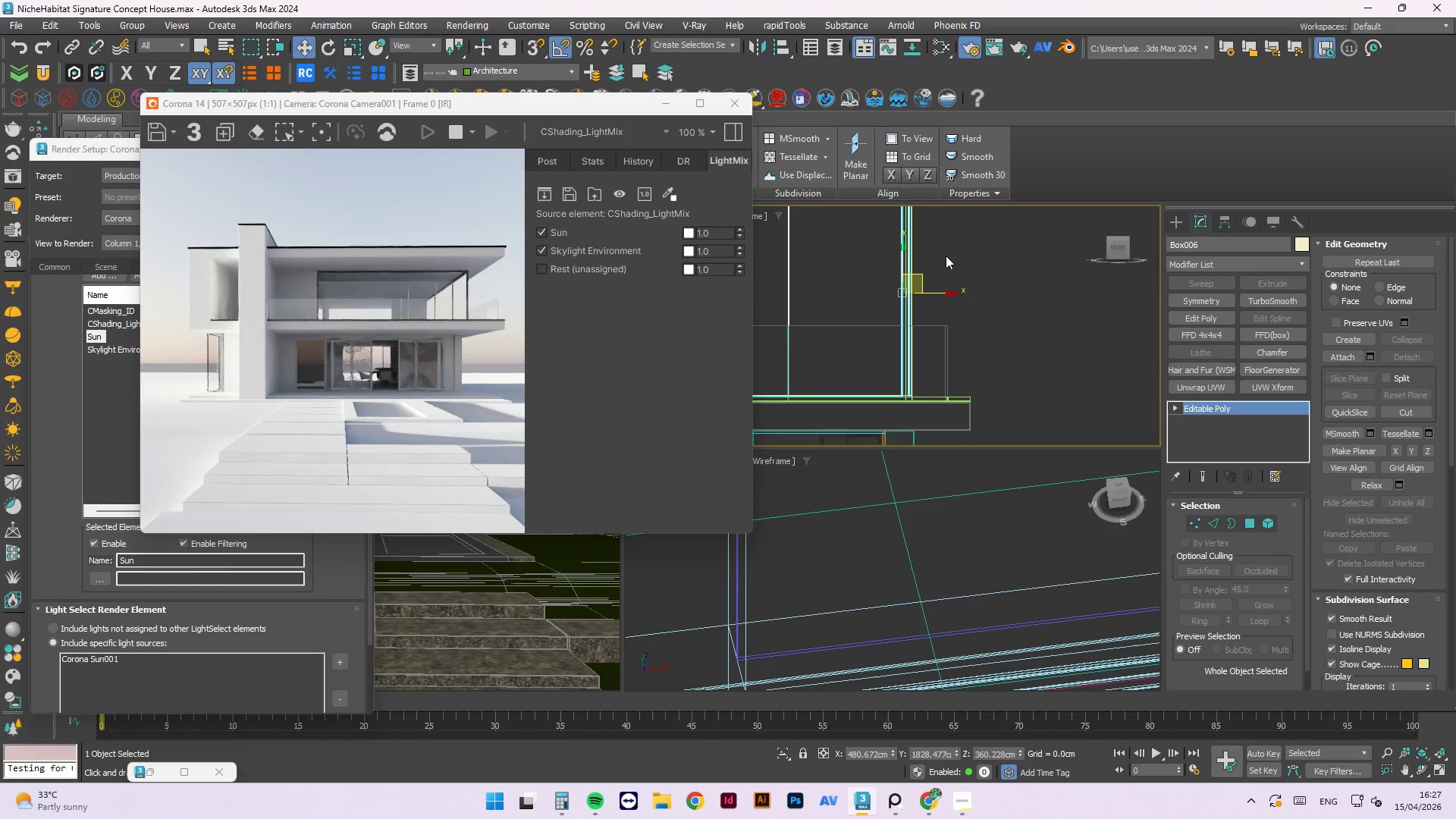 
scroll: coordinate [989, 287], scroll_direction: down, amount: 2.0
 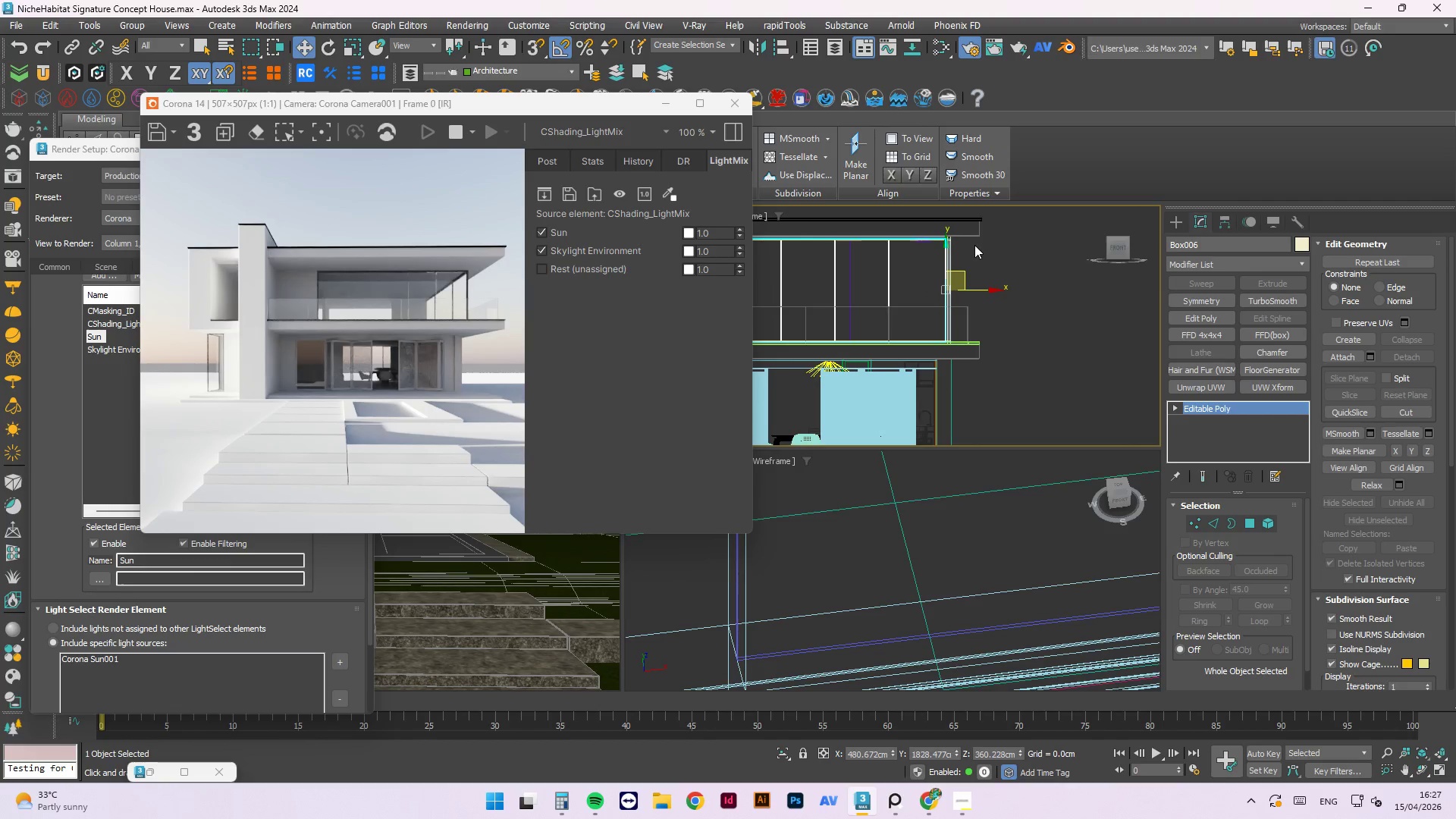 
scroll: coordinate [943, 246], scroll_direction: up, amount: 3.0
 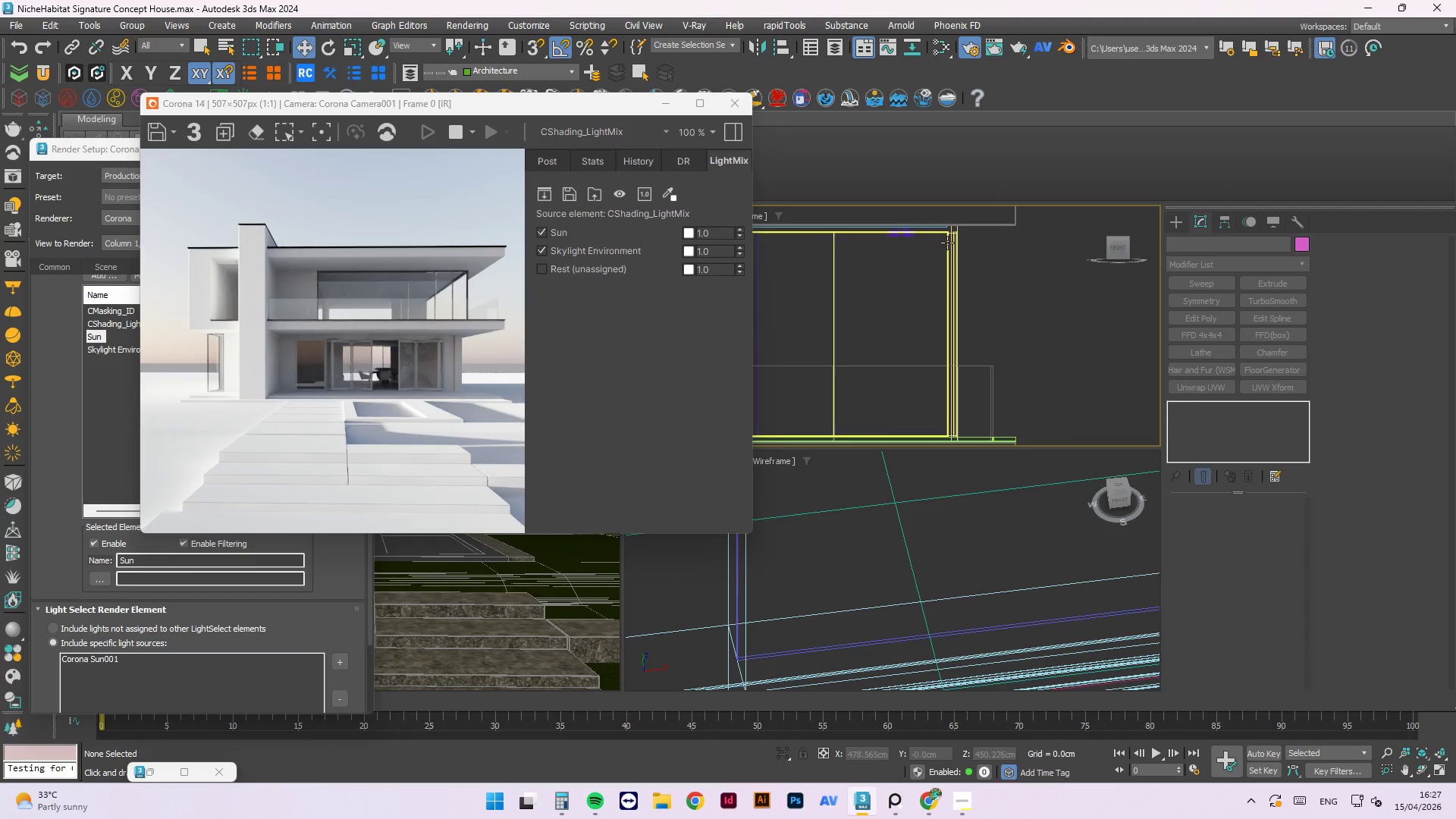 
left_click([947, 243])
 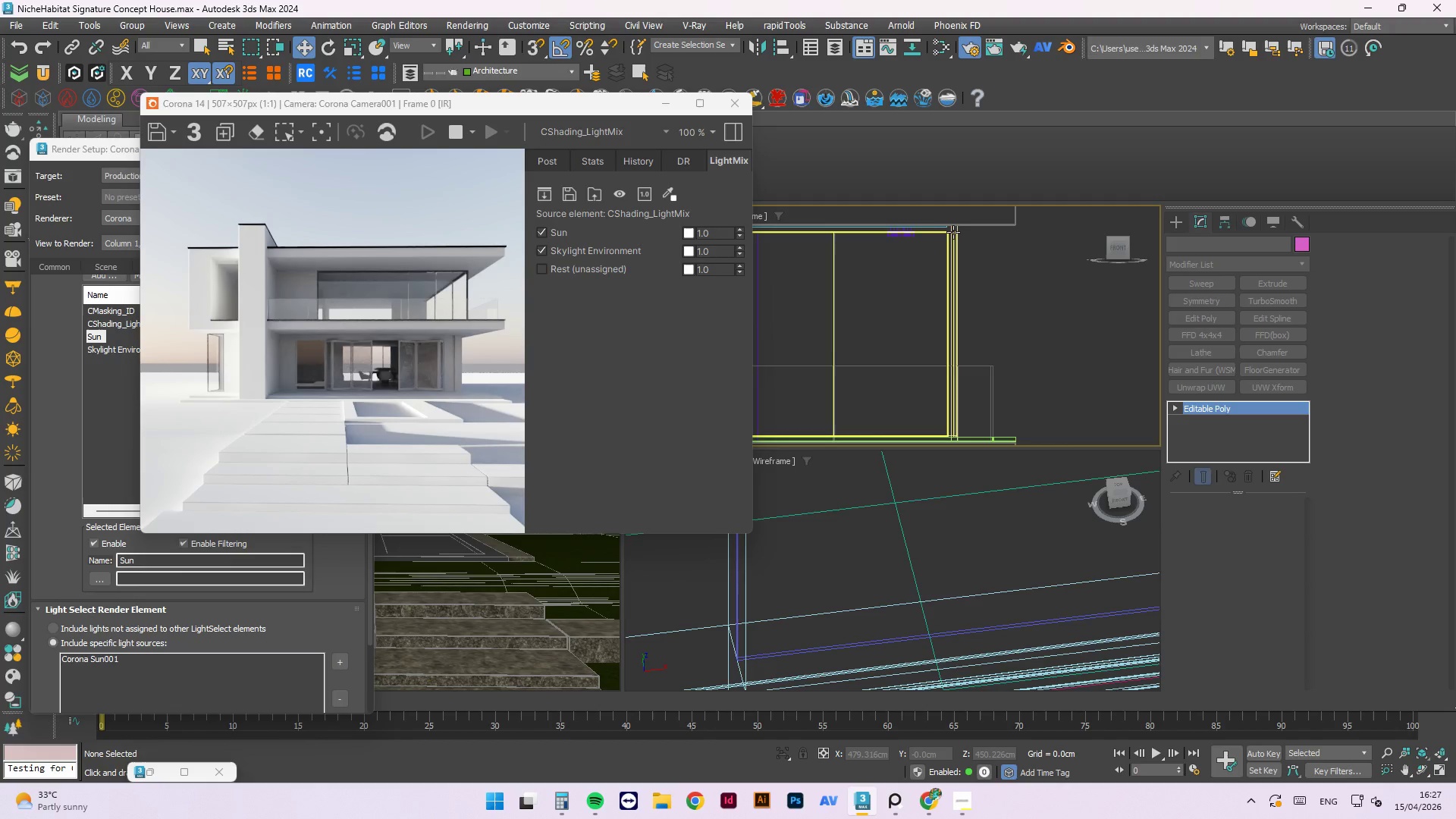 
mouse_move([974, 239])
 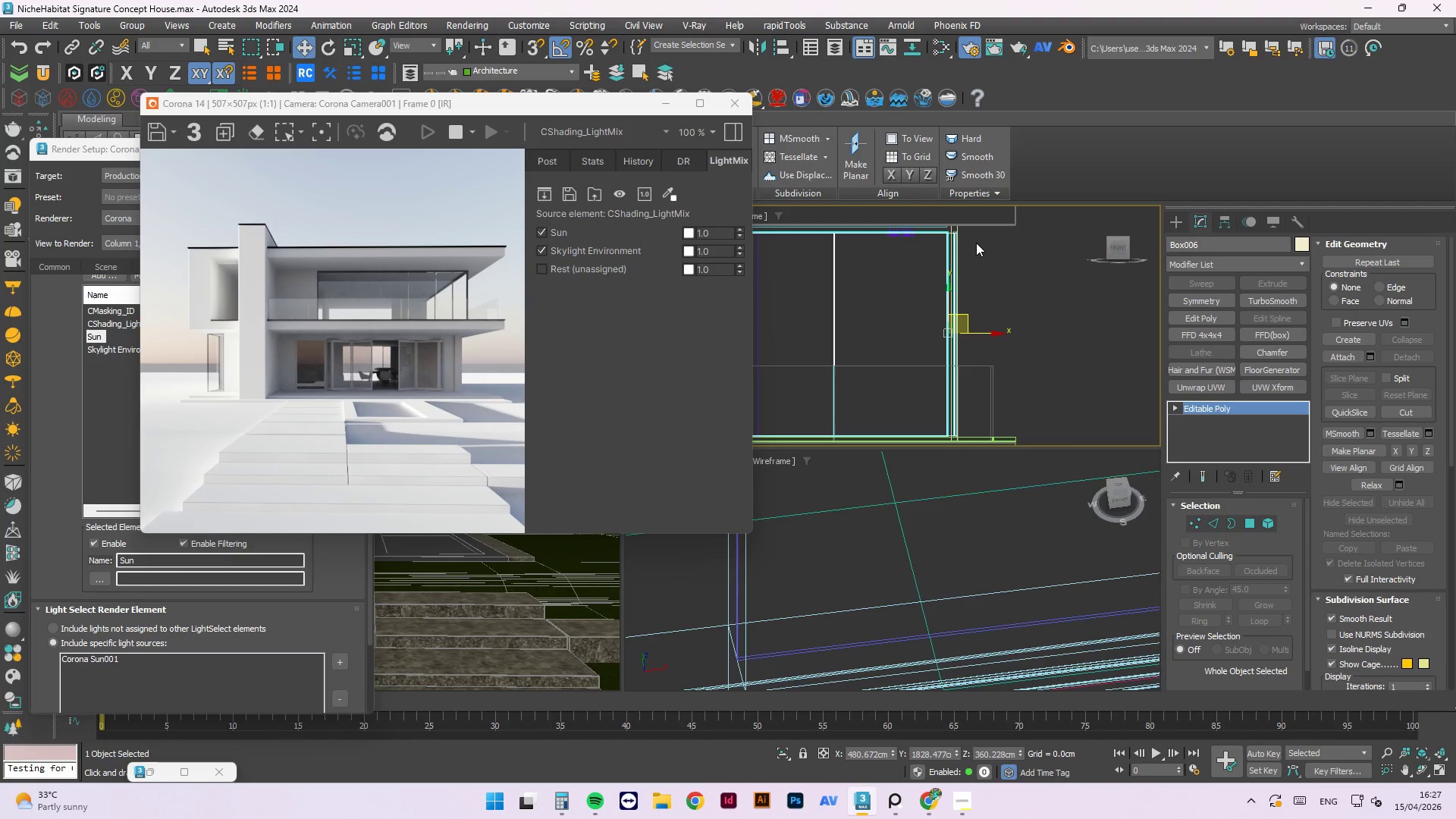 
wait(19.12)
 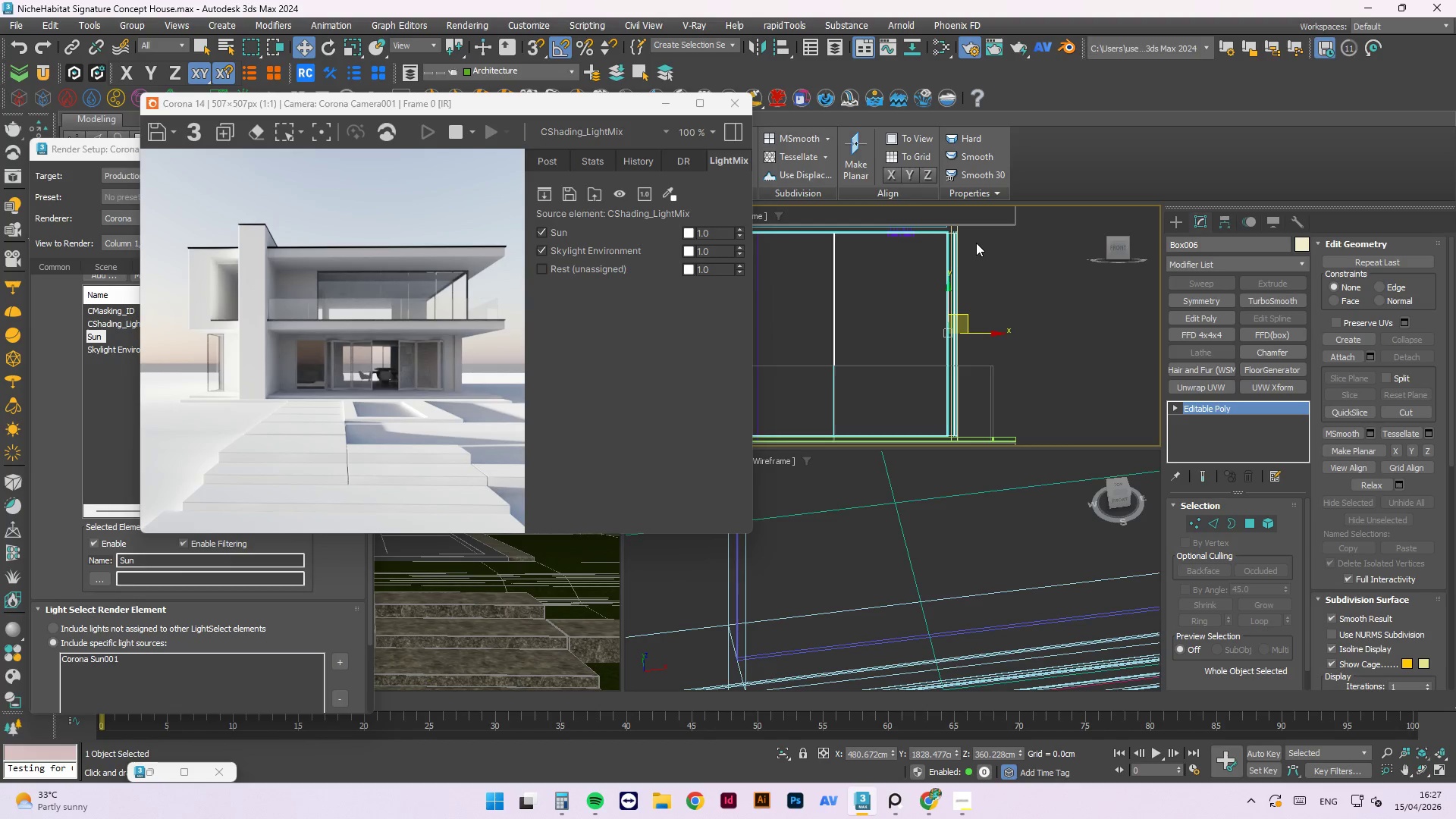 
scroll: coordinate [886, 302], scroll_direction: up, amount: 2.0
 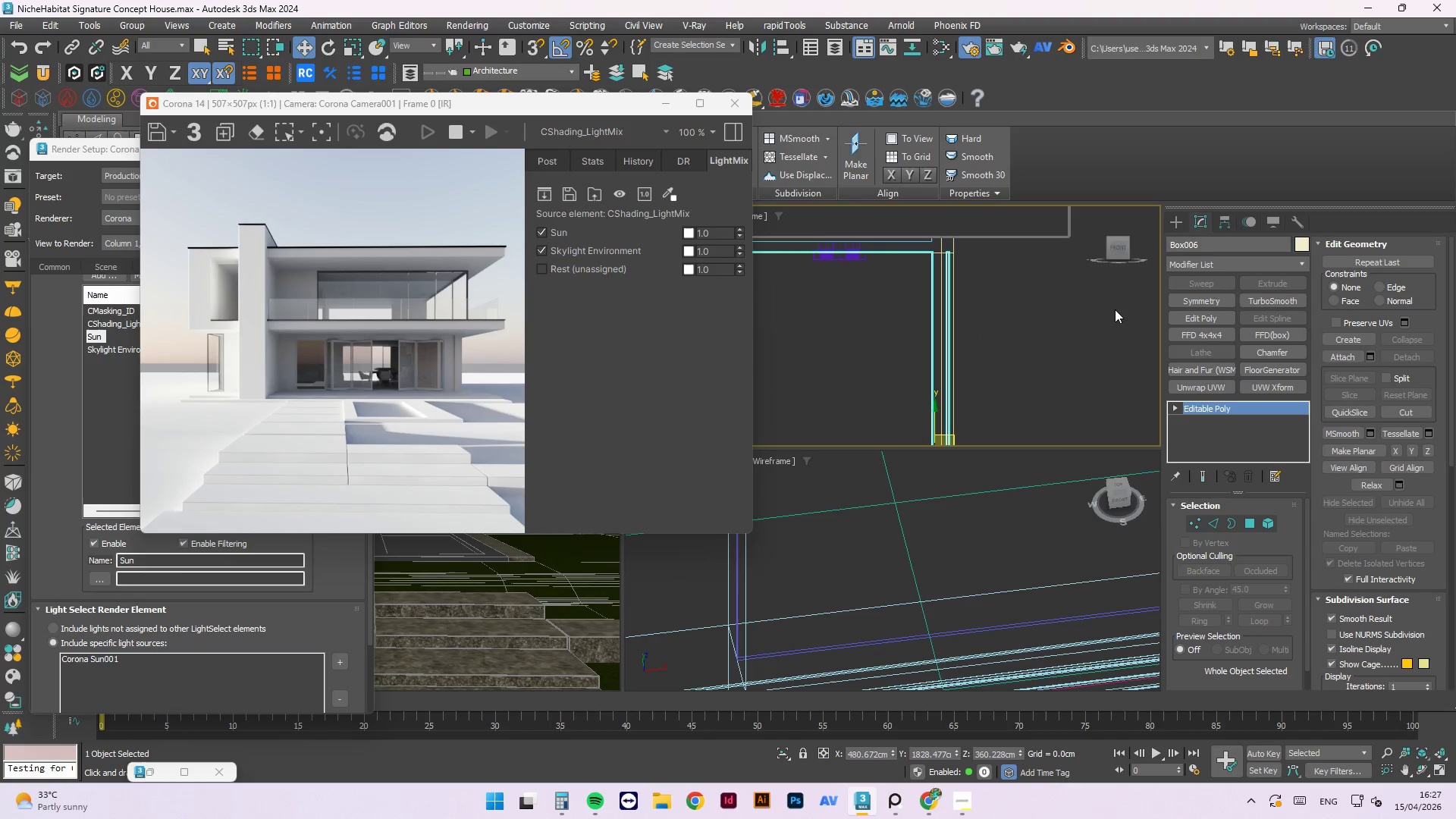 
key(1)
 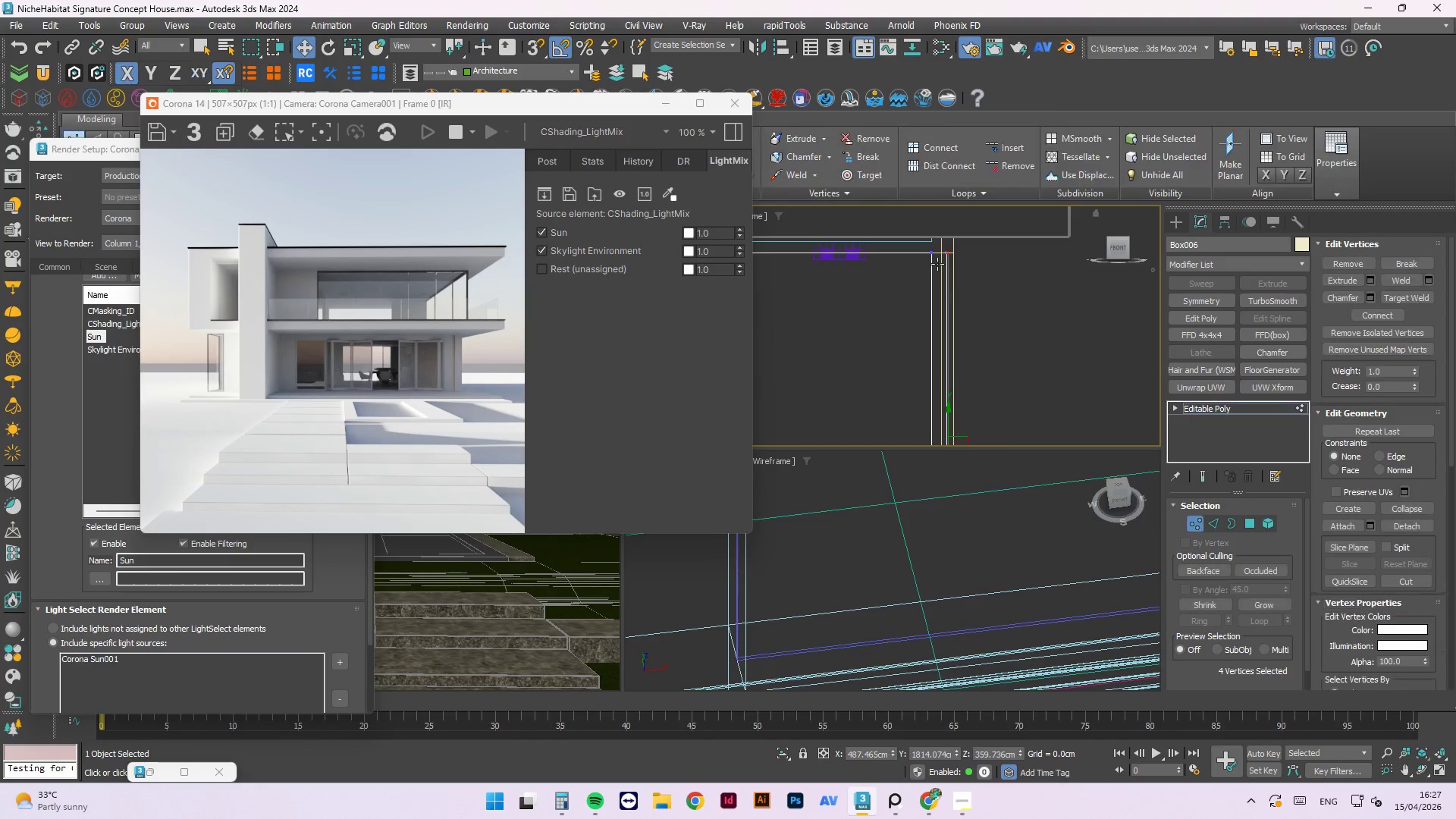 
left_click_drag(start_coordinate=[920, 241], to_coordinate=[961, 309])
 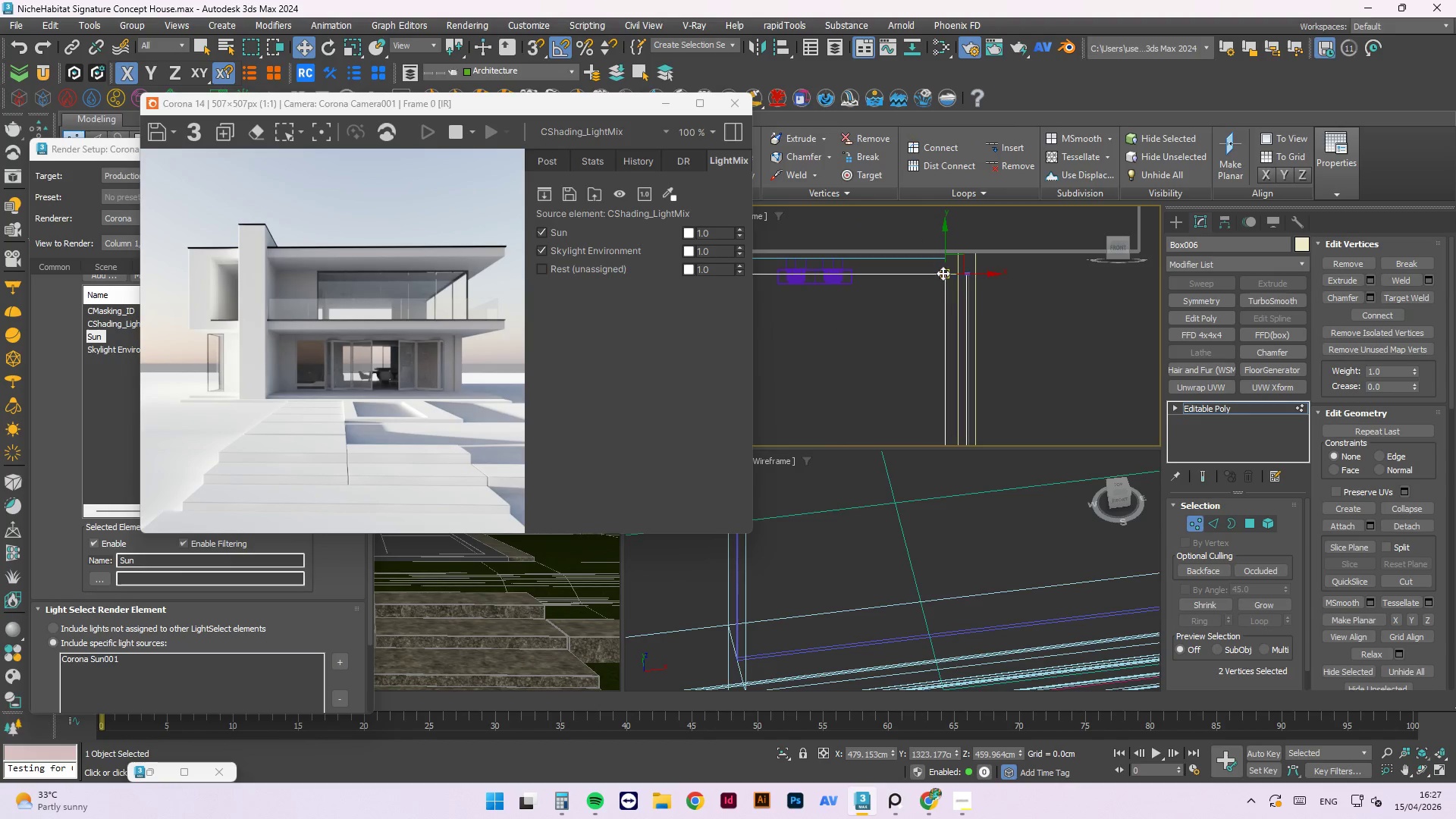 
scroll: coordinate [921, 238], scroll_direction: up, amount: 1.0
 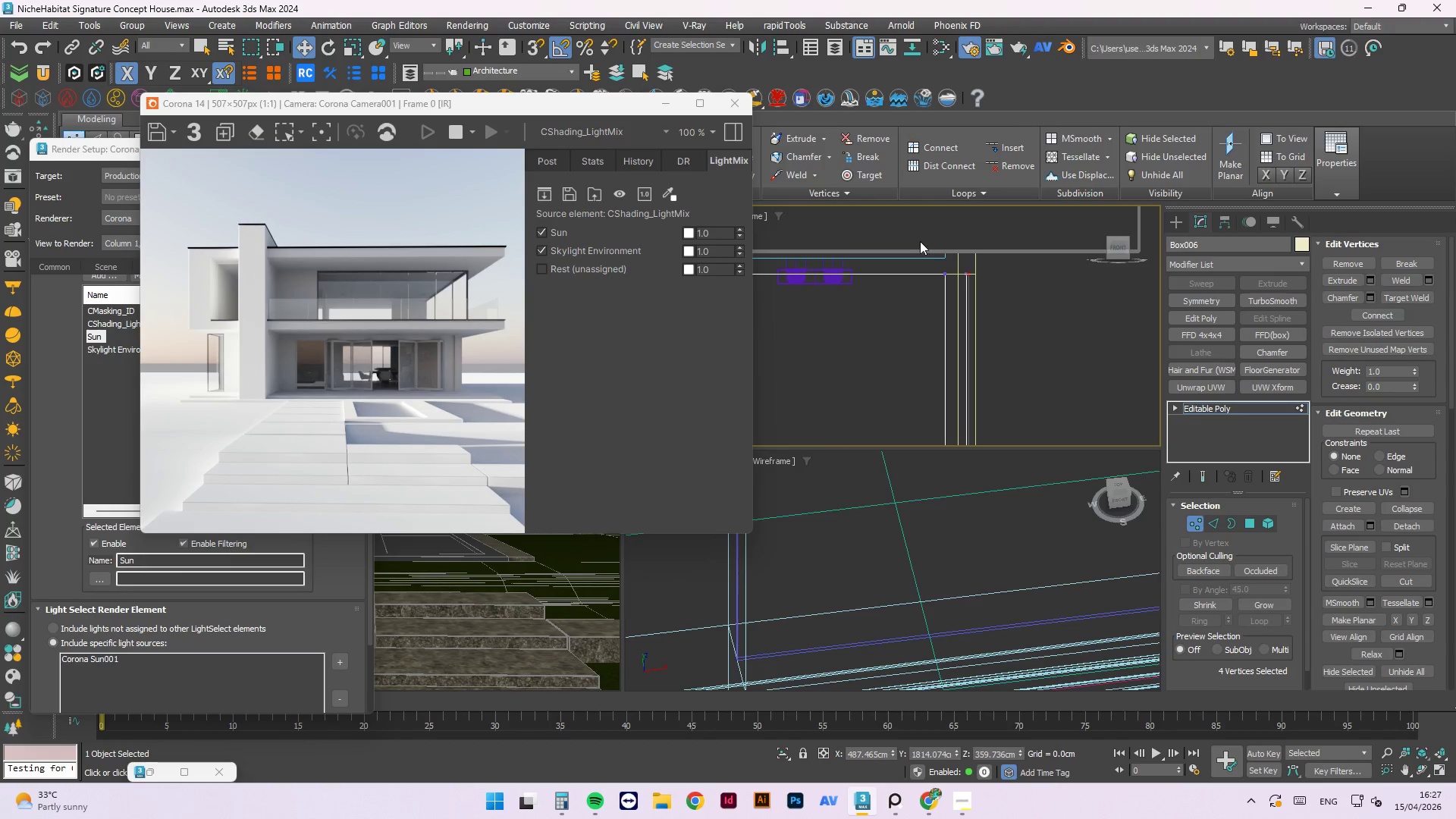 
hold_key(key=ControlLeft, duration=0.8)
left_click_drag(start_coordinate=[919, 357], to_coordinate=[962, 407])
 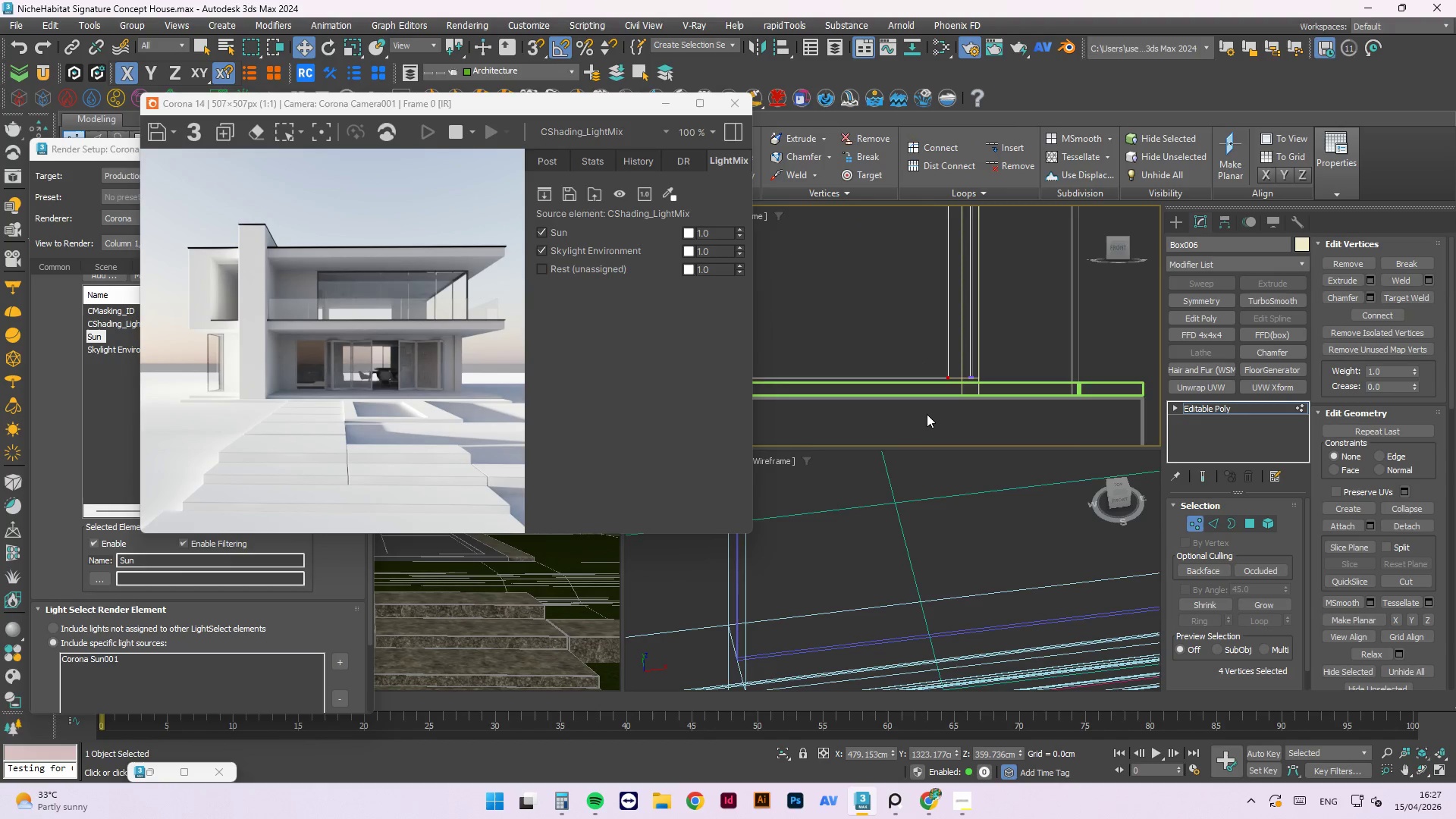 
scroll: coordinate [952, 370], scroll_direction: none, amount: 0.0
 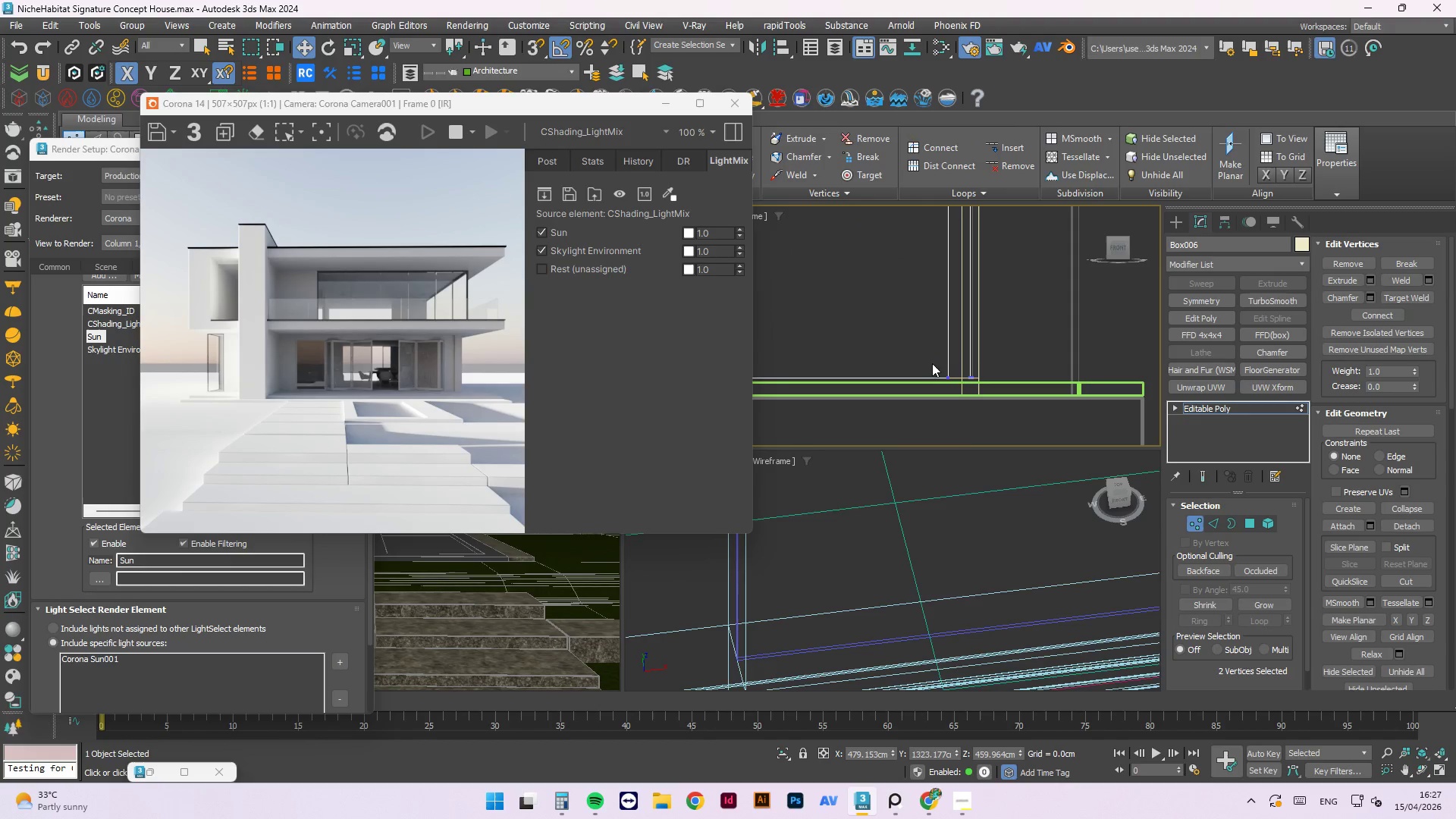 
scroll: coordinate [911, 321], scroll_direction: down, amount: 2.0
 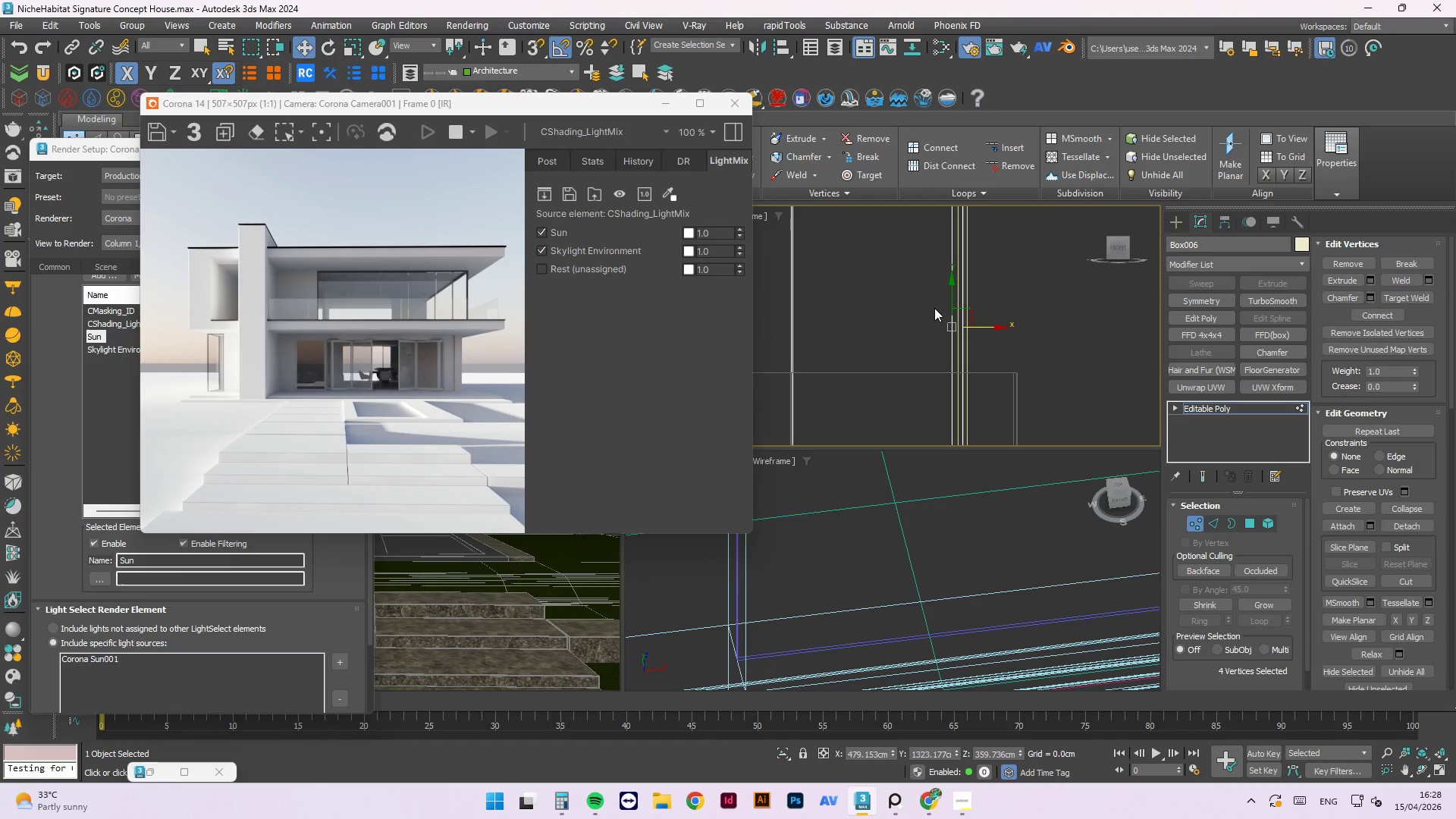 
wait(17.94)
 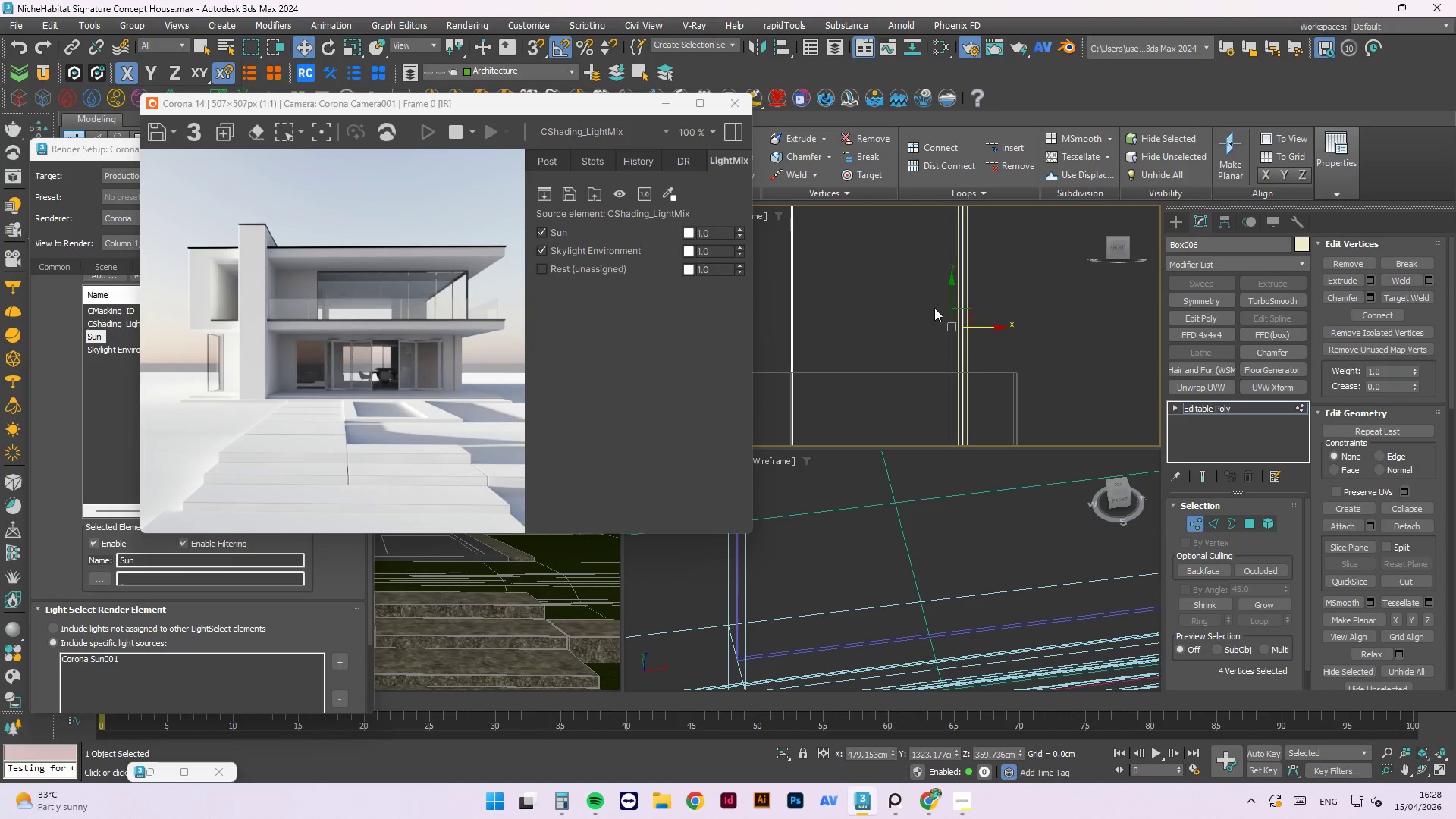 
left_click_drag(start_coordinate=[990, 325], to_coordinate=[982, 328])
 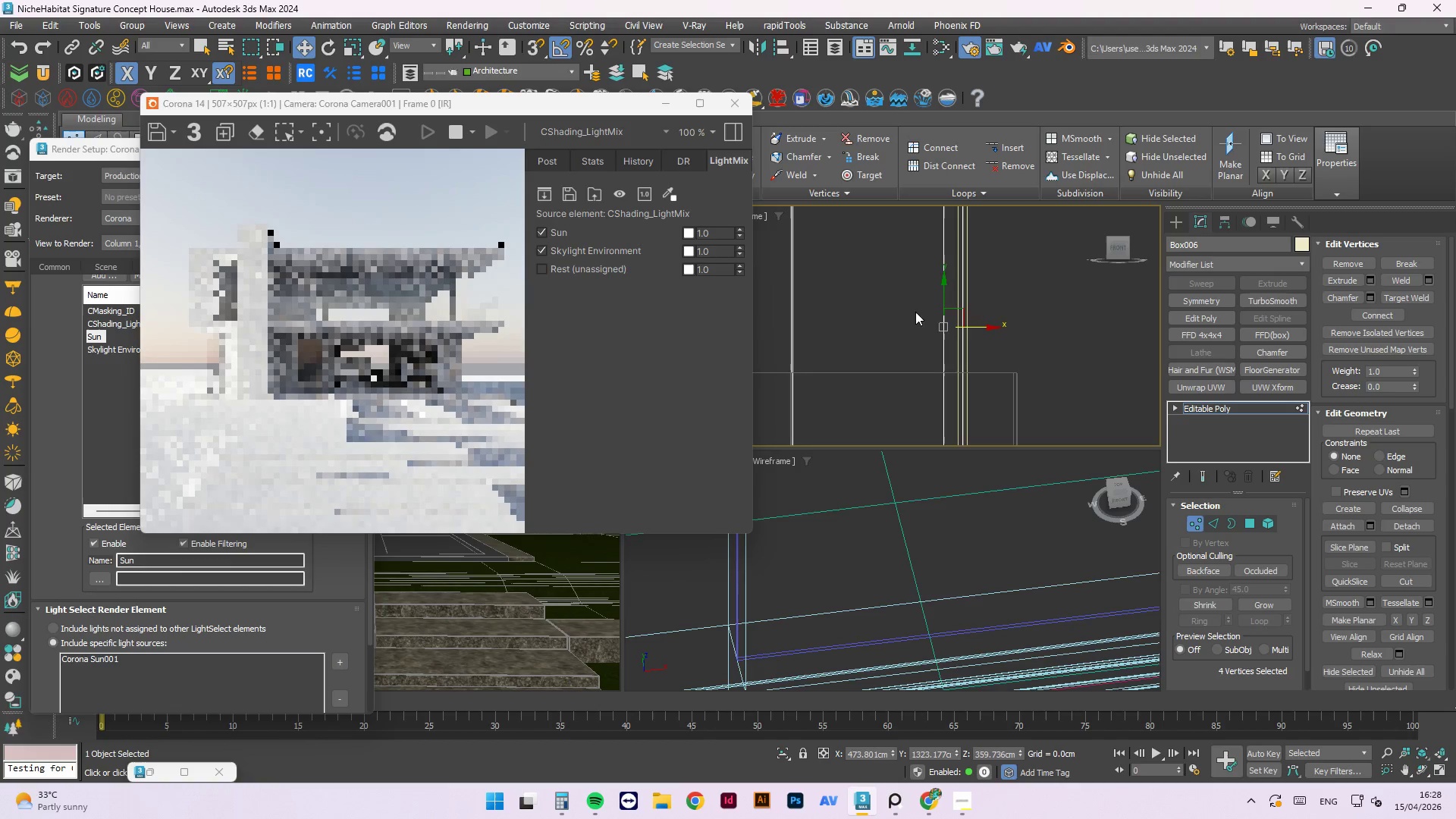 
scroll: coordinate [910, 292], scroll_direction: none, amount: 0.0
 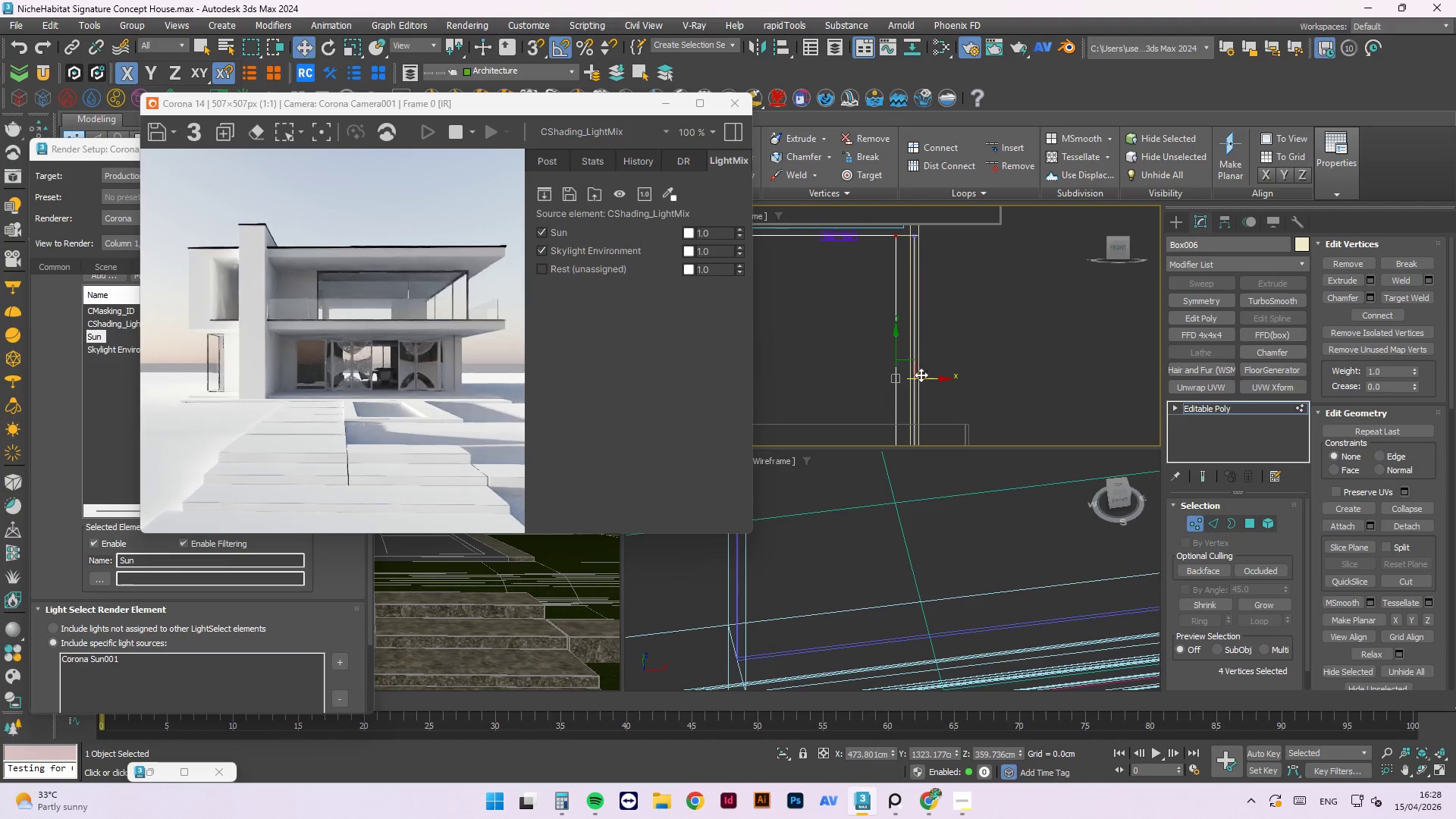 
left_click_drag(start_coordinate=[921, 378], to_coordinate=[934, 272])
 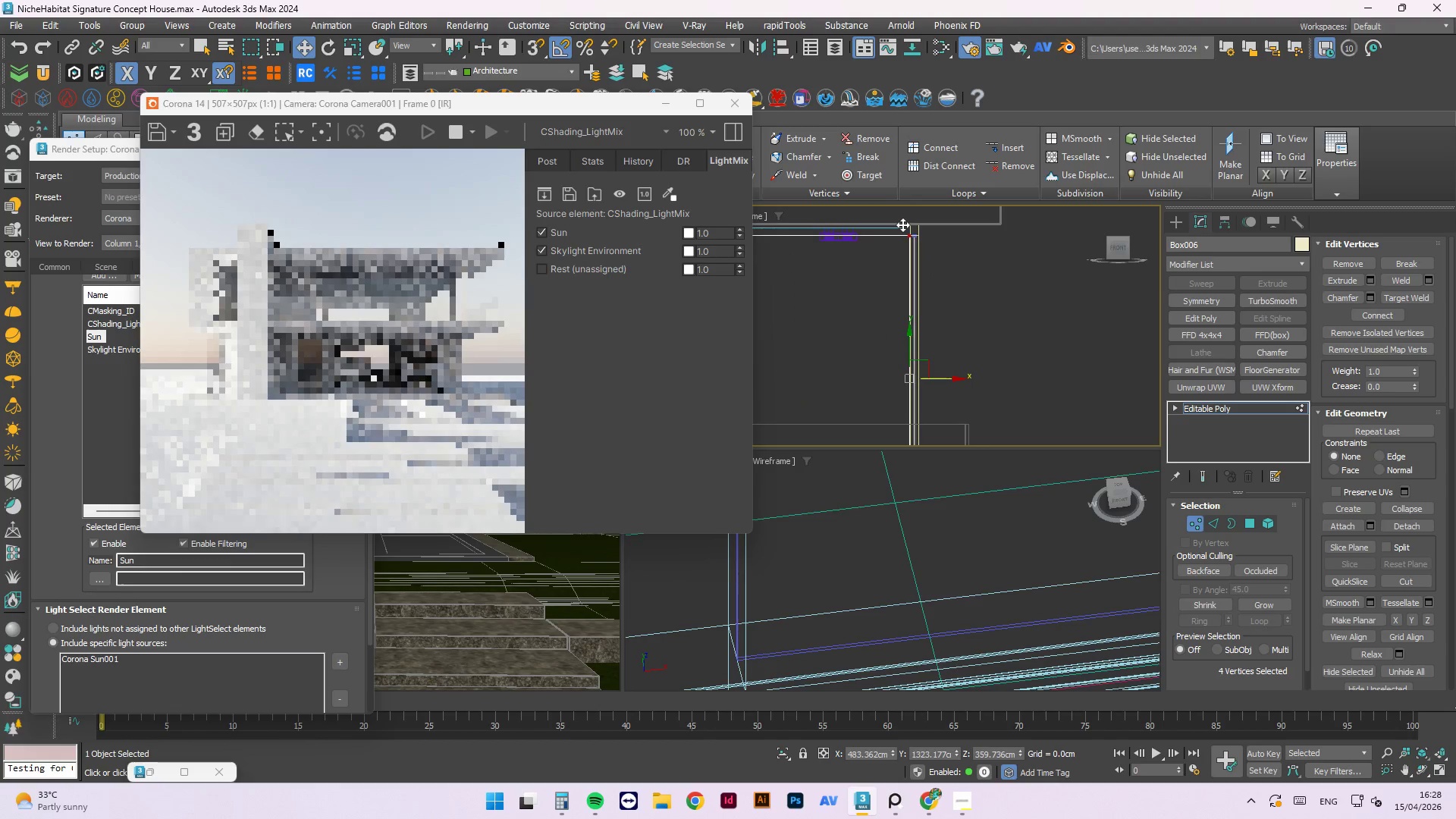 
scroll: coordinate [905, 243], scroll_direction: up, amount: 5.0
 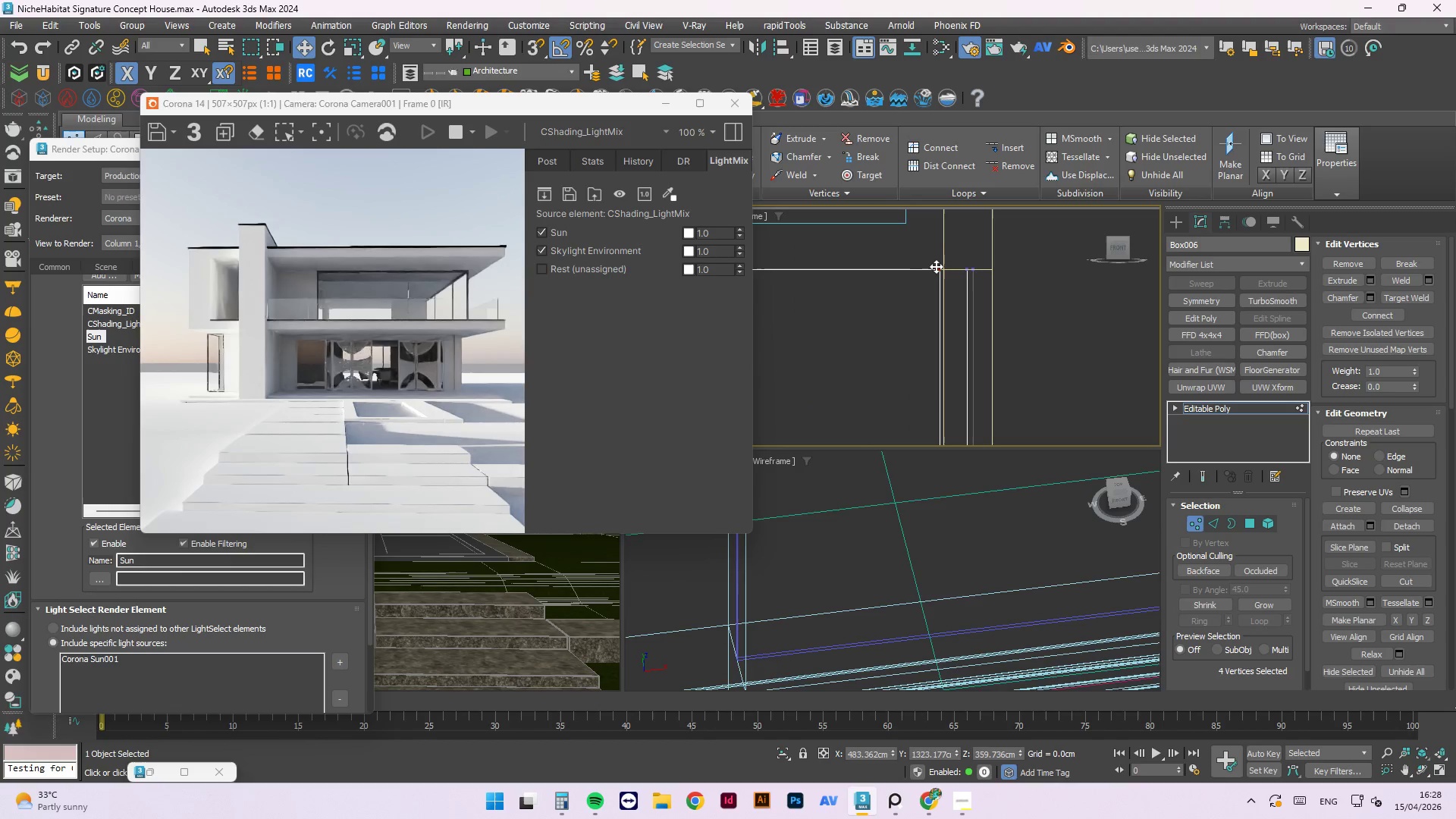 
left_click_drag(start_coordinate=[937, 267], to_coordinate=[943, 272])
 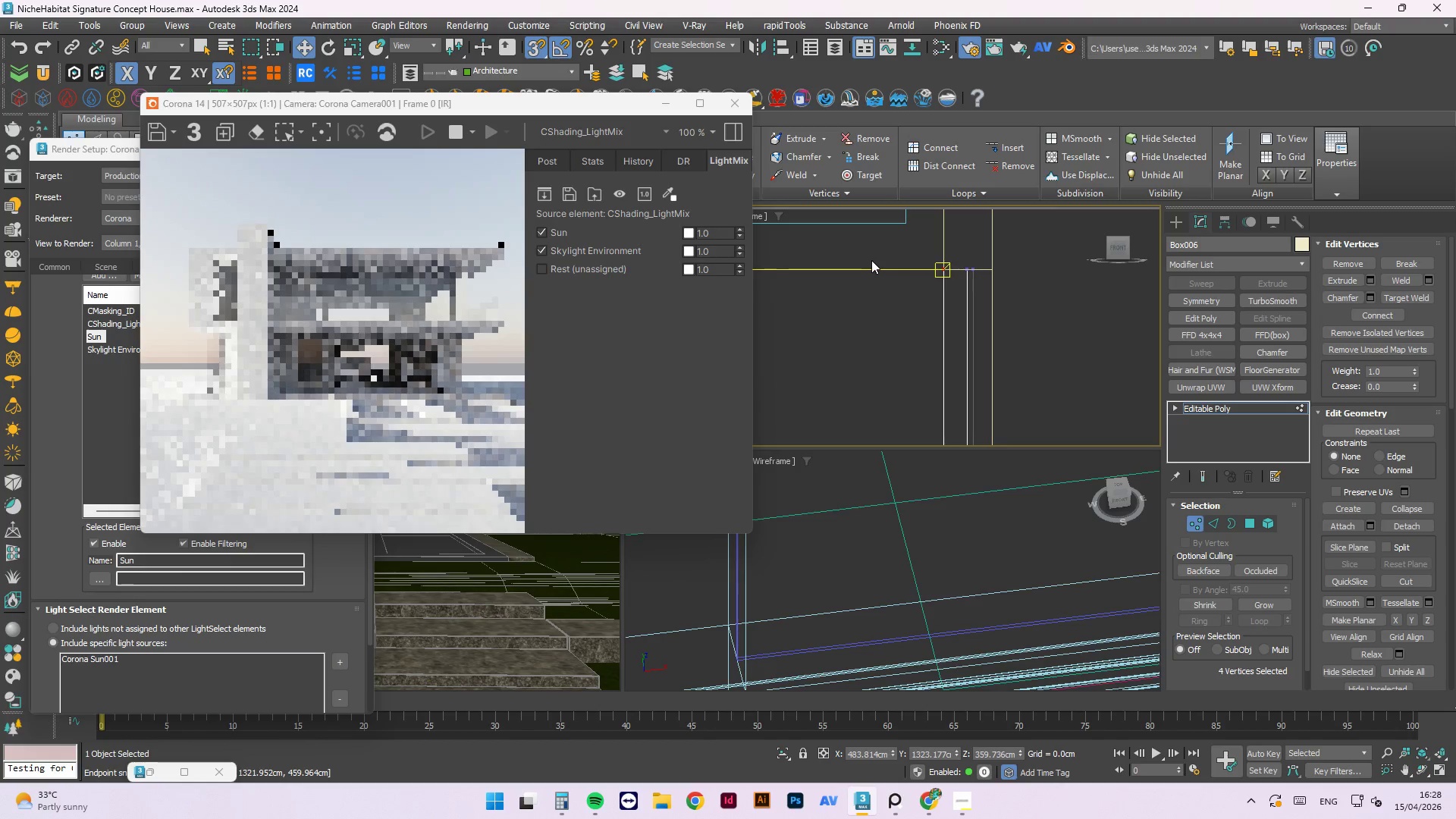 
key(S)
 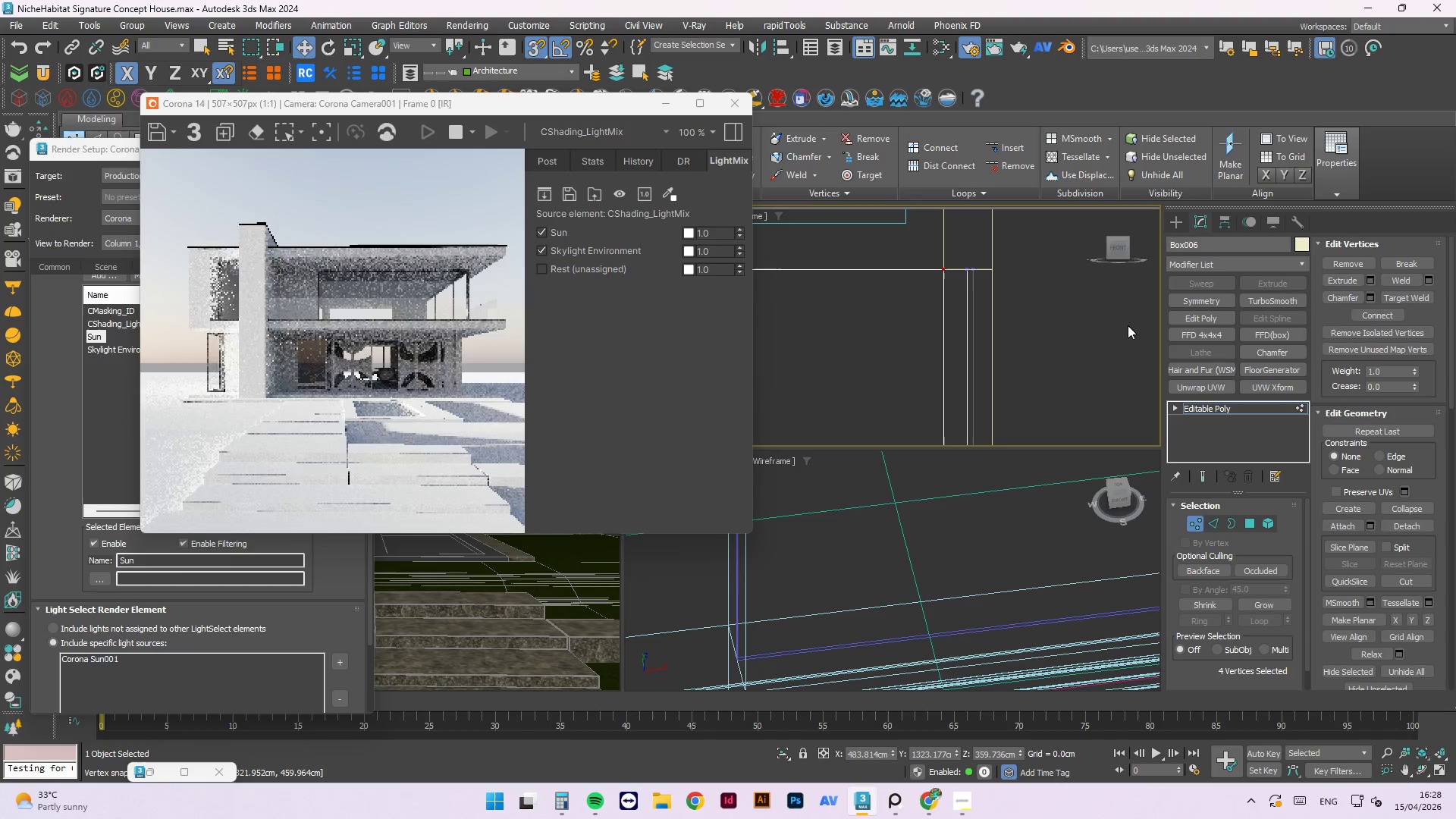 
left_click([1298, 409])
 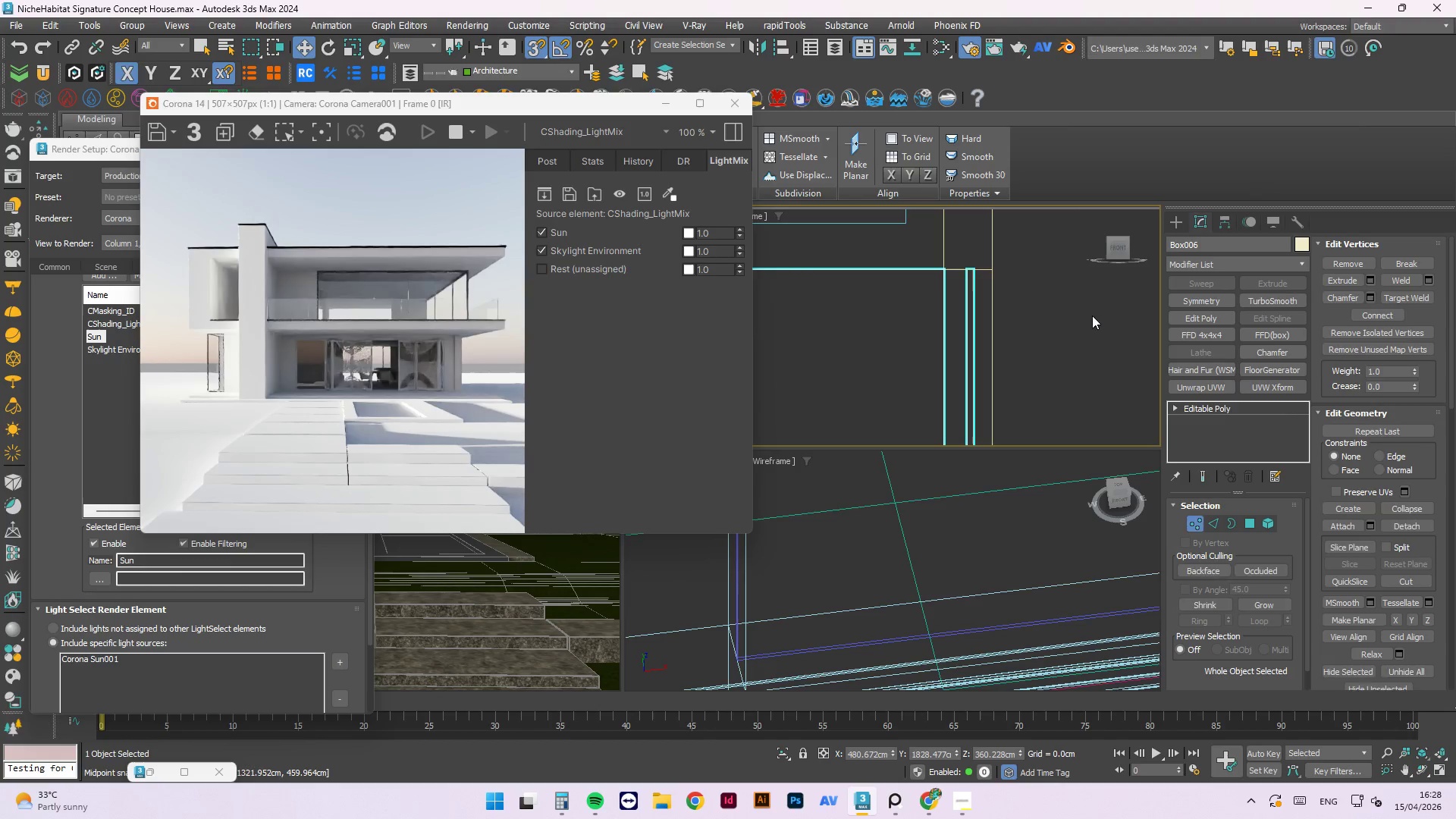 
scroll: coordinate [987, 272], scroll_direction: down, amount: 6.0
 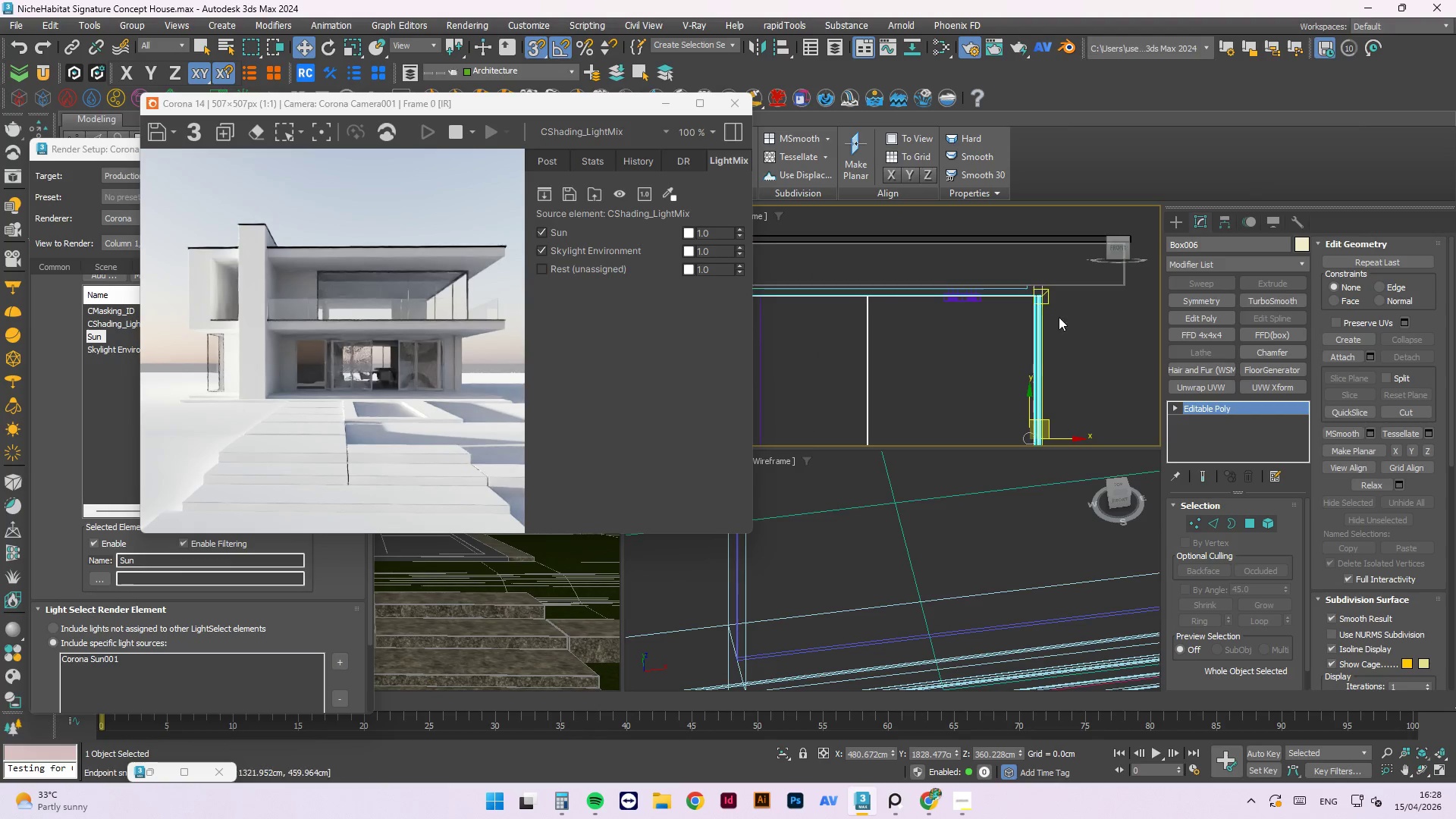 
left_click([1064, 314])
 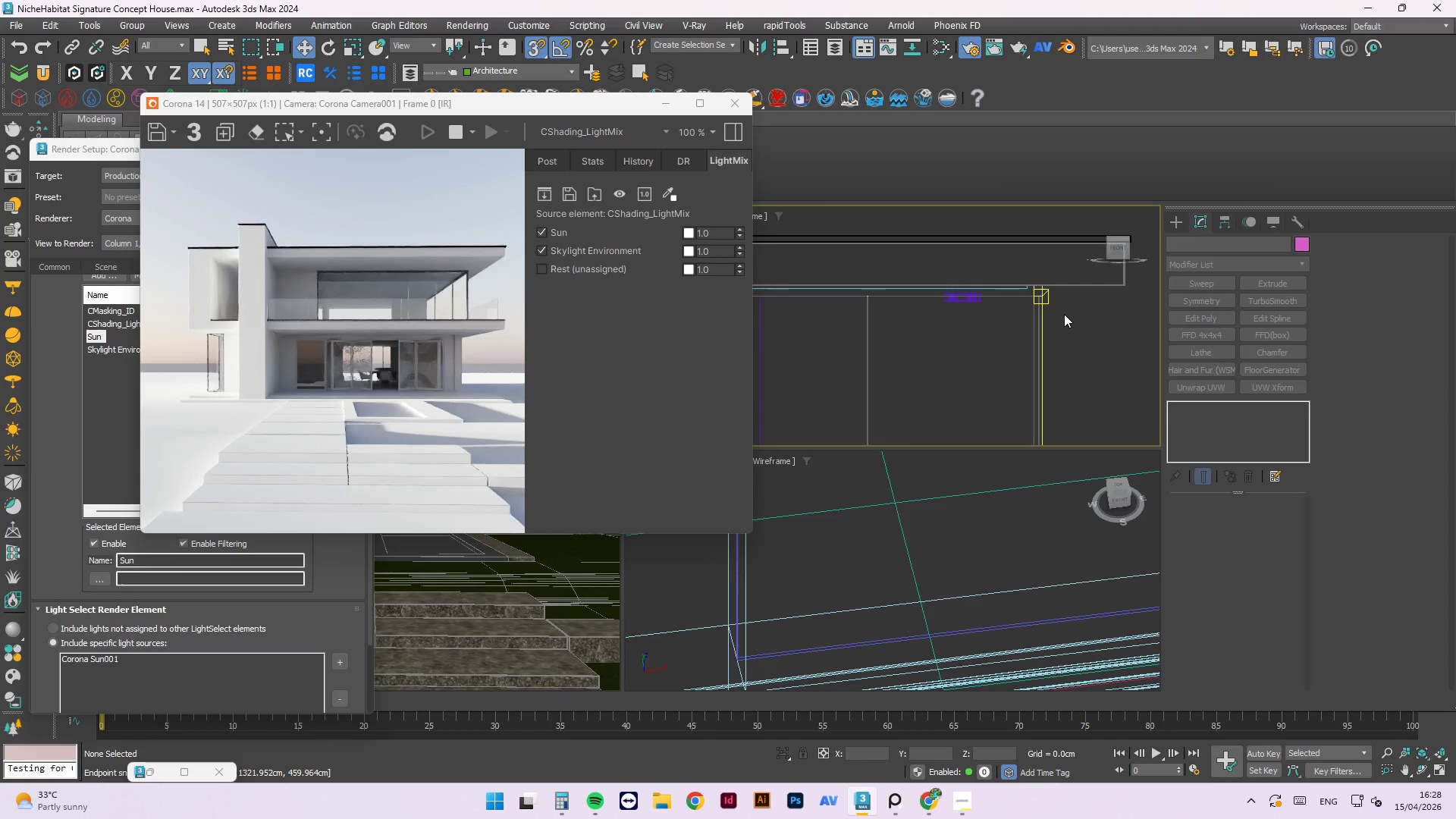 
key(Control+S)
 